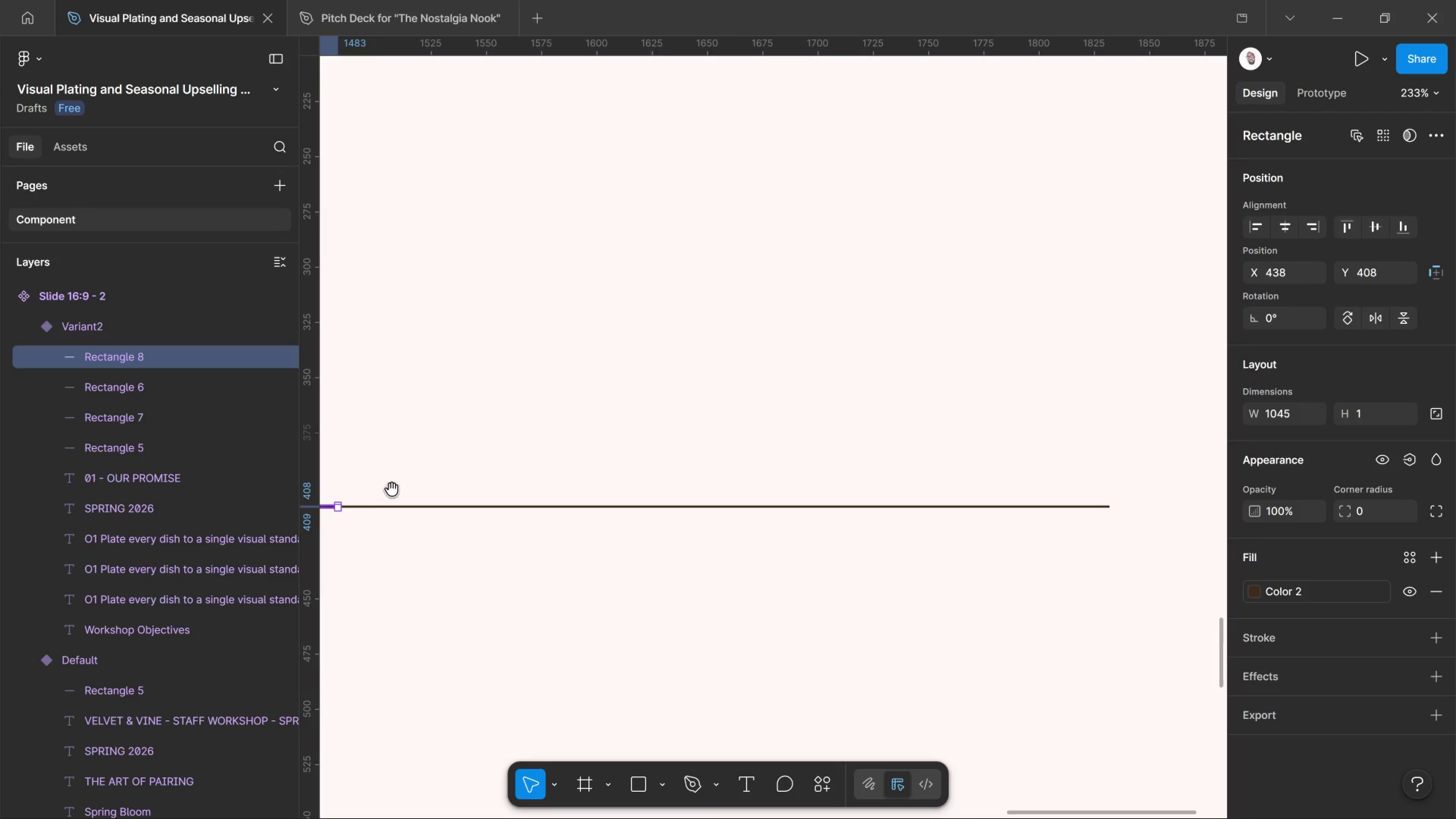 
hold_key(key=AltLeft, duration=2.91)
 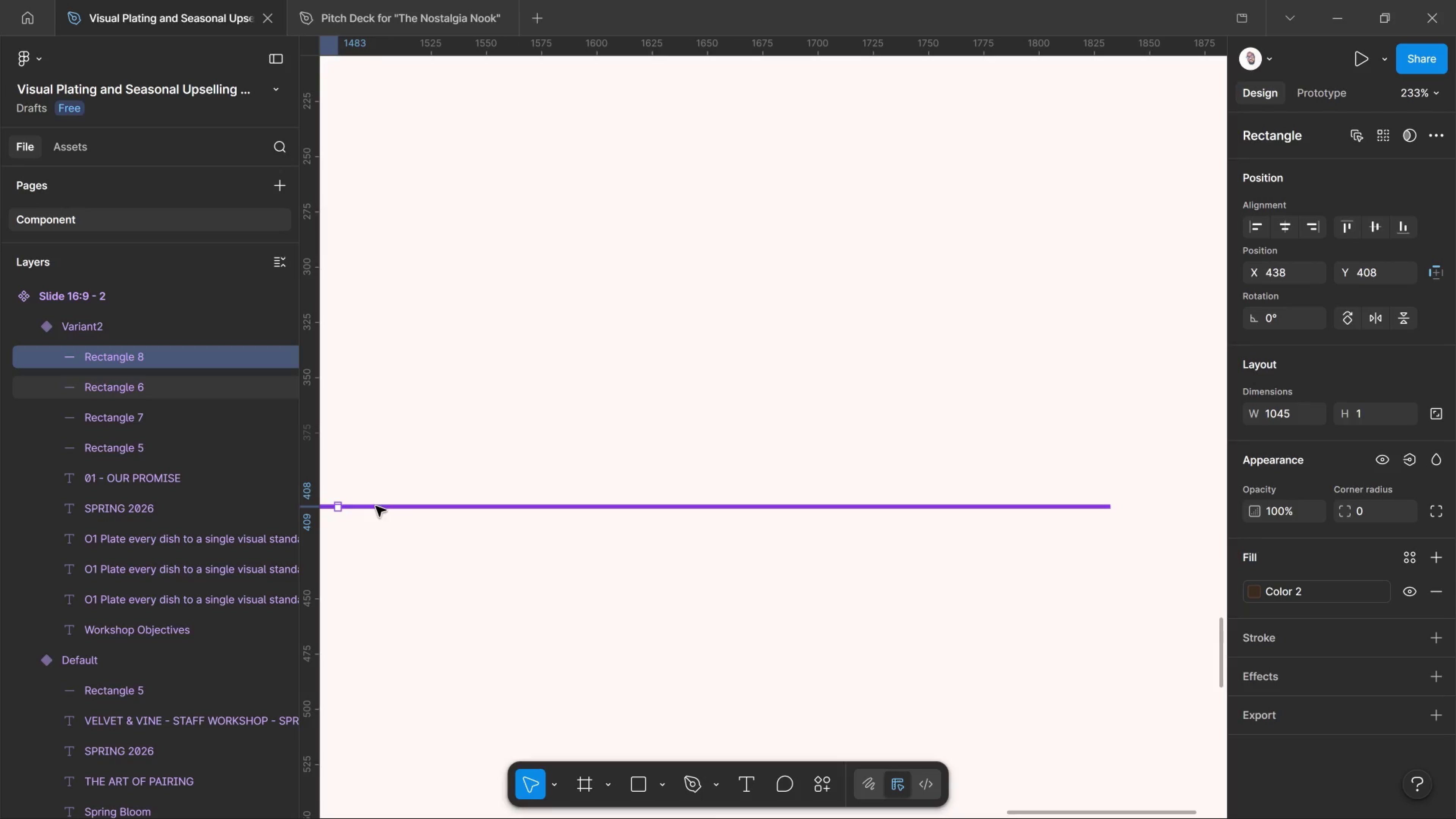 
hold_key(key=Space, duration=1.44)
 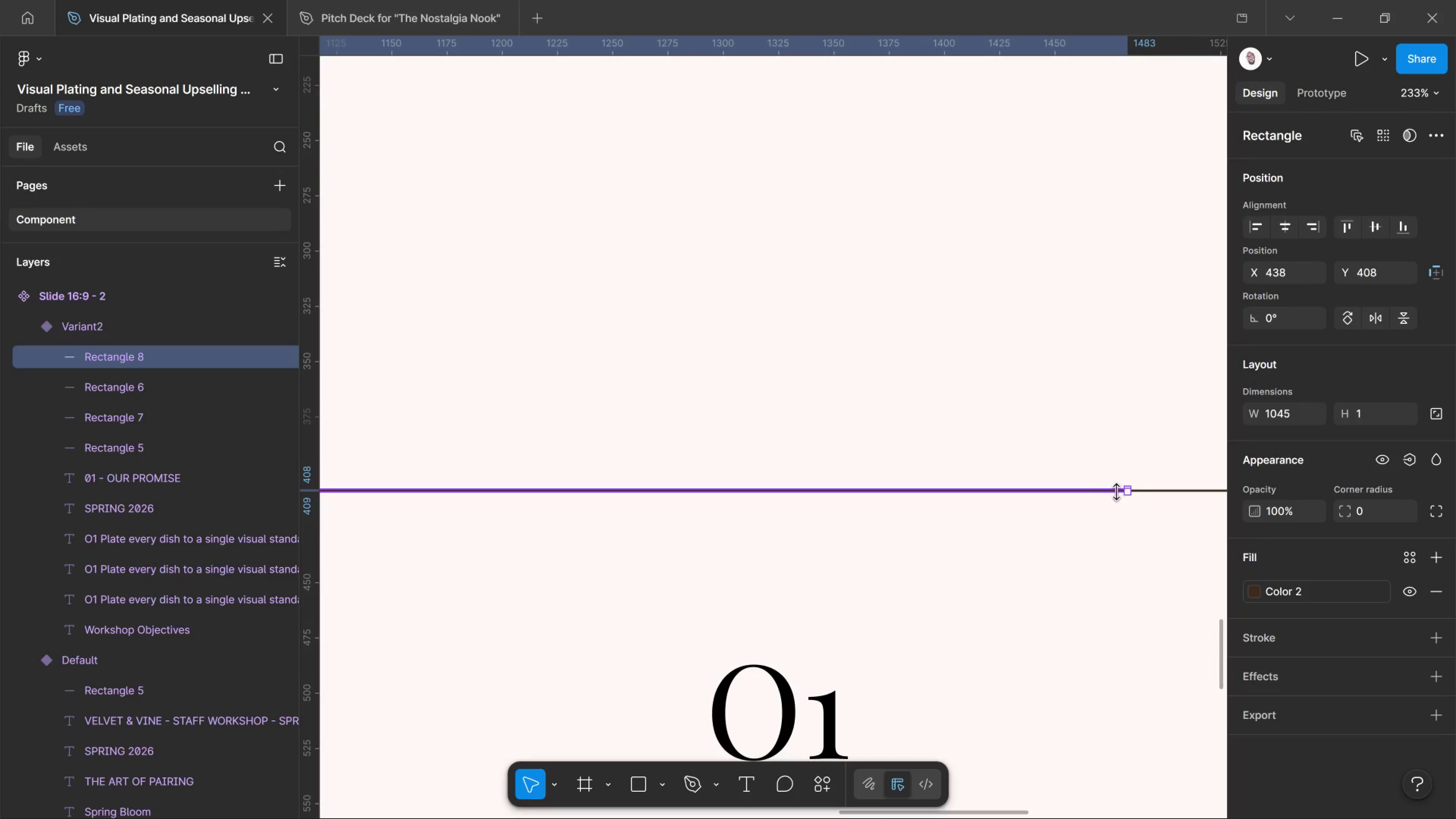 
left_click_drag(start_coordinate=[403, 482], to_coordinate=[1193, 466])
 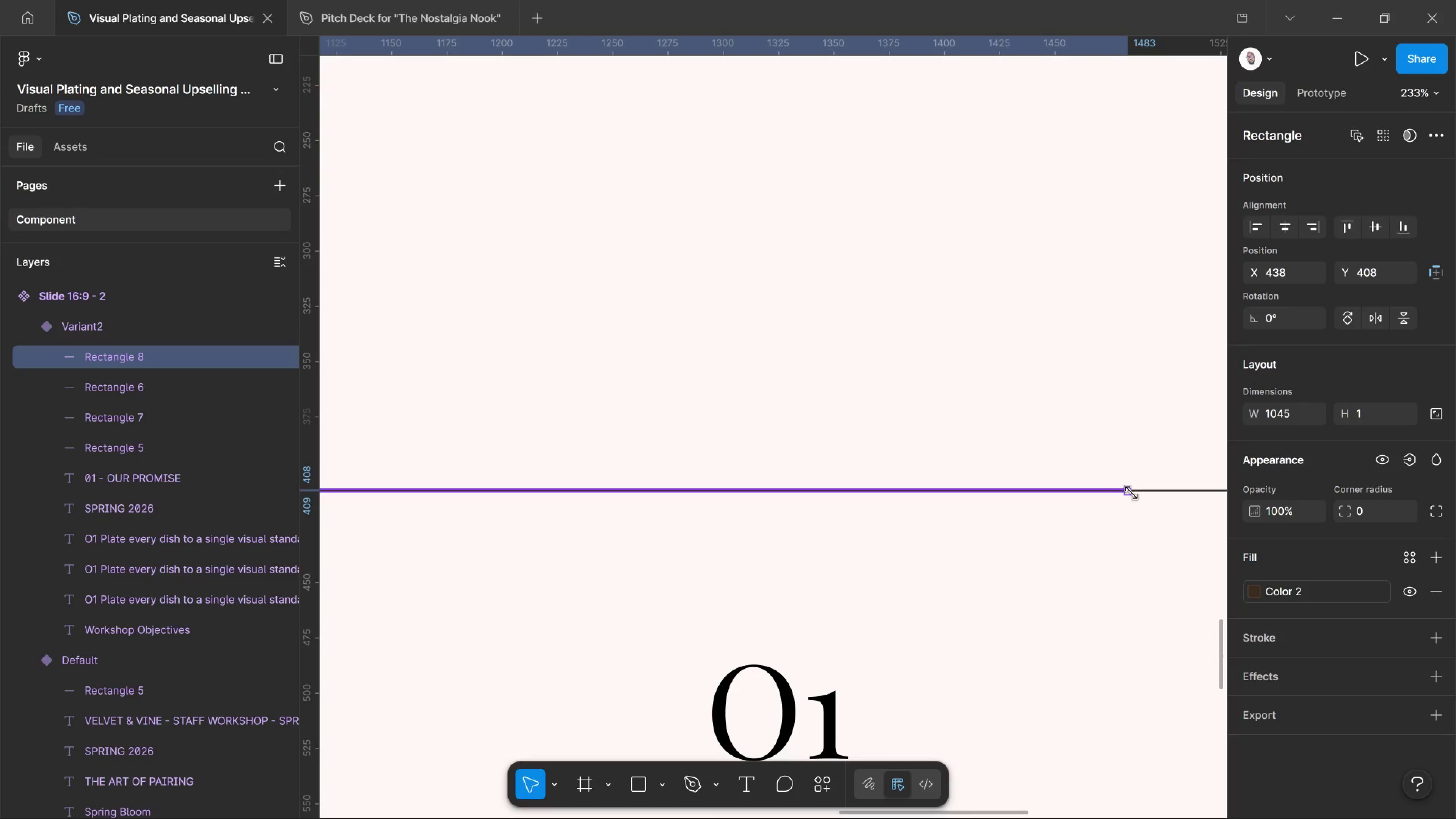 
hold_key(key=AltLeft, duration=2.32)
left_click_drag(start_coordinate=[1133, 491], to_coordinate=[701, 497])
 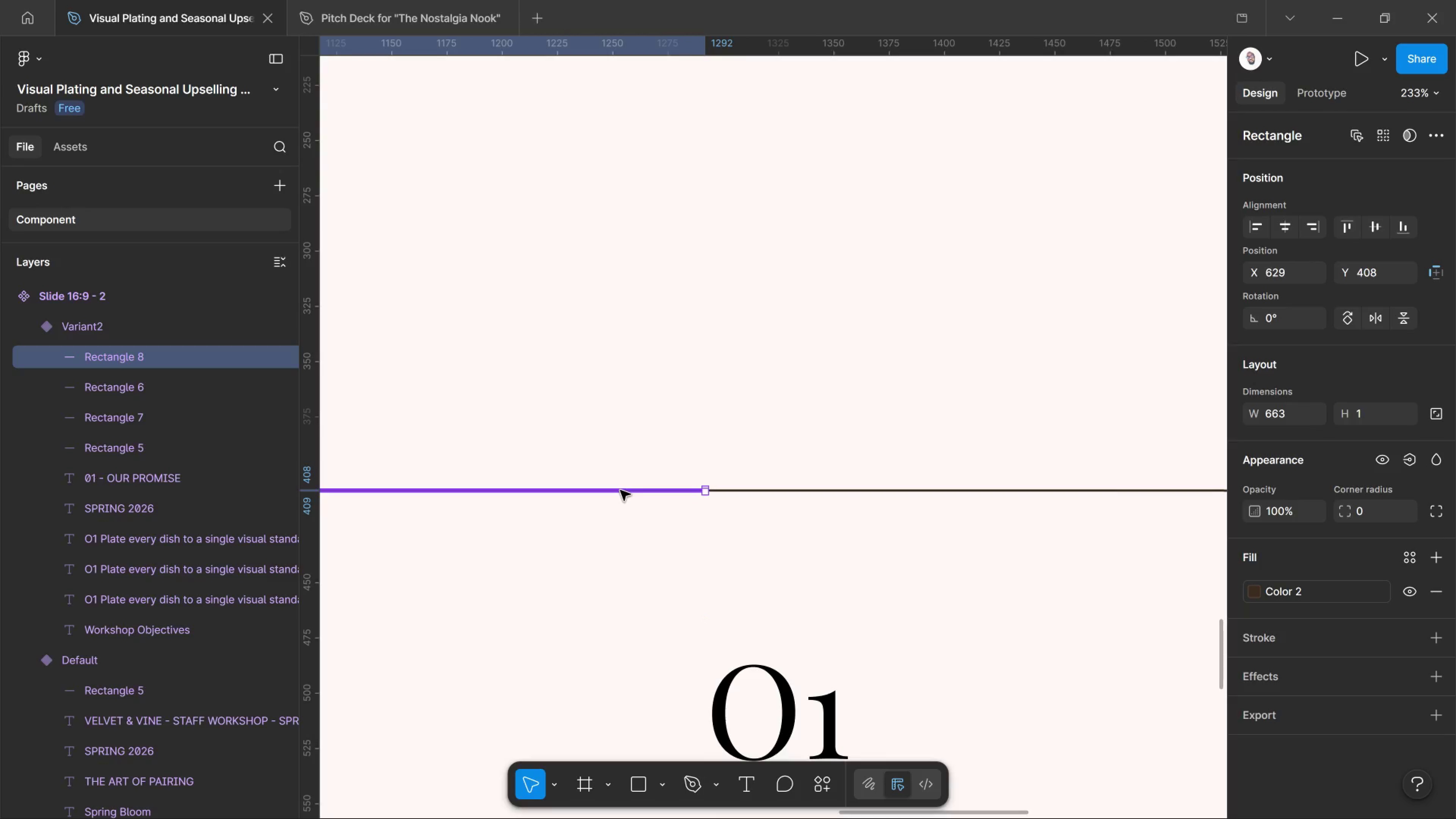 
left_click_drag(start_coordinate=[620, 490], to_coordinate=[754, 673])
 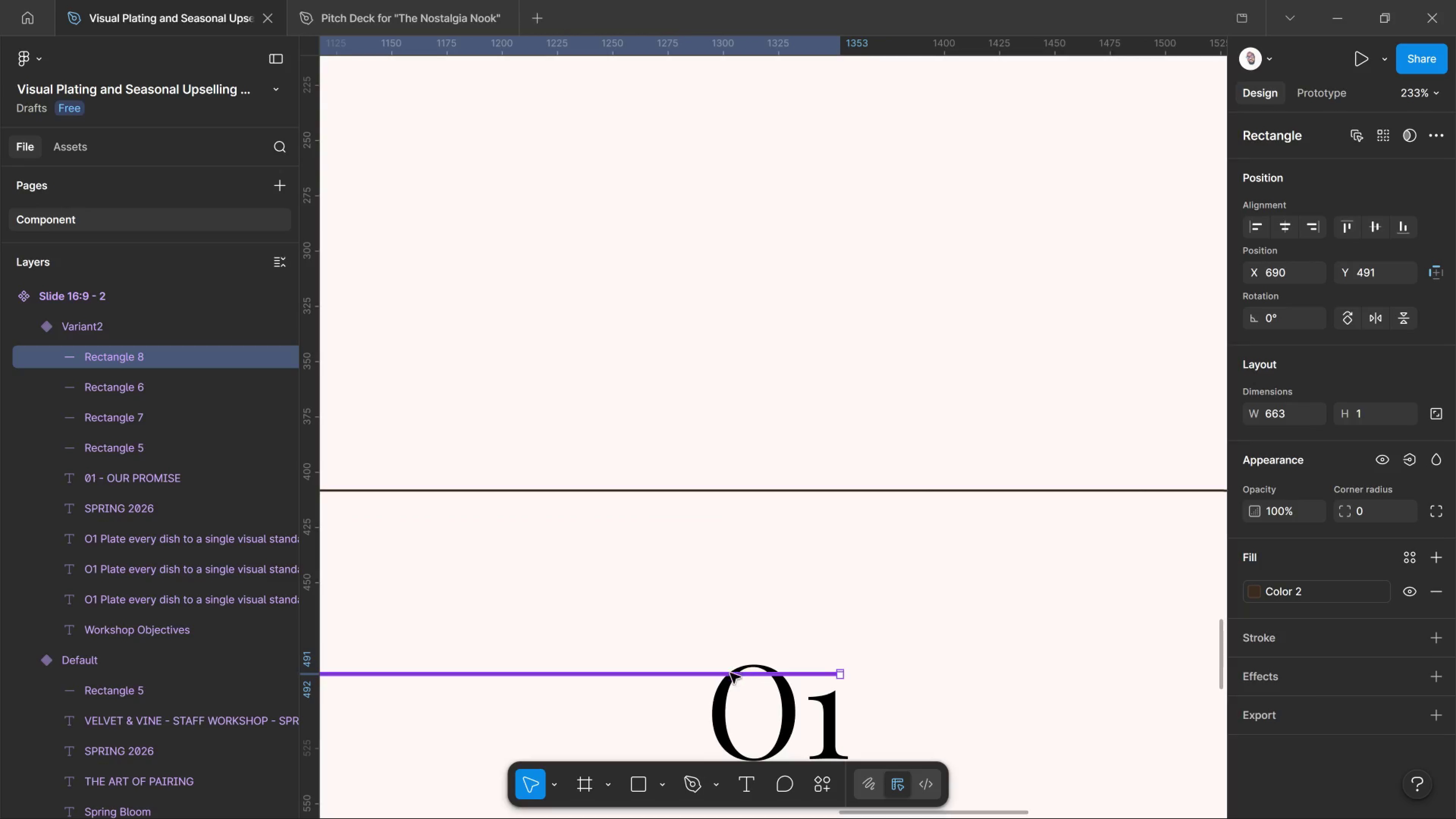 
hold_key(key=ControlLeft, duration=1.57)
scroll: coordinate [737, 612], scroll_direction: down, amount: 25.0
 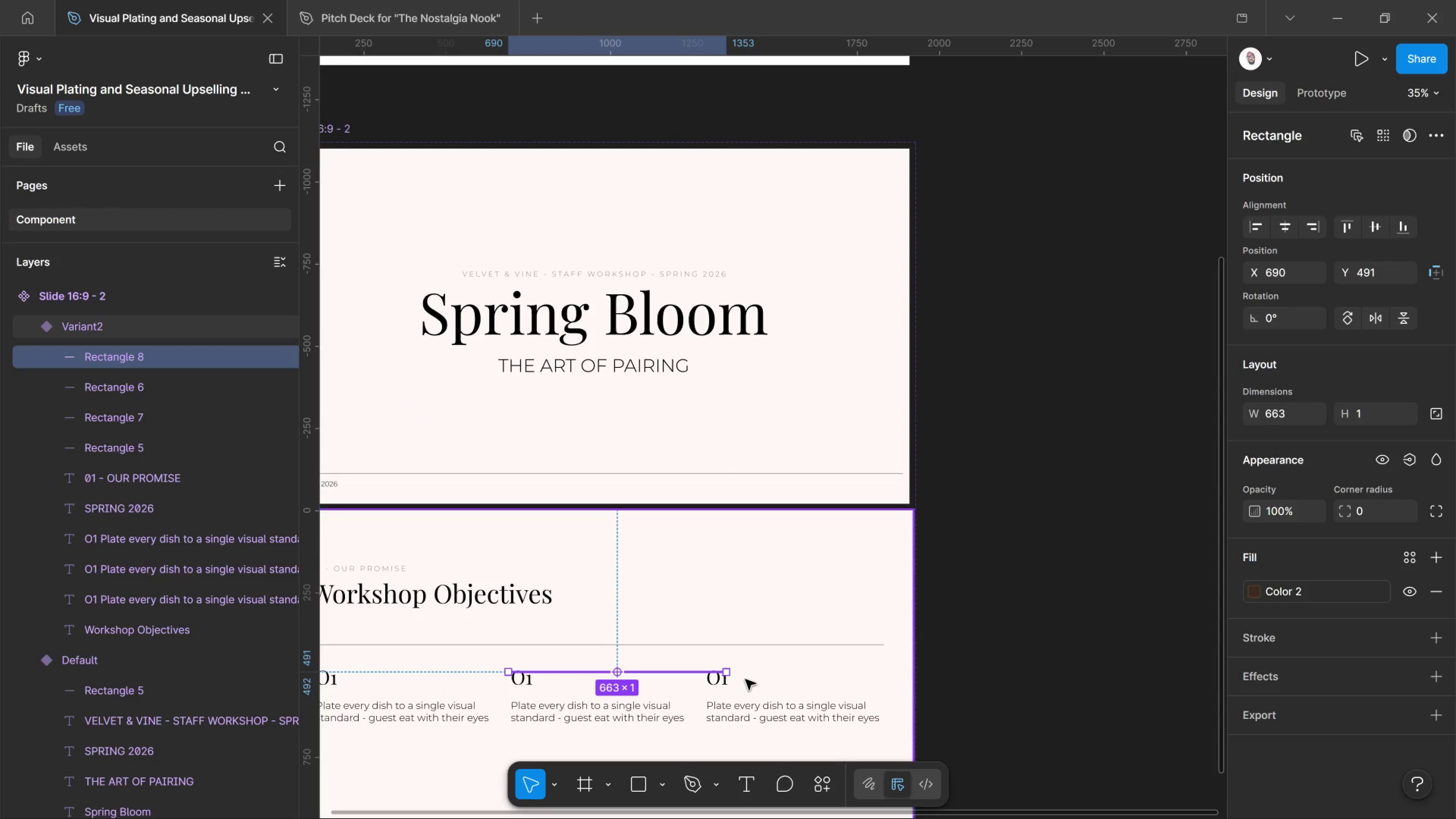 
left_click_drag(start_coordinate=[736, 679], to_coordinate=[627, 567])
 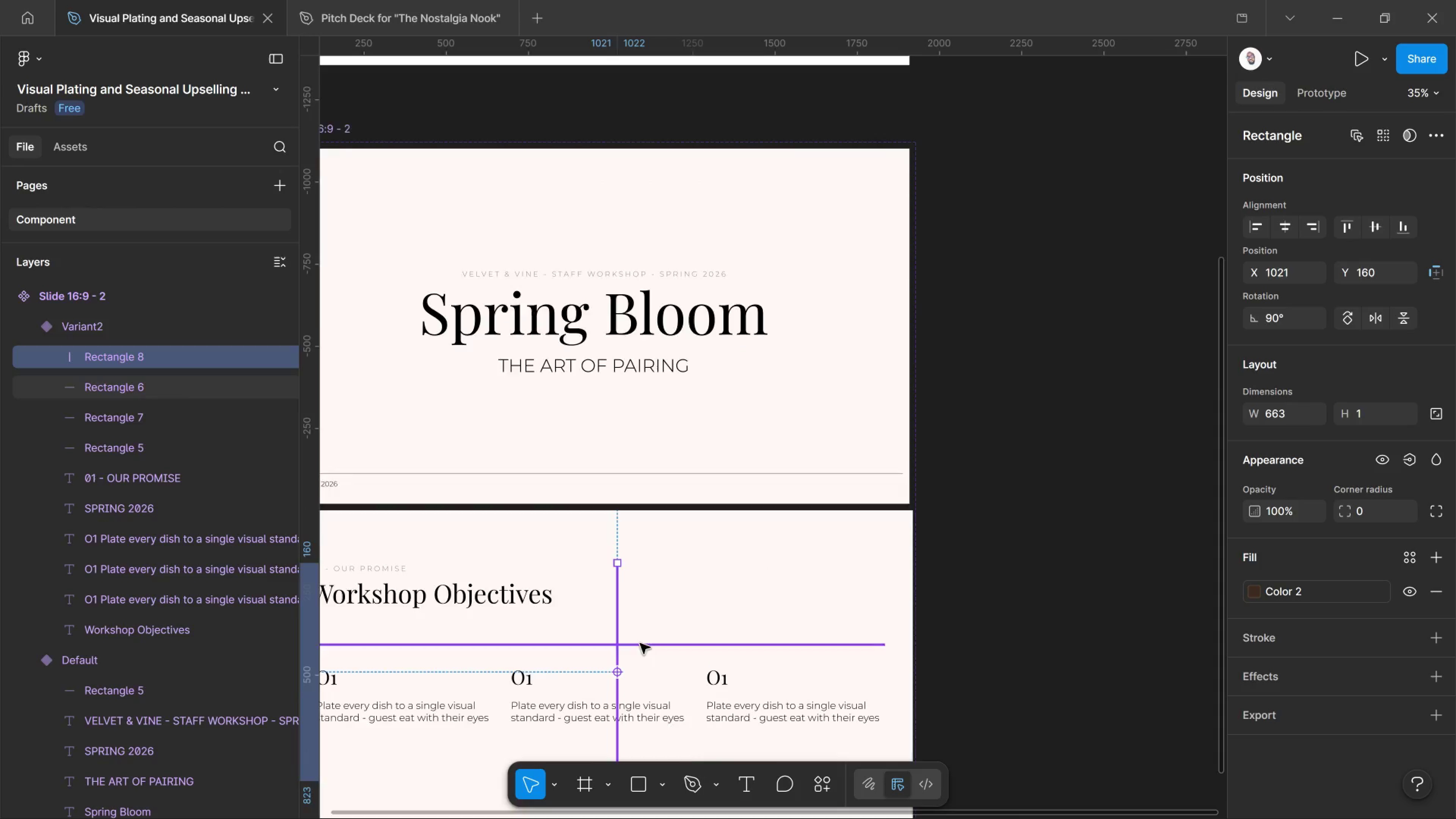 
hold_key(key=ShiftLeft, duration=2.38)
 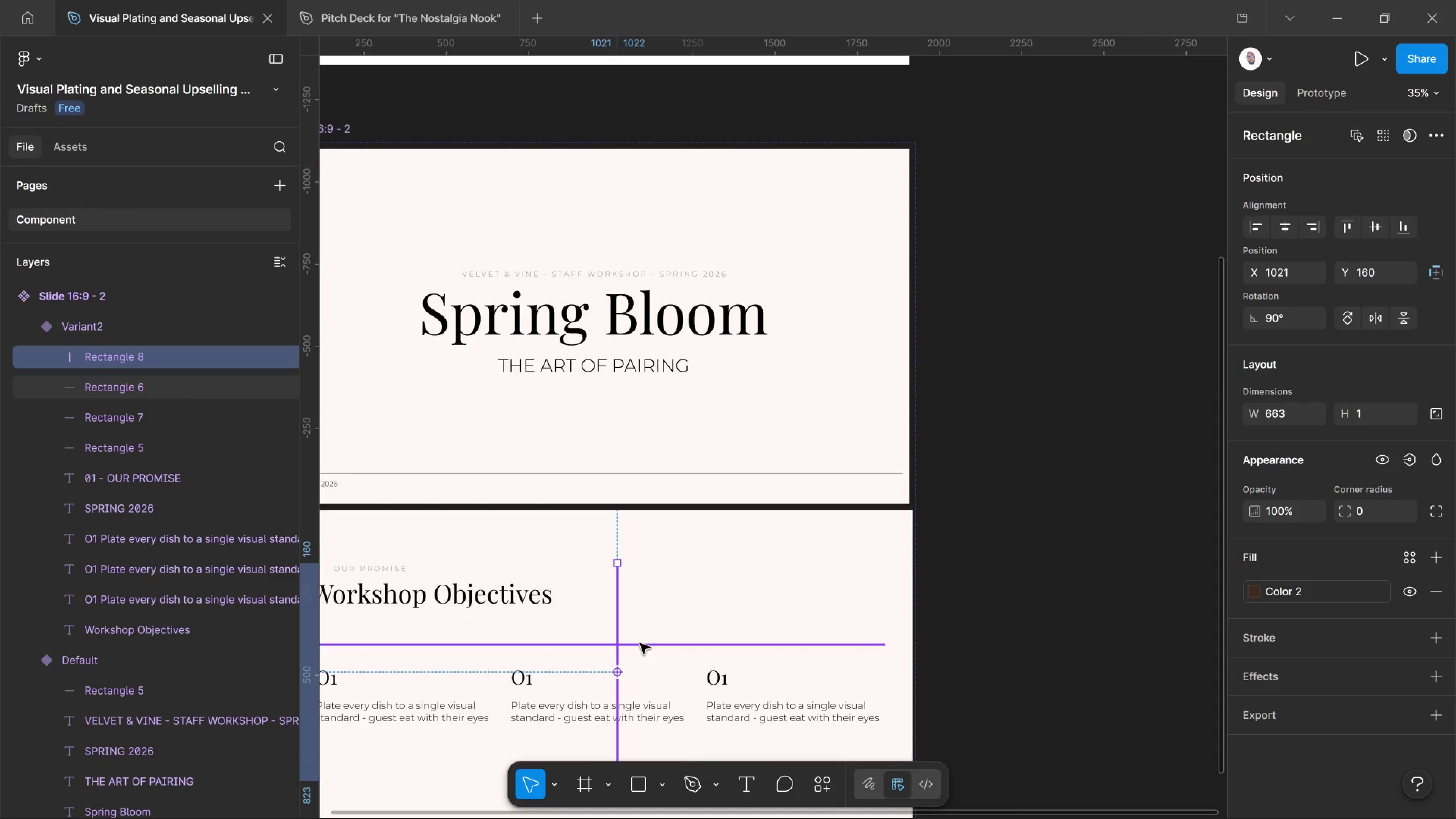 
scroll: coordinate [640, 643], scroll_direction: down, amount: 4.0
 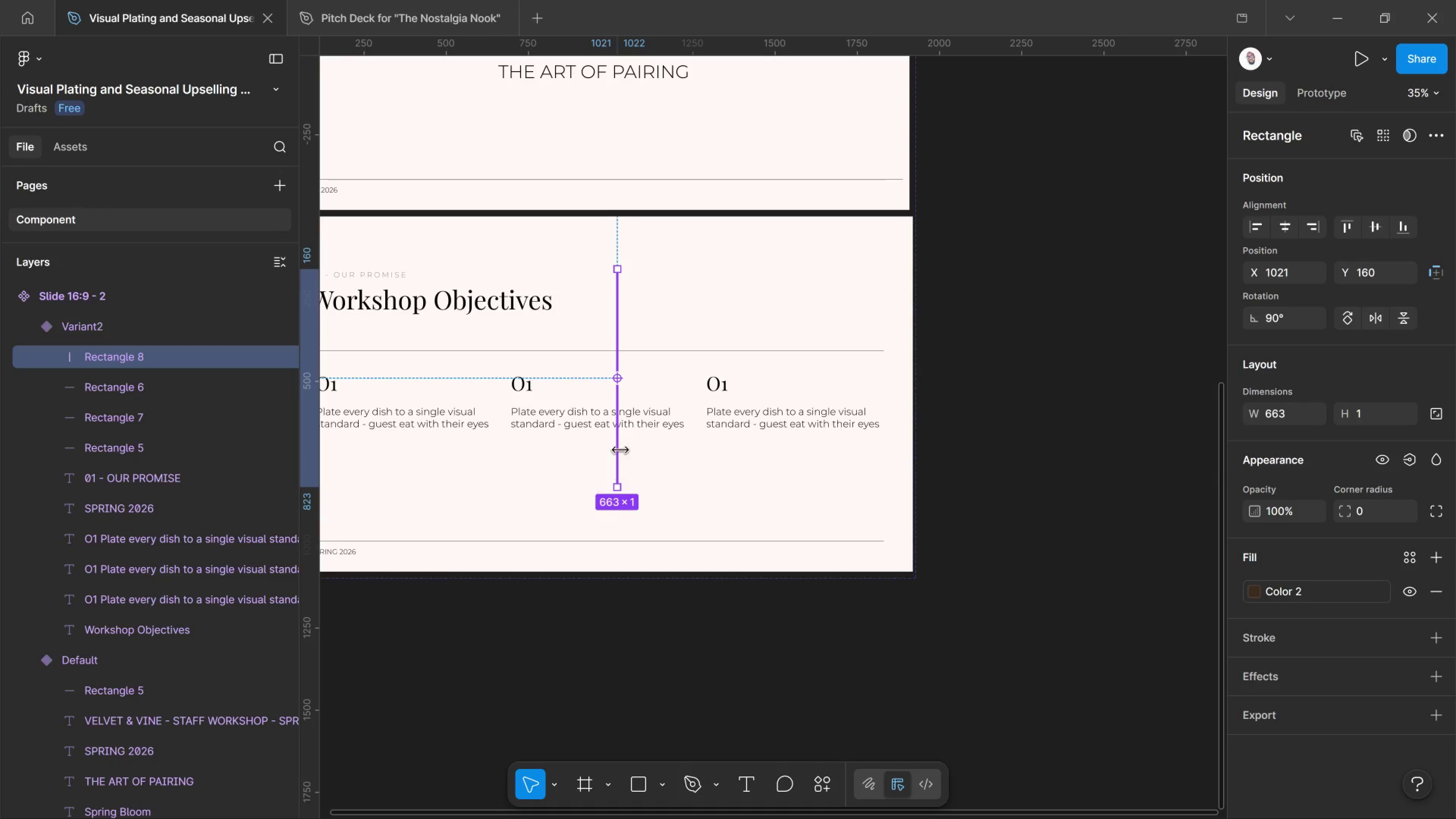 
hold_key(key=ControlLeft, duration=0.63)
 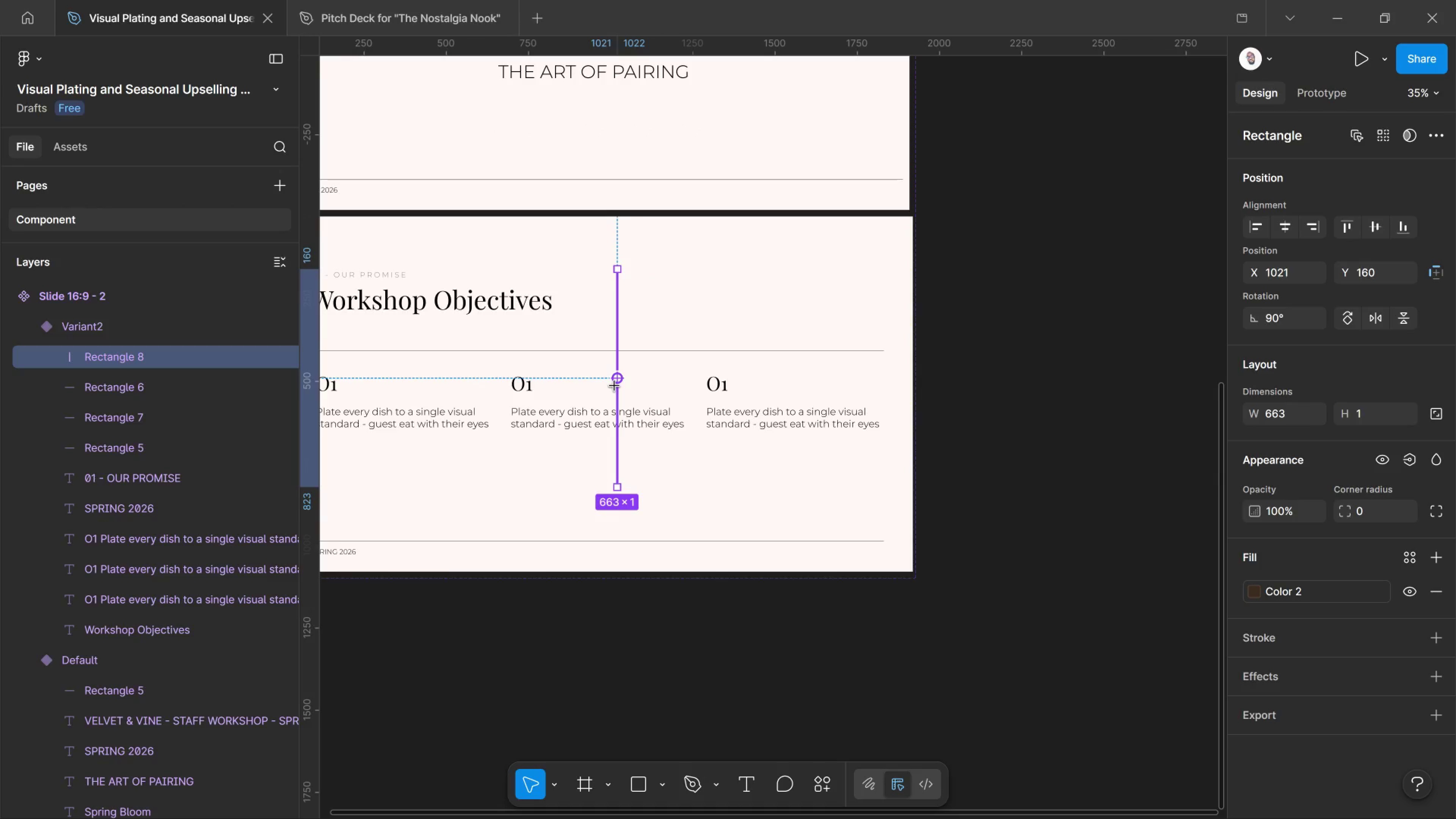 
key(Control+ControlLeft)
 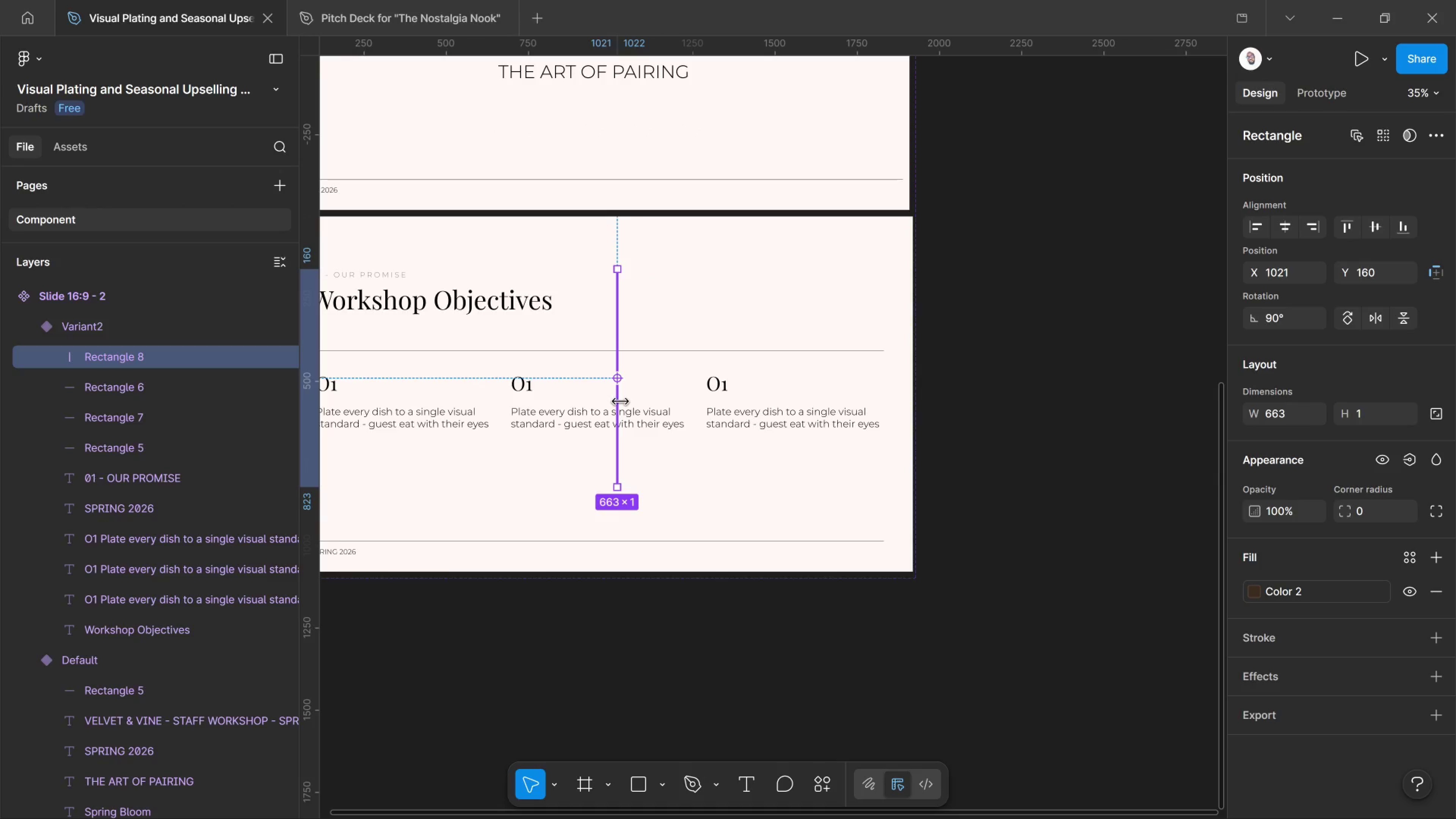 
hold_key(key=AltLeft, duration=0.46)
hold_key(key=ControlLeft, duration=1.18)
scroll: coordinate [623, 537], scroll_direction: up, amount: 14.0
 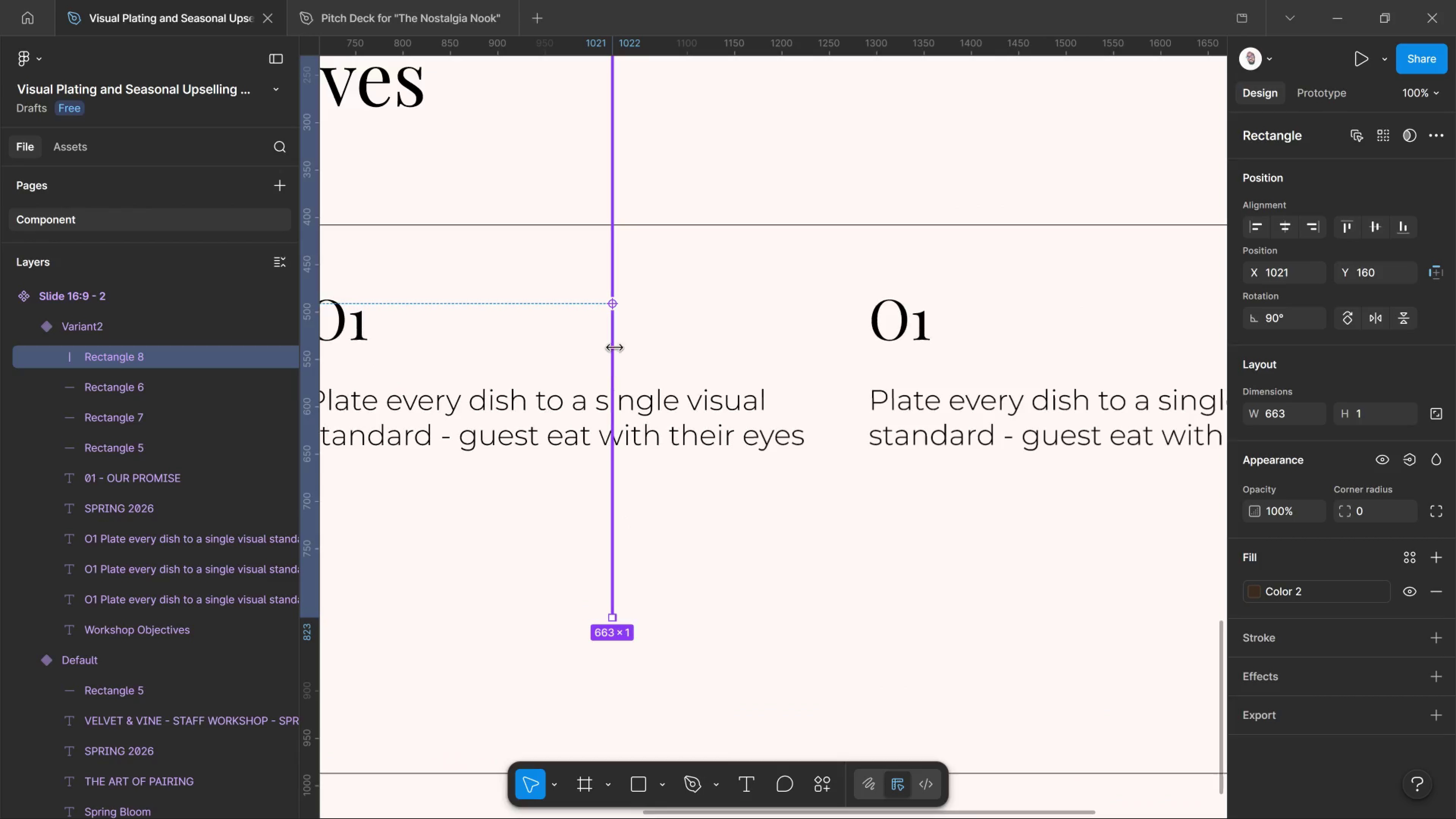 
hold_key(key=ControlLeft, duration=0.75)
scroll: coordinate [610, 324], scroll_direction: up, amount: 5.0
 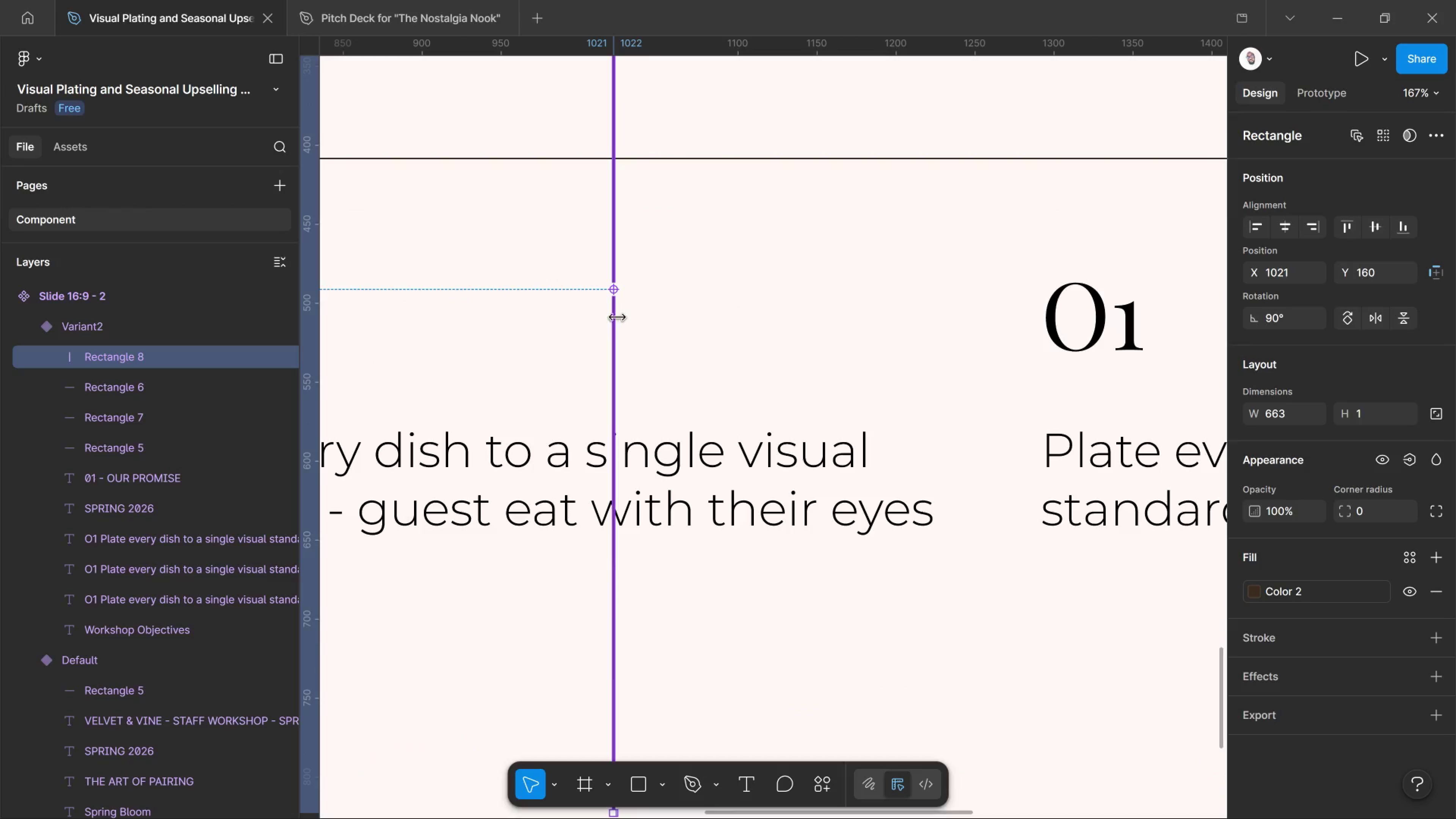 
hold_key(key=ControlLeft, duration=0.39)
 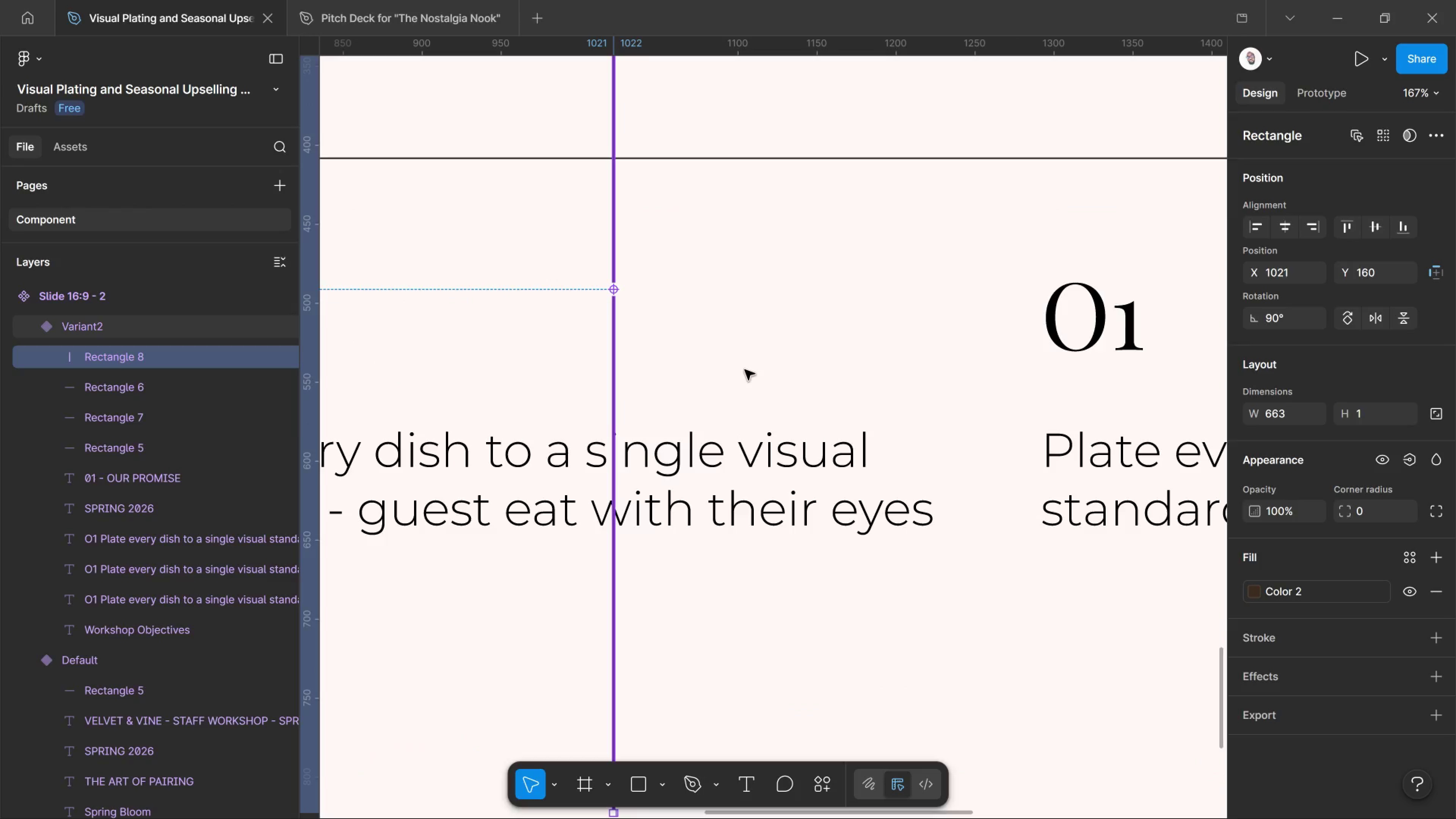 
left_click([745, 370])
 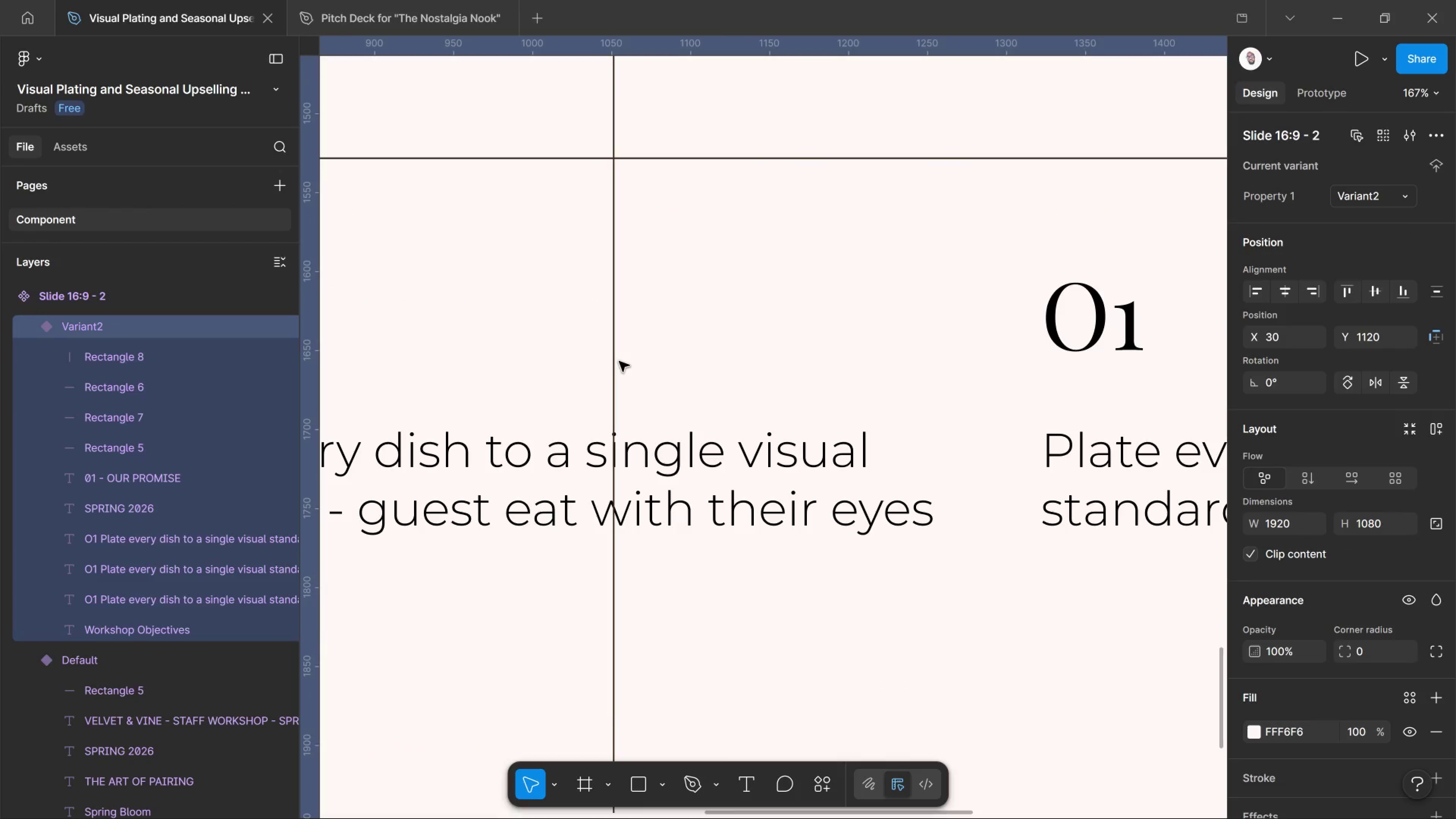 
hold_key(key=AltLeft, duration=0.57)
left_click([617, 358])
 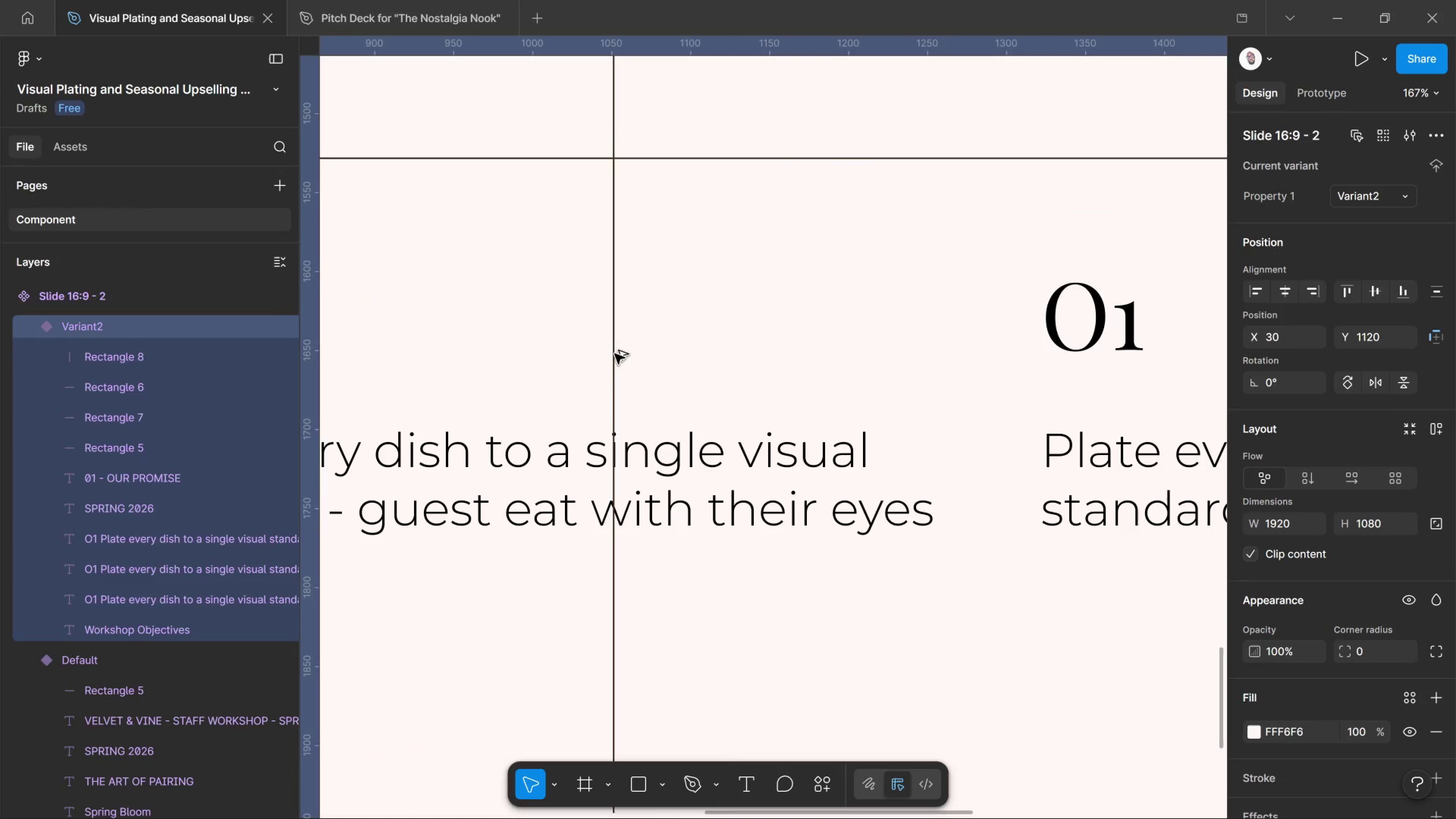 
hold_key(key=ShiftLeft, duration=1.09)
 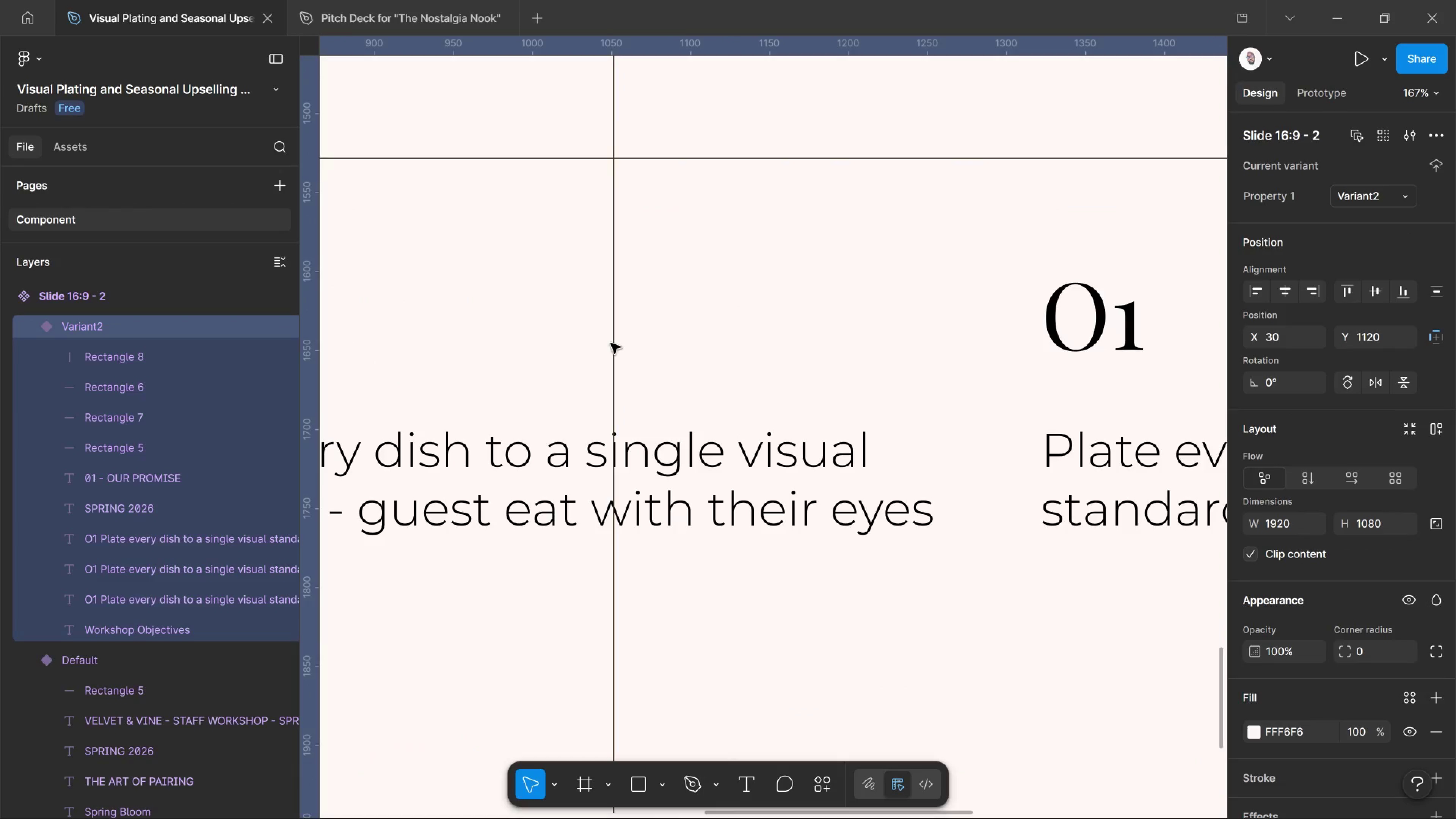 
hold_key(key=ShiftLeft, duration=0.7)
 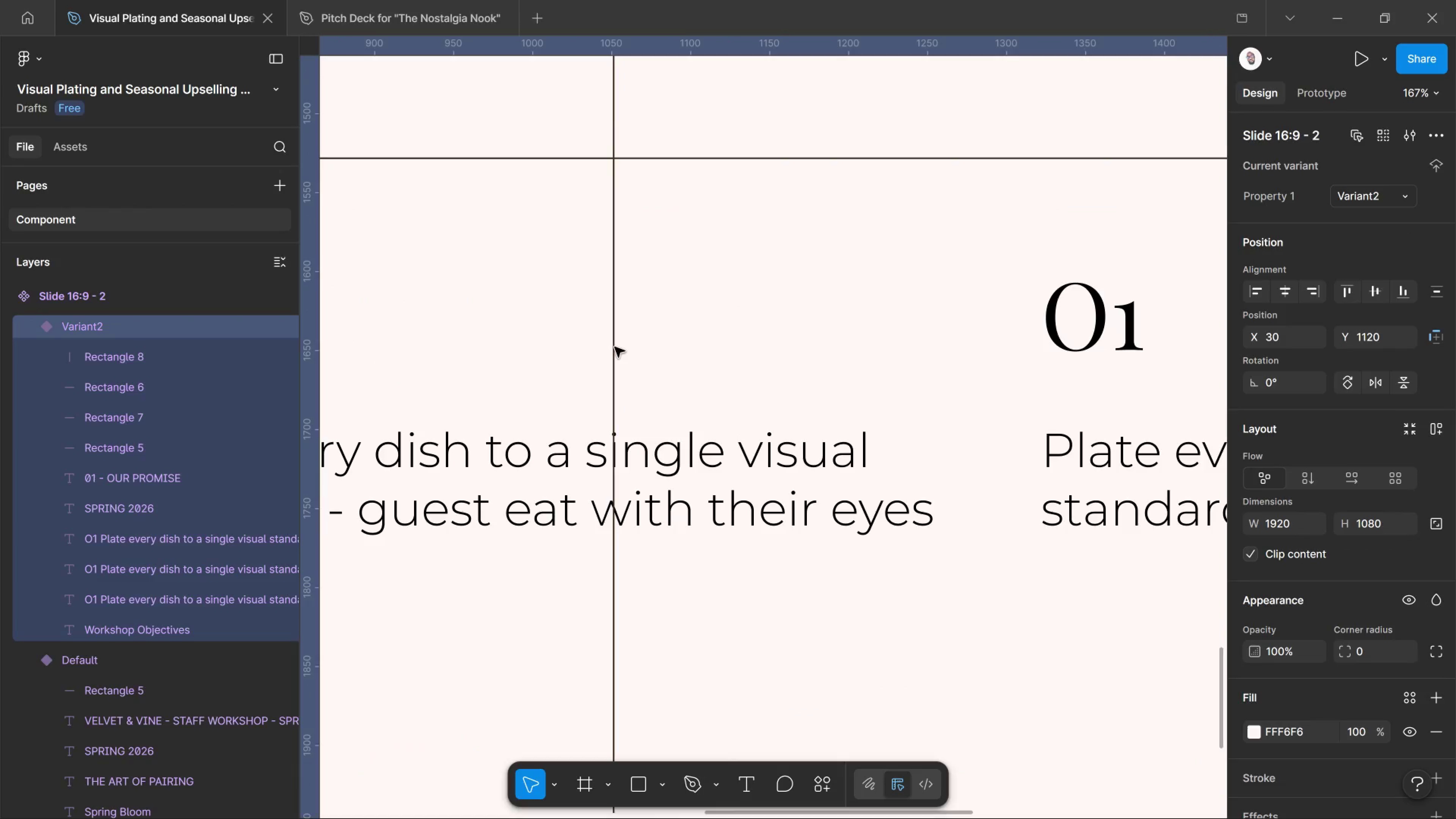 
hold_key(key=ShiftLeft, duration=0.42)
 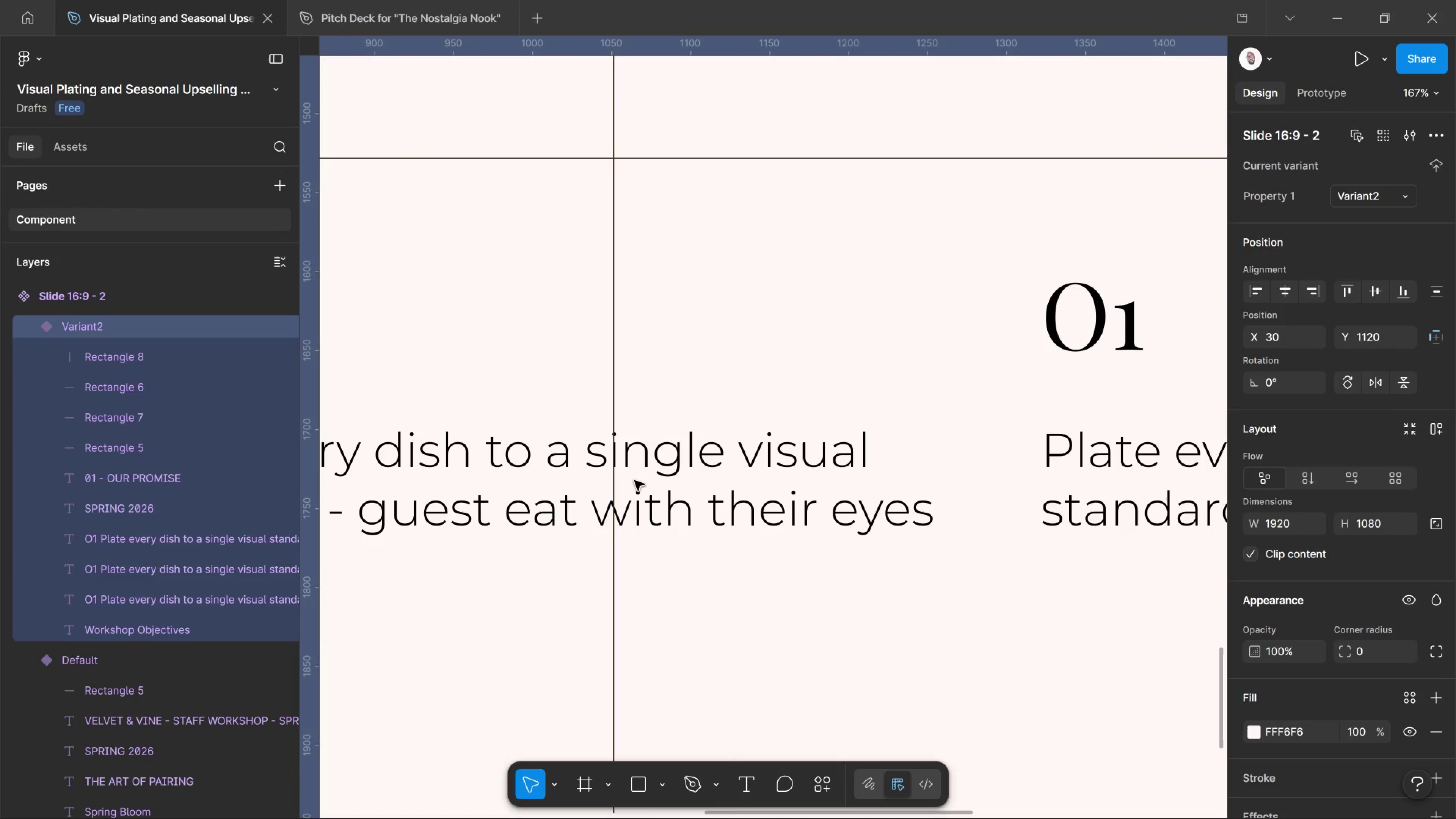 
left_click([634, 480])
 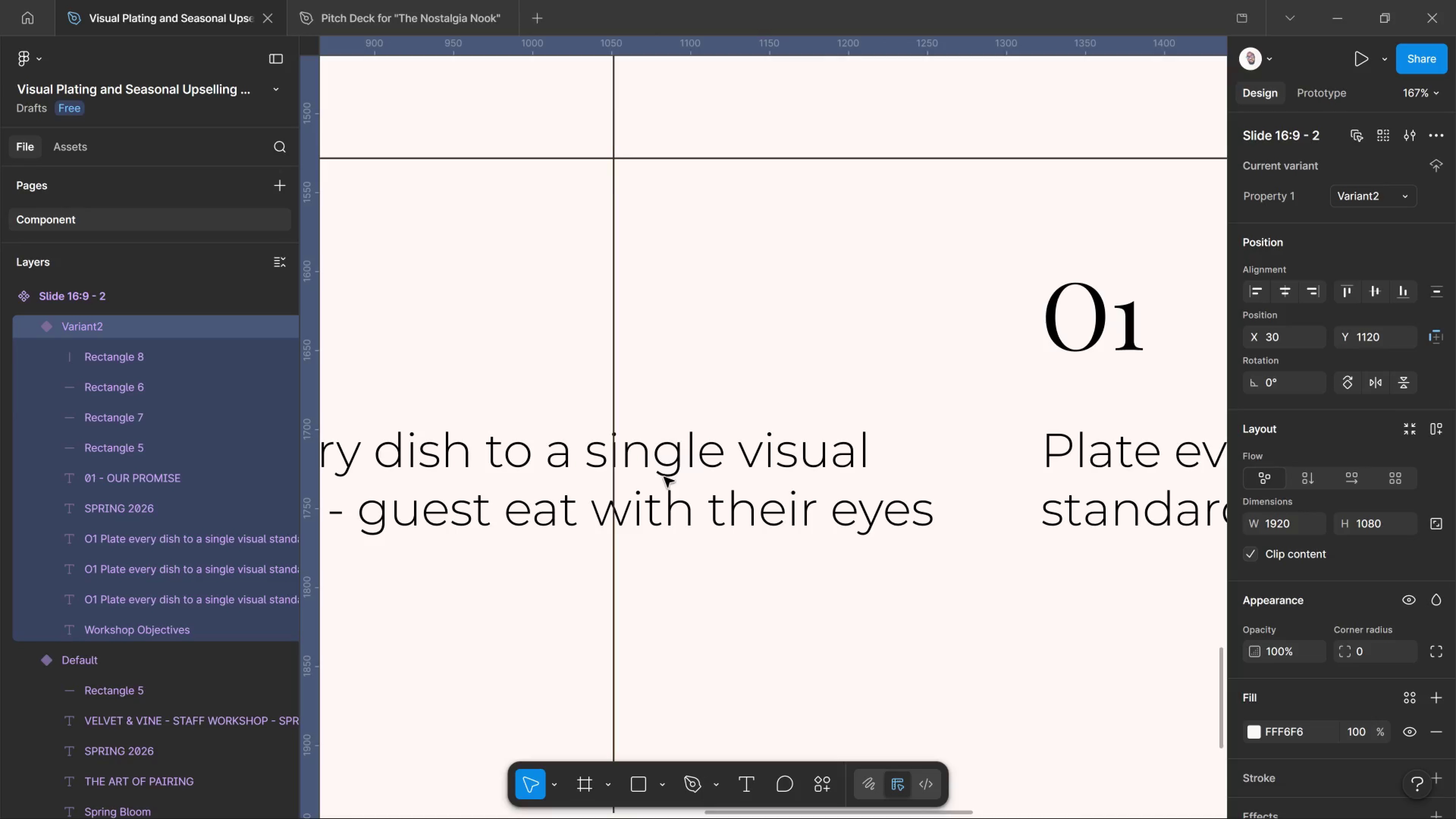 
left_click([668, 475])
 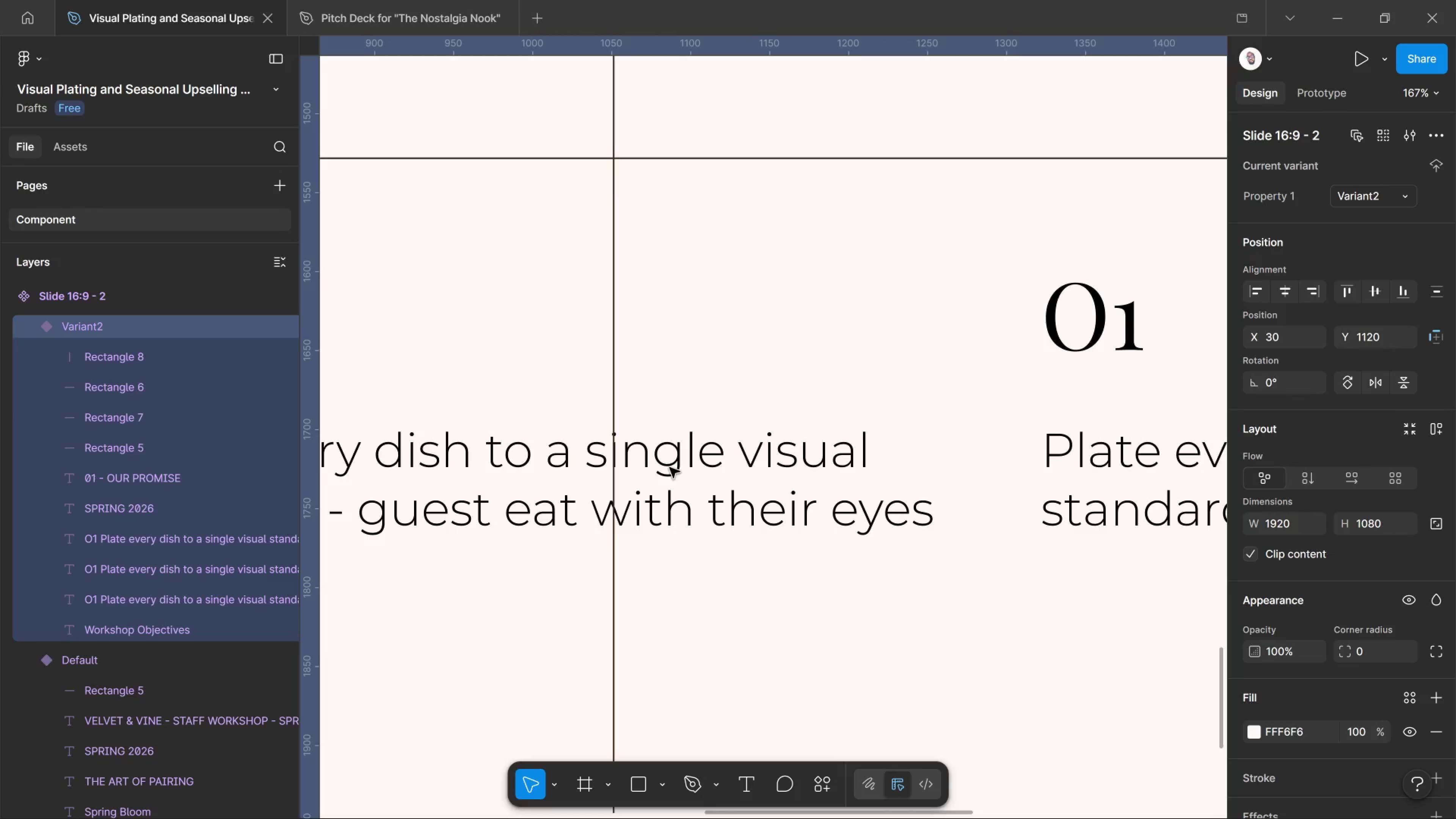 
double_click([670, 468])
 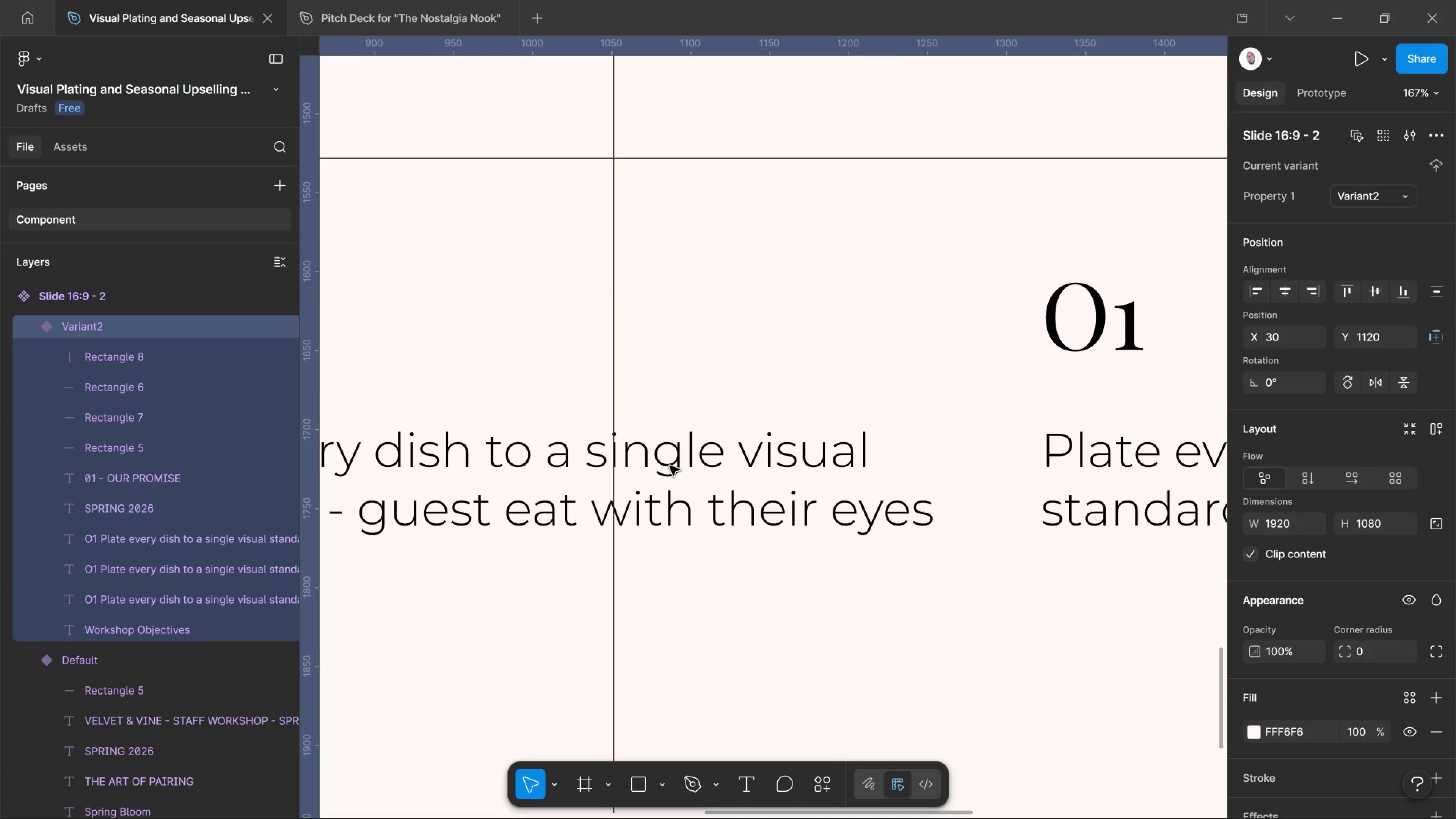 
triple_click([670, 466])
 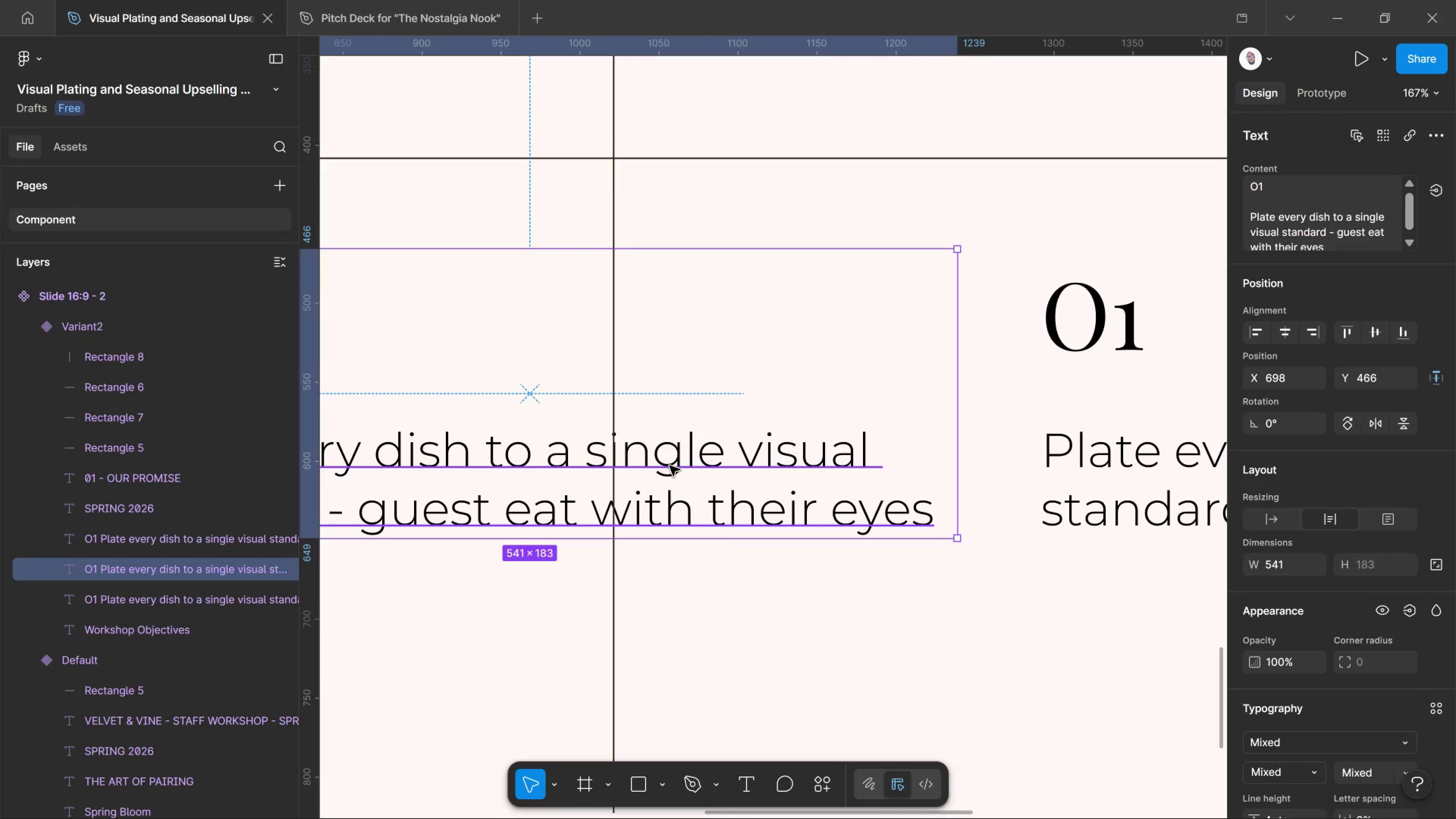 
left_click([670, 466])
 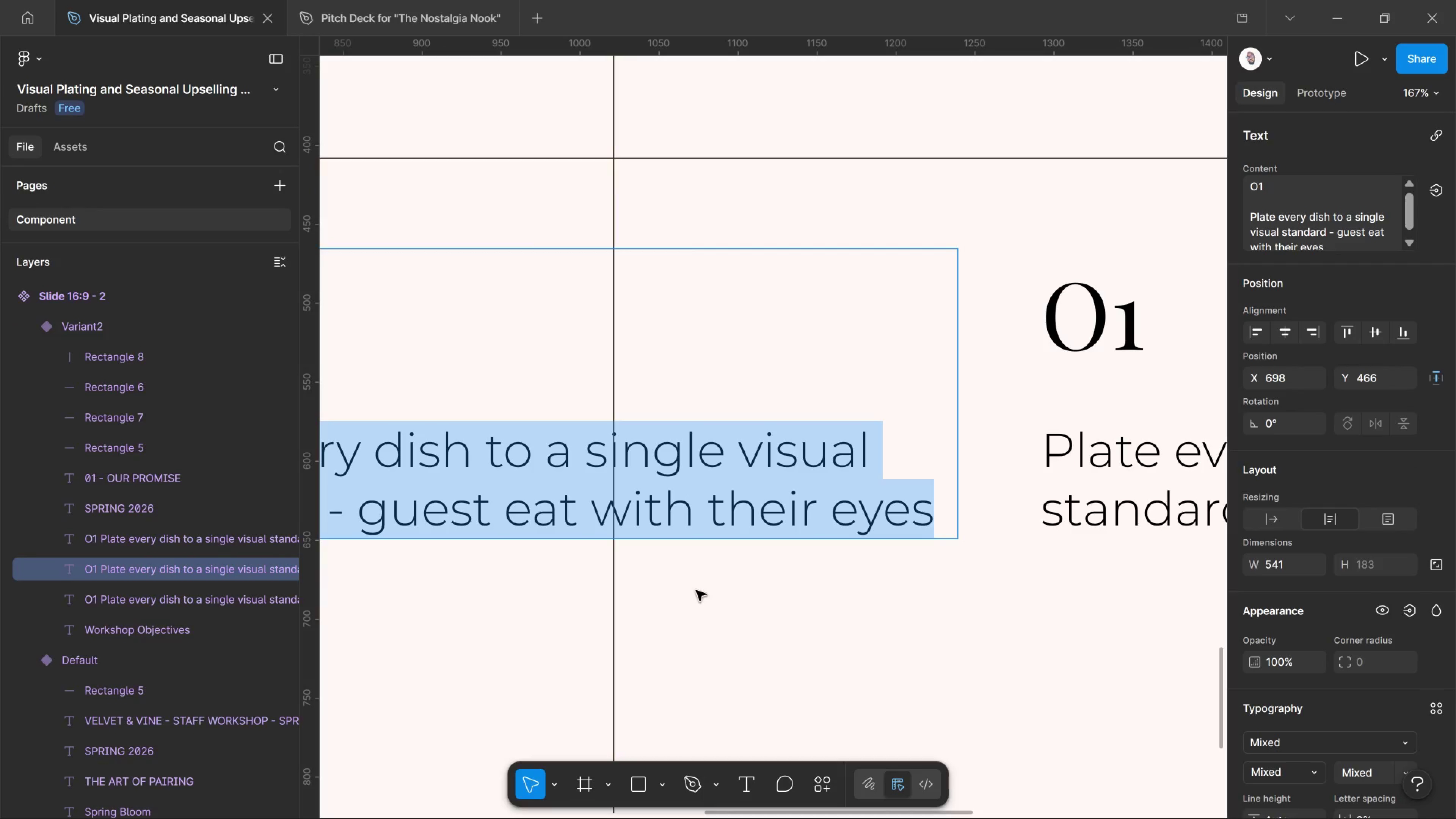 
left_click([696, 590])
 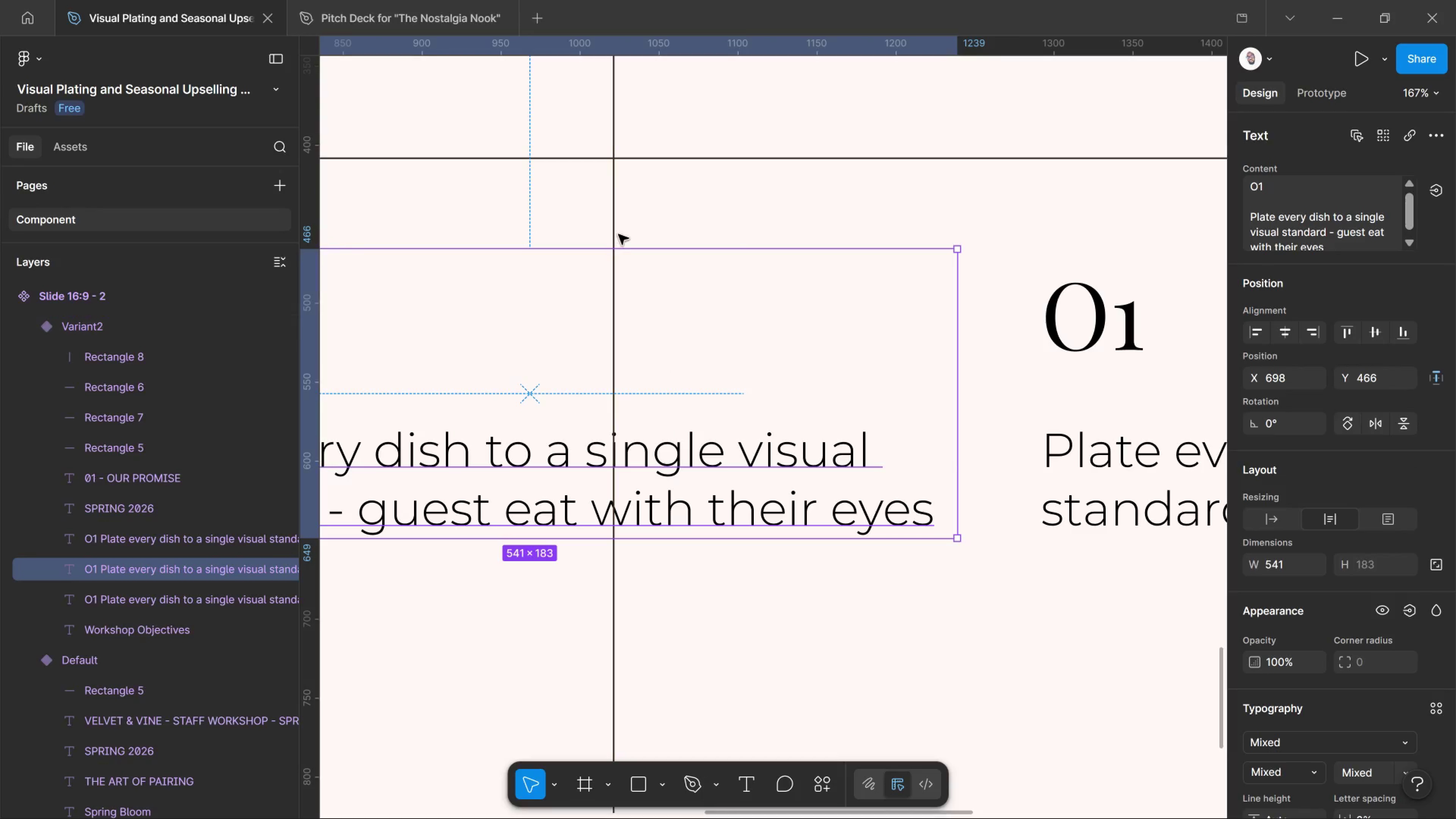 
hold_key(key=ShiftLeft, duration=2.41)
left_click([615, 225])
 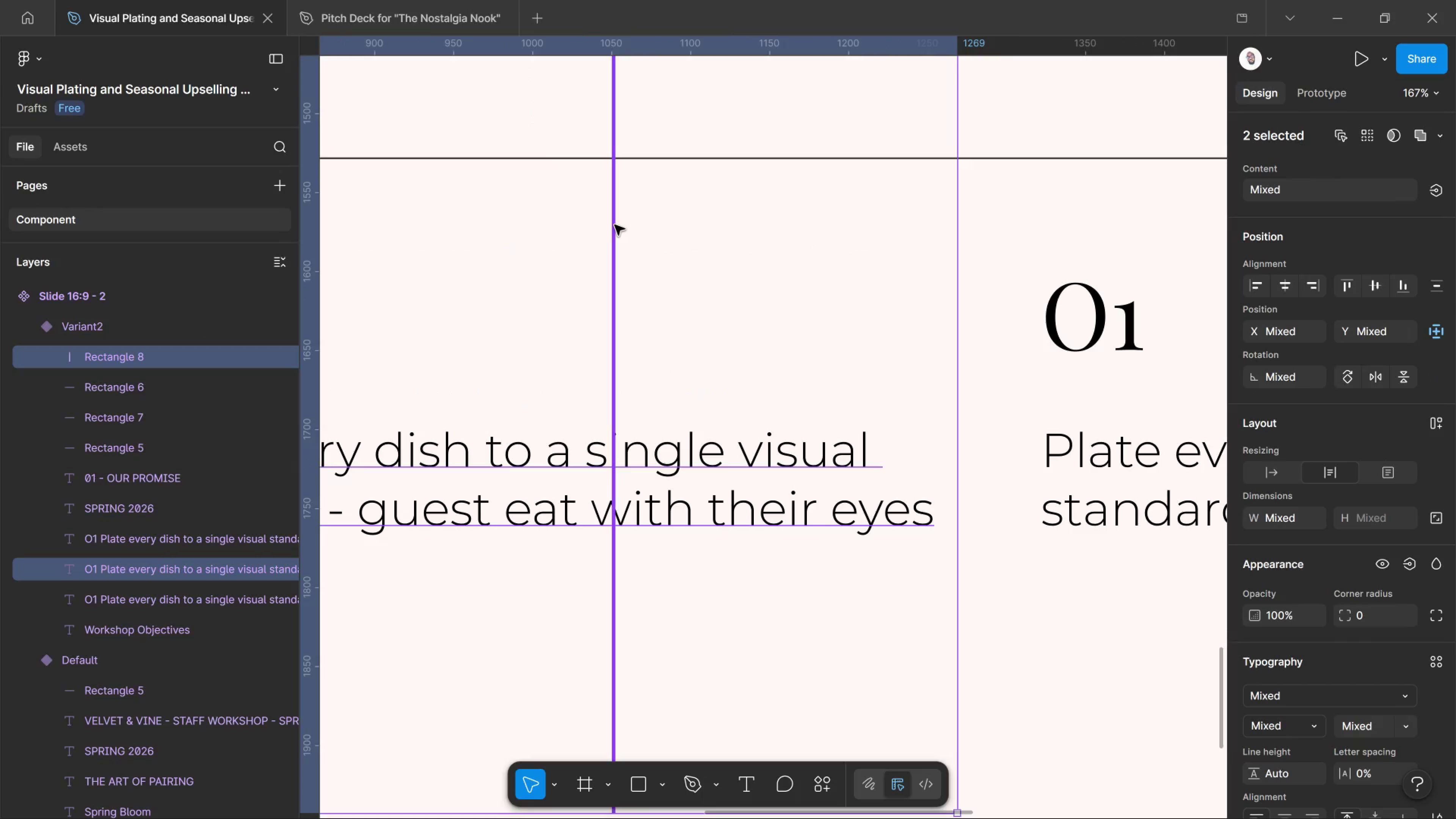 
hold_key(key=AltLeft, duration=1.6)
left_click_drag(start_coordinate=[615, 225], to_coordinate=[765, 283])
 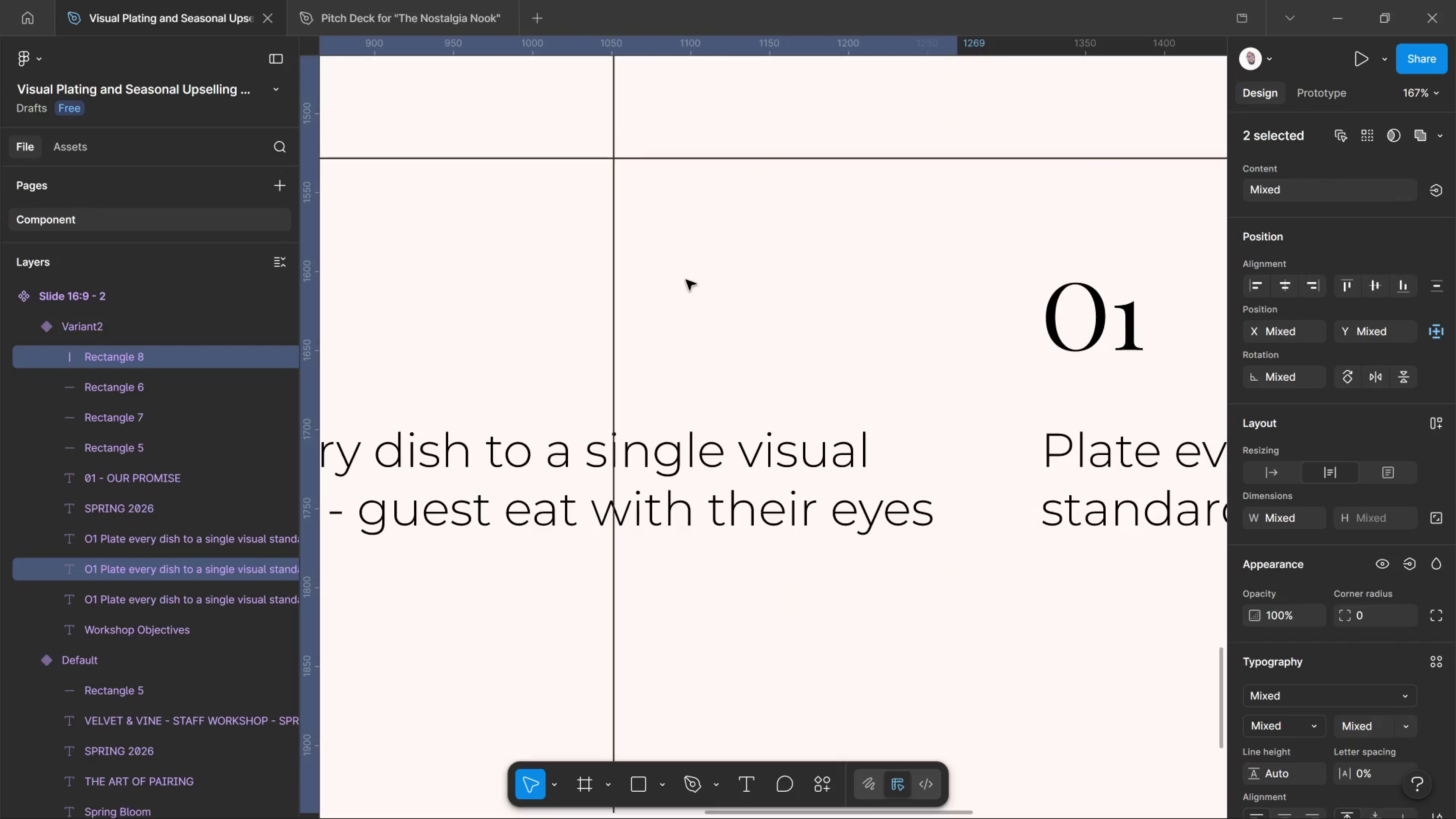 
key(Control+Z)
 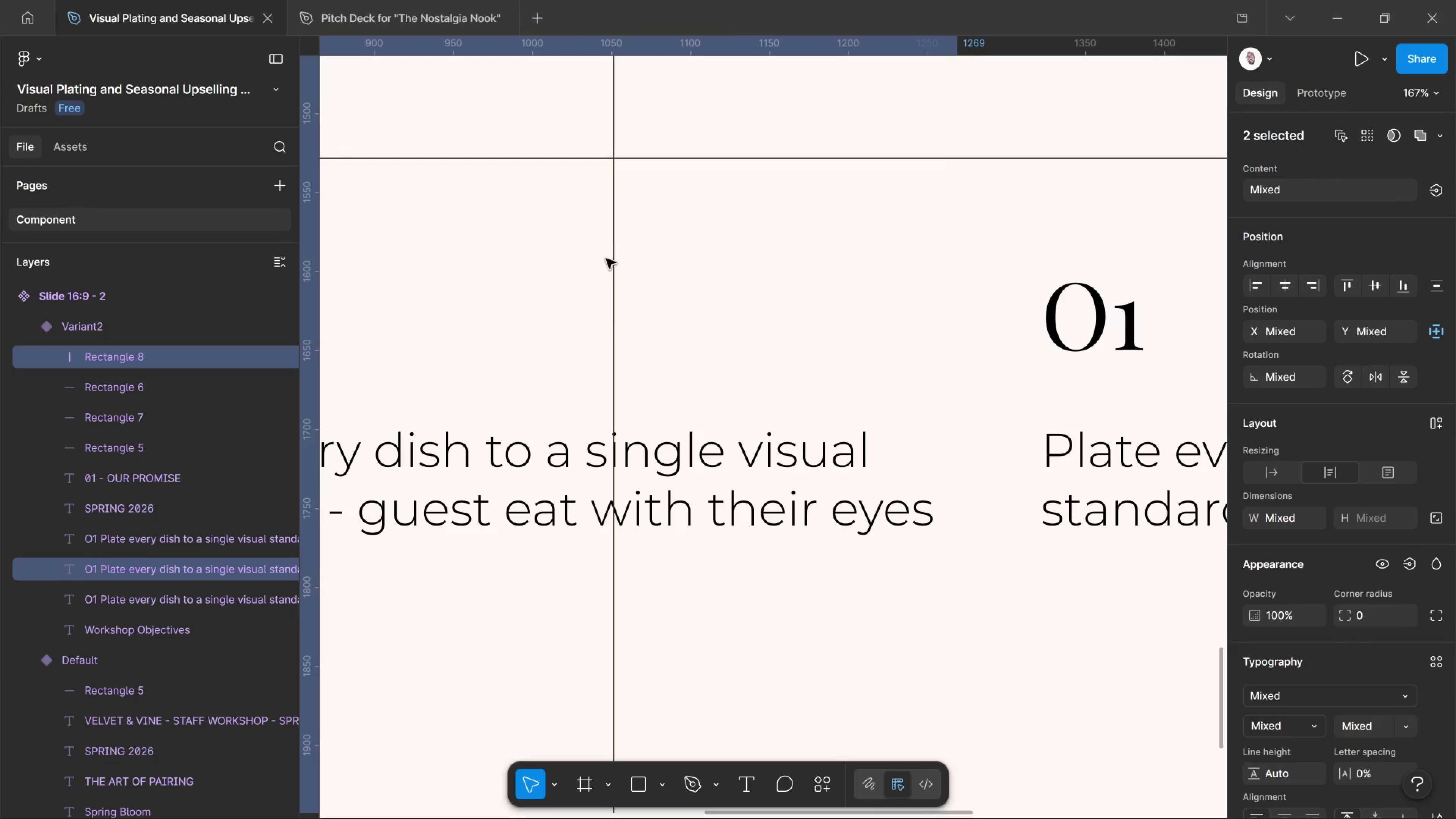 
hold_key(key=ShiftLeft, duration=0.84)
left_click([612, 259])
 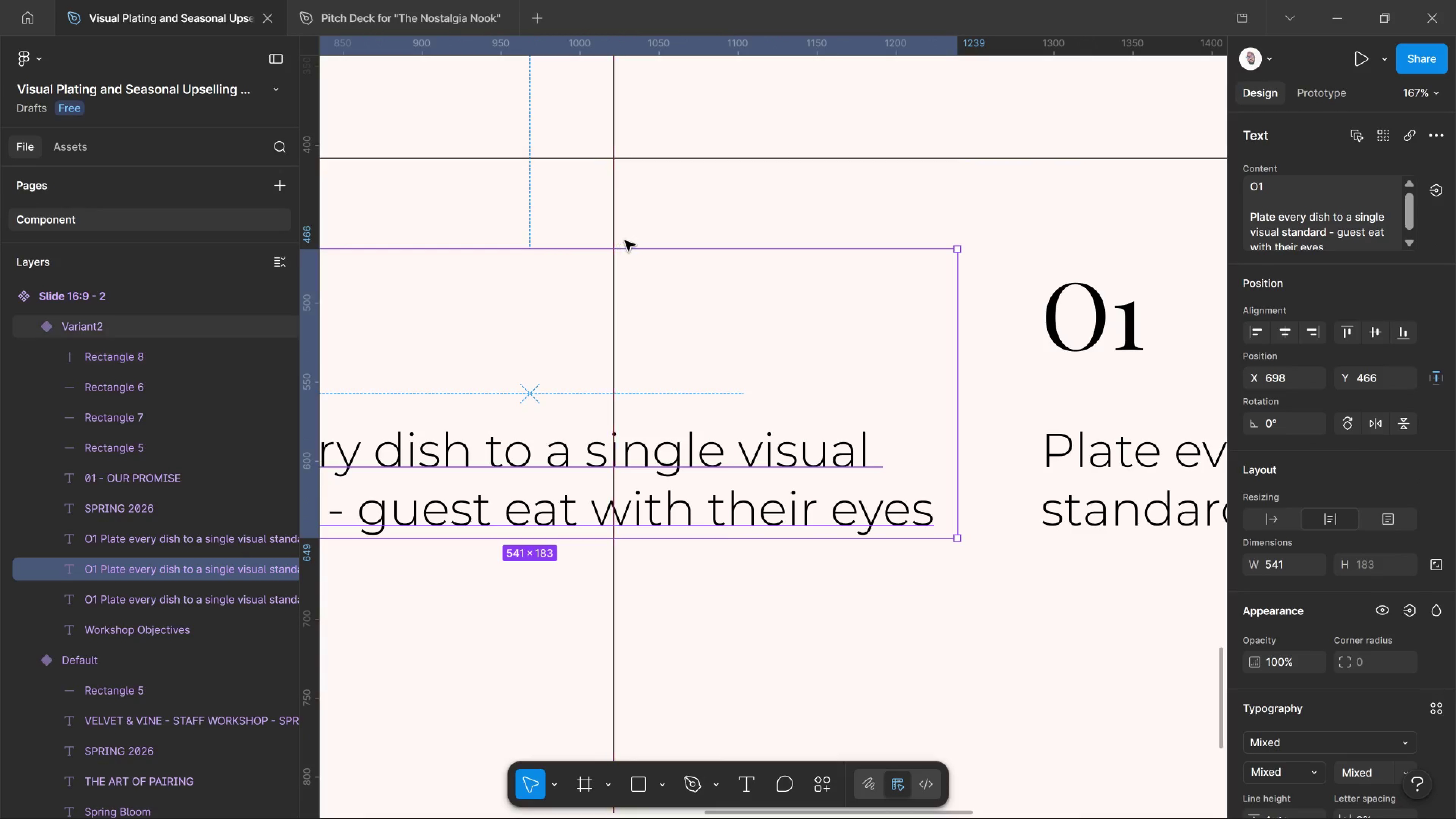 
left_click([634, 235])
 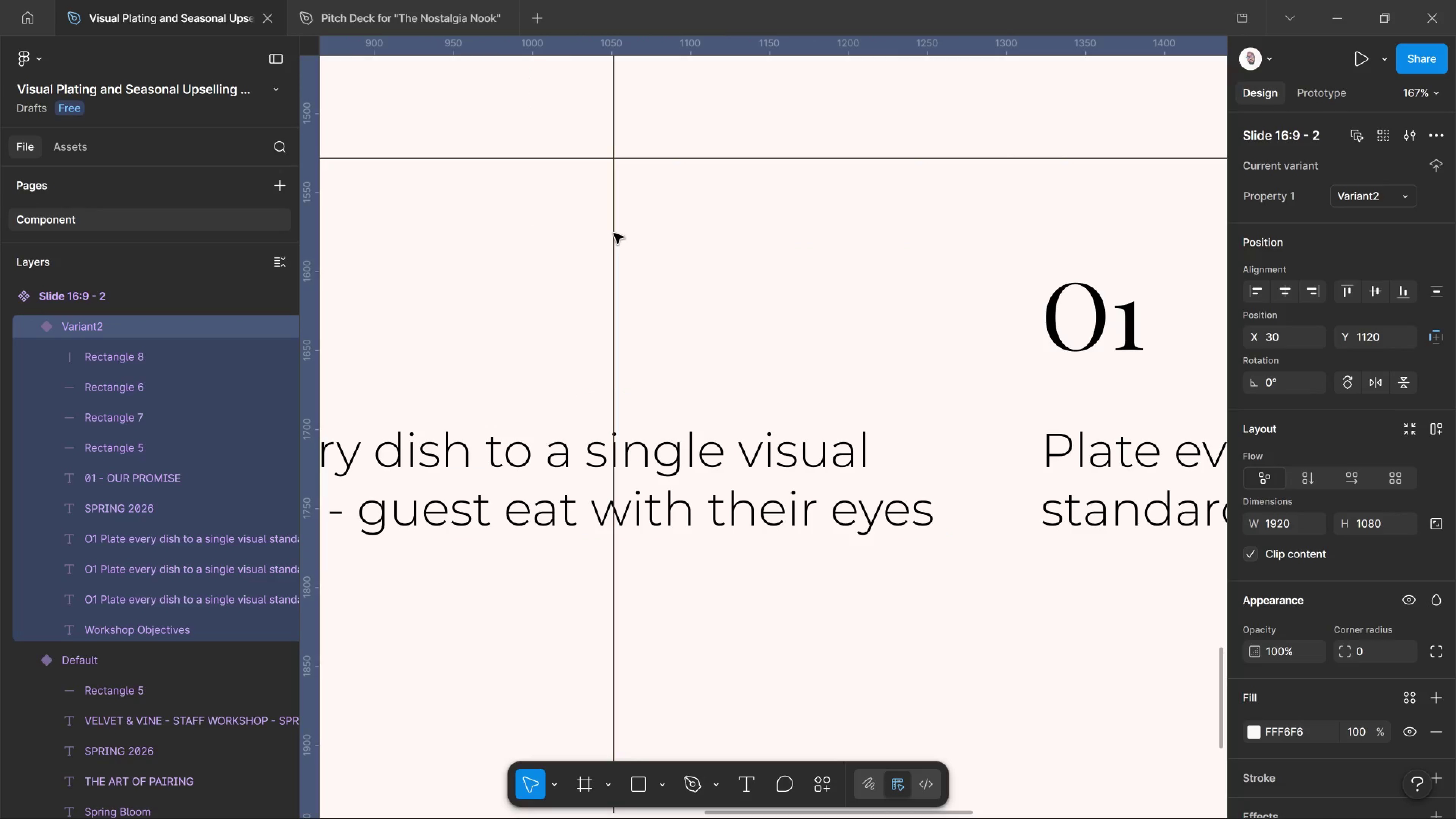 
hold_key(key=ControlLeft, duration=1.21)
 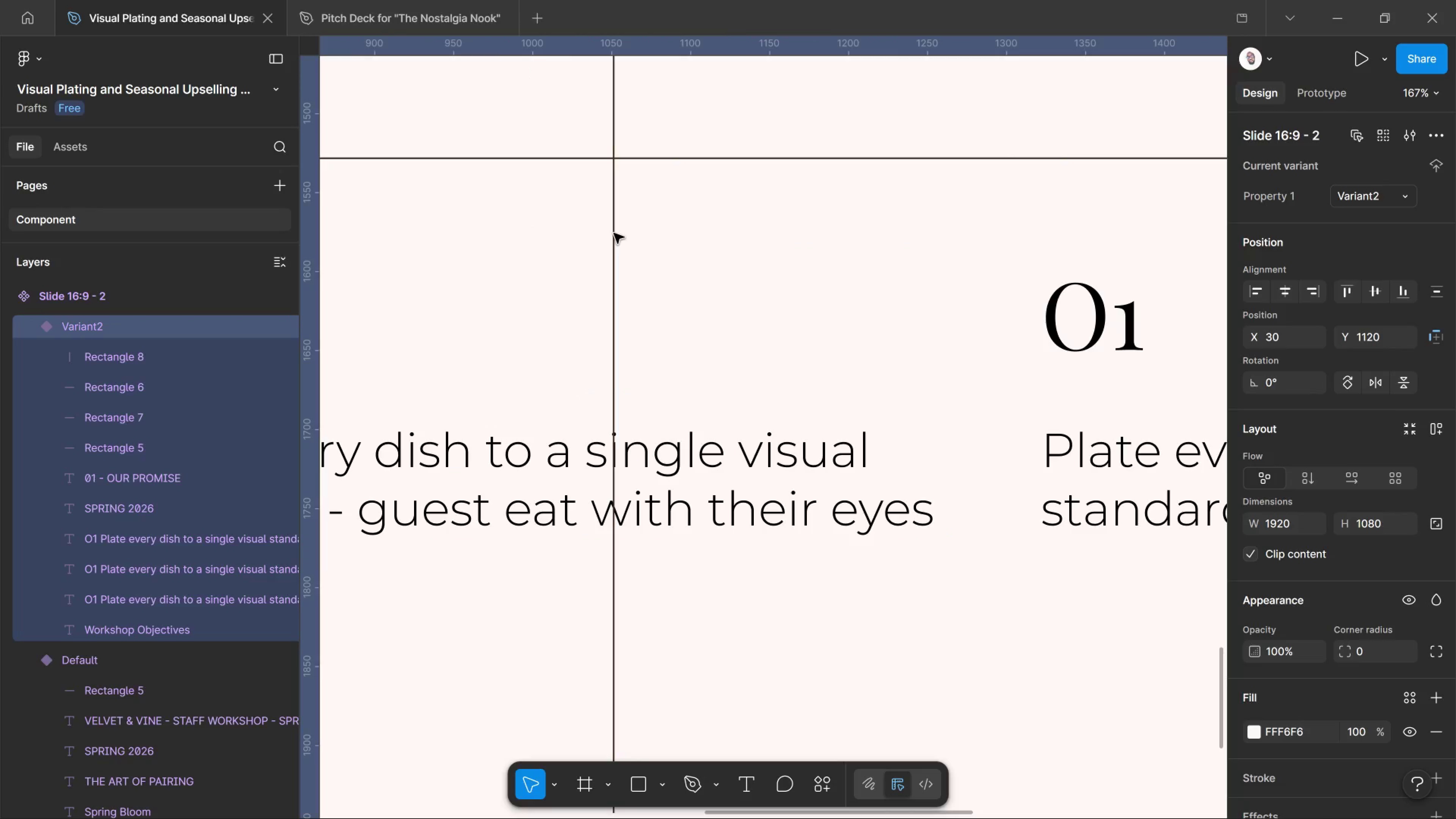 
hold_key(key=AltLeft, duration=2.53)
hold_key(key=ShiftLeft, duration=1.9)
left_click_drag(start_coordinate=[614, 233], to_coordinate=[655, 270])
 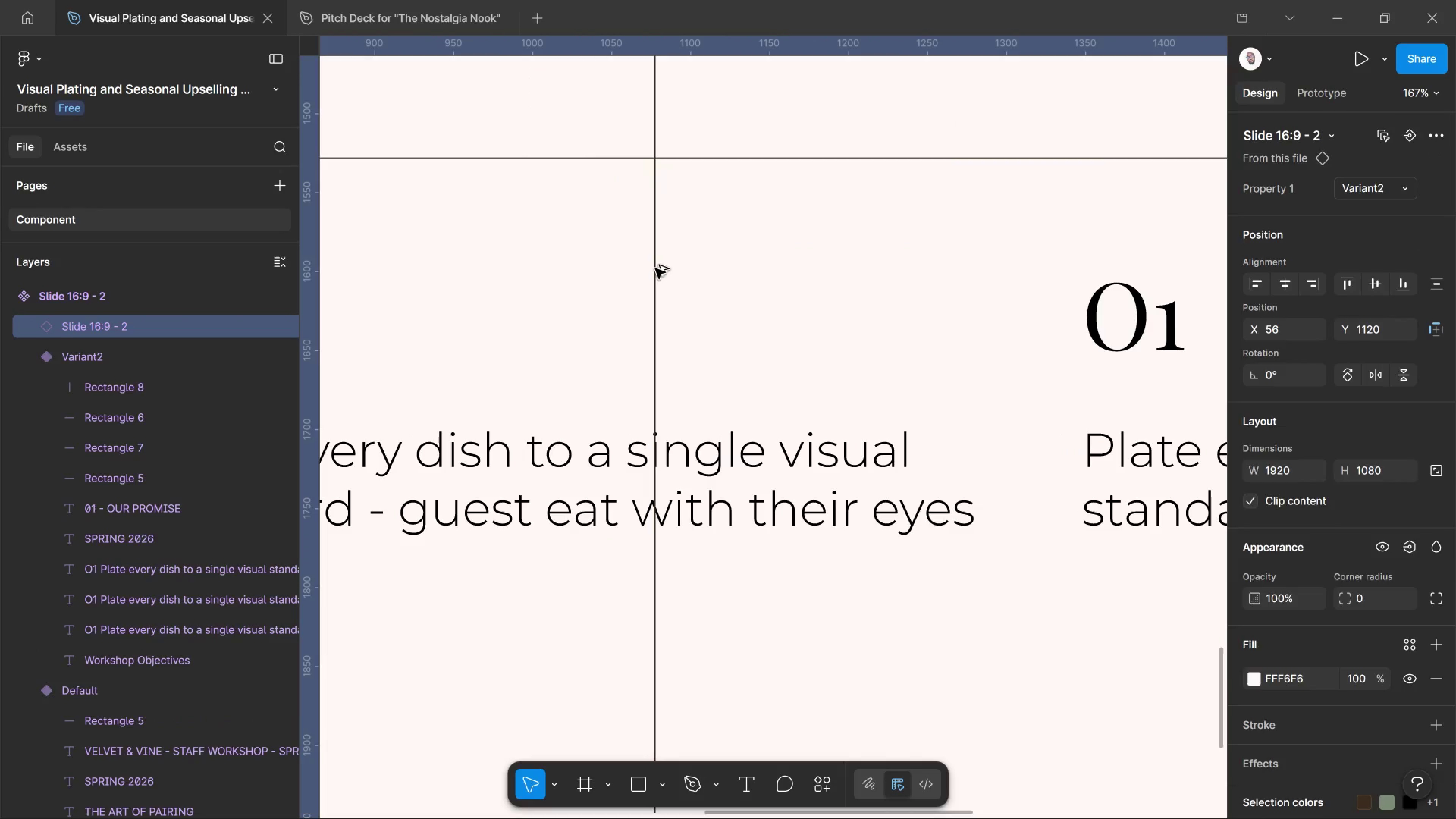 
key(Control+Z)
 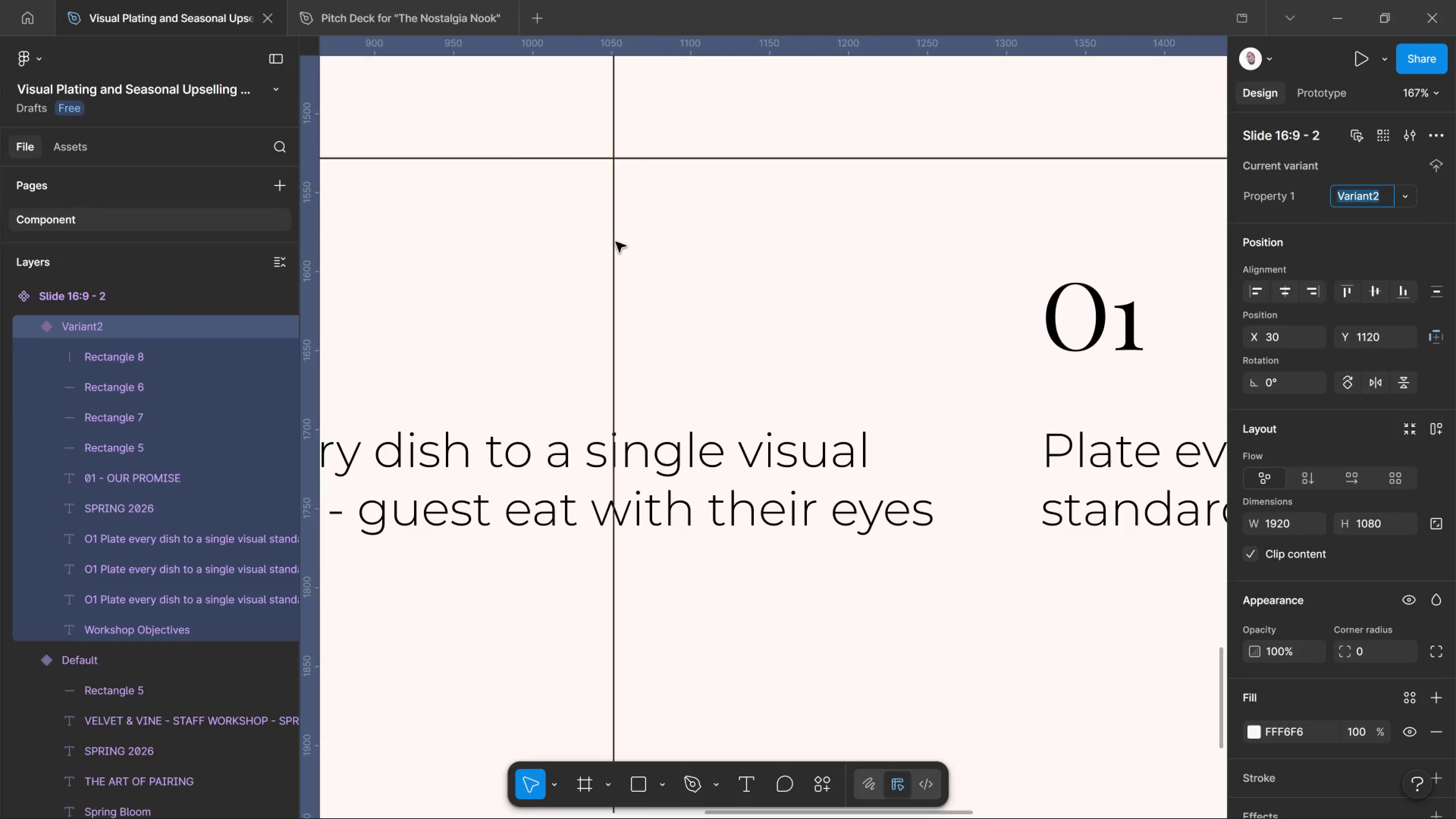 
left_click([614, 242])
 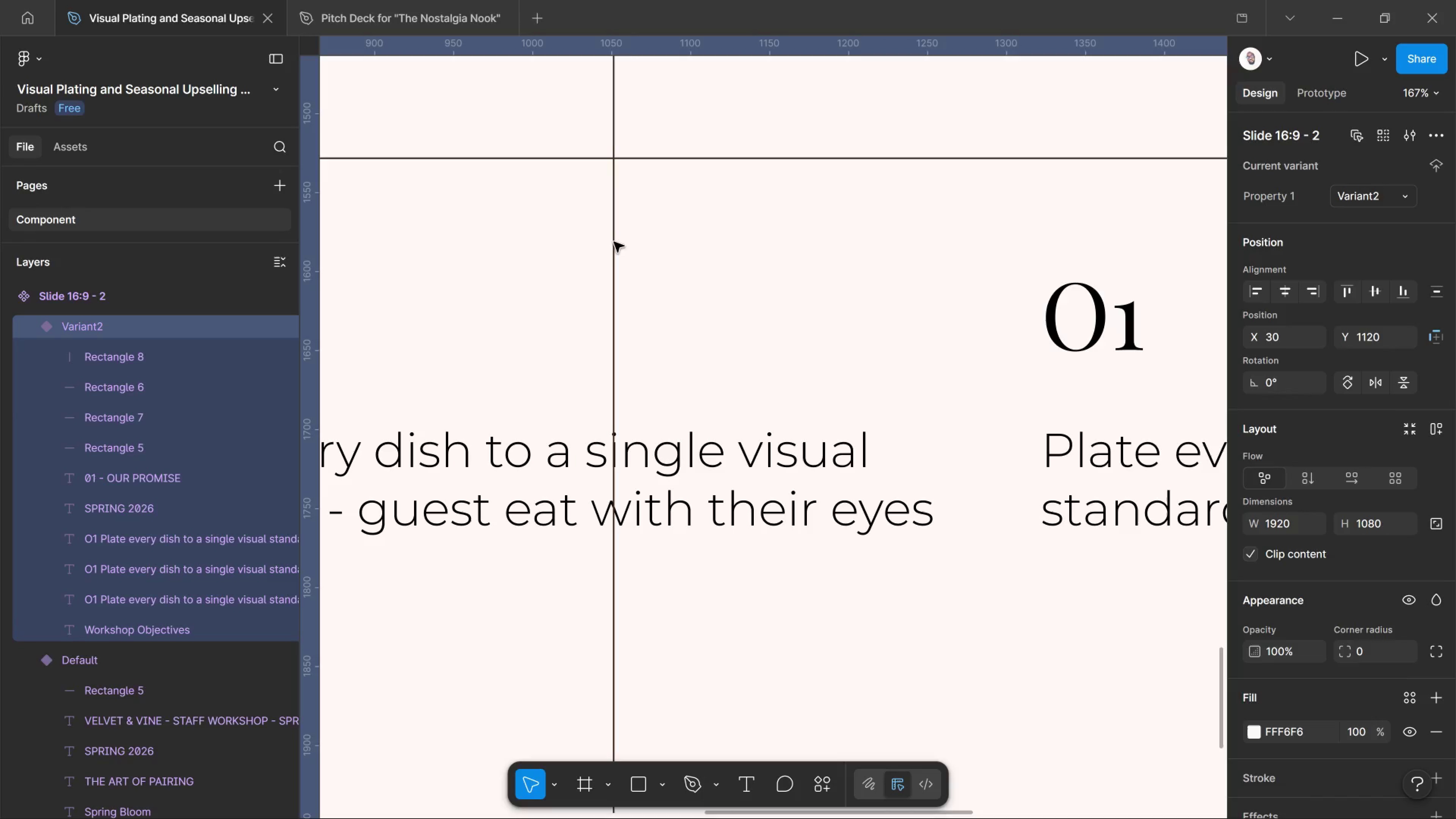 
left_click([614, 242])
 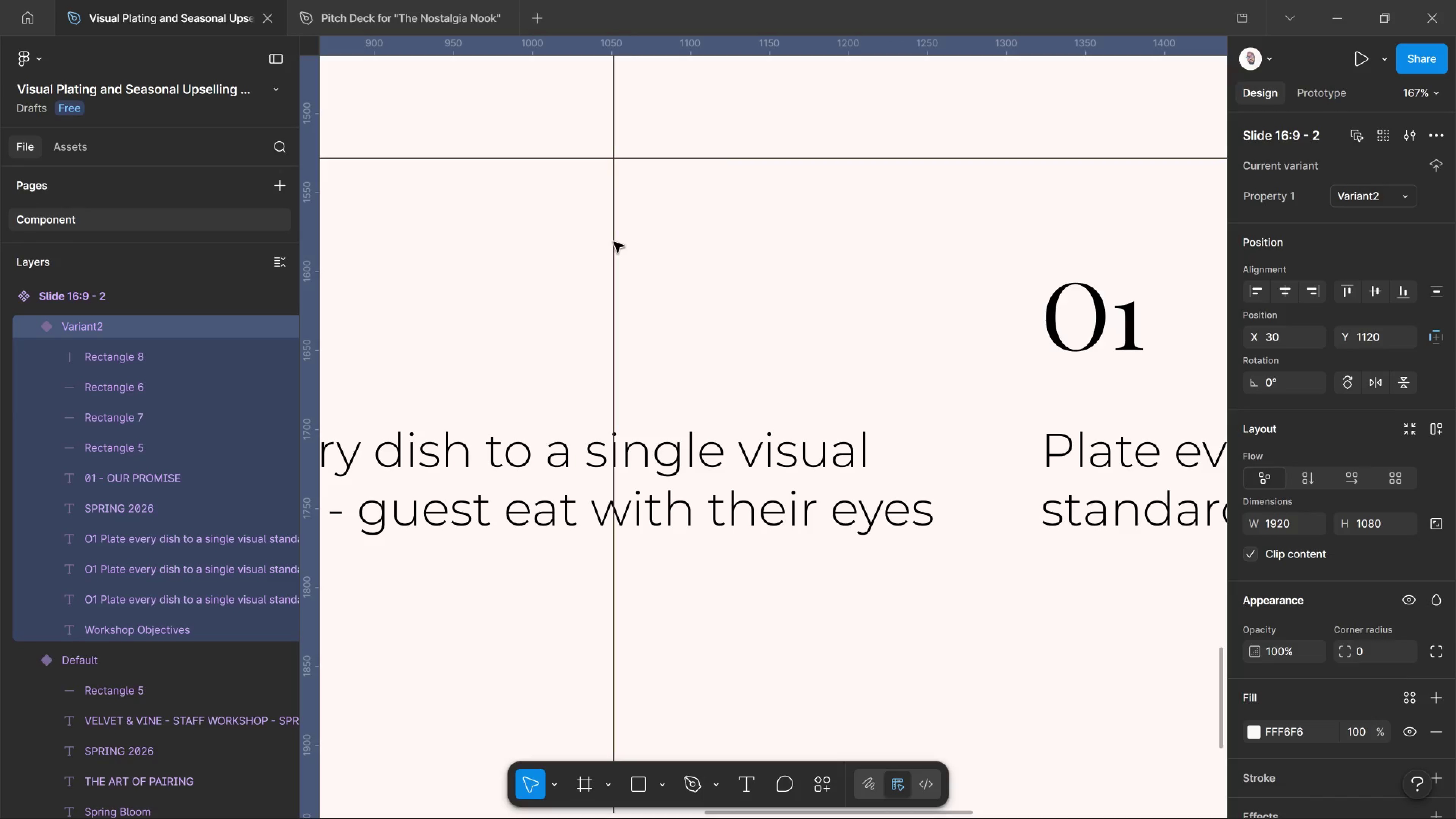 
left_click_drag(start_coordinate=[614, 242], to_coordinate=[979, 657])
 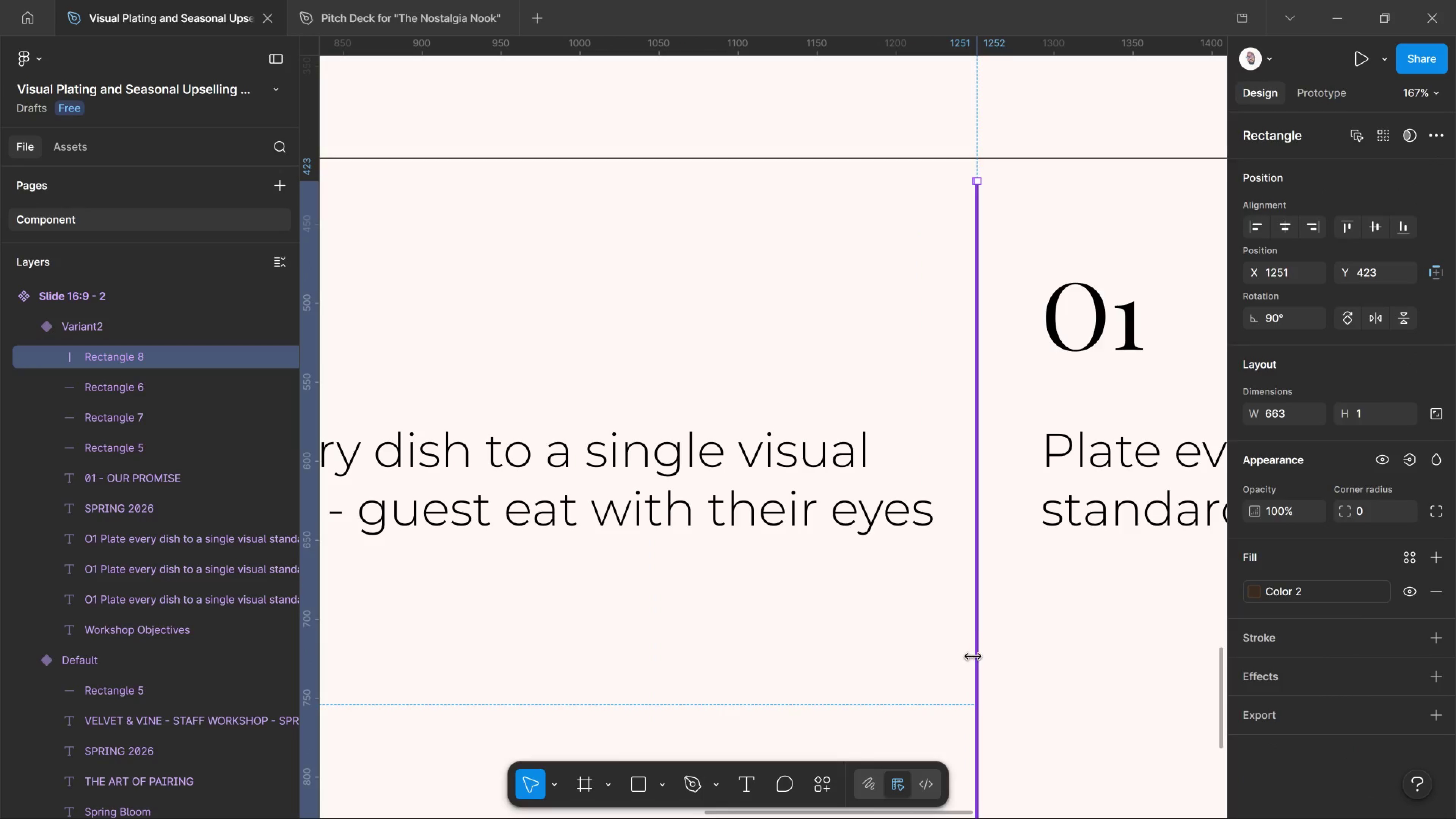 
key(ArrowRight)
 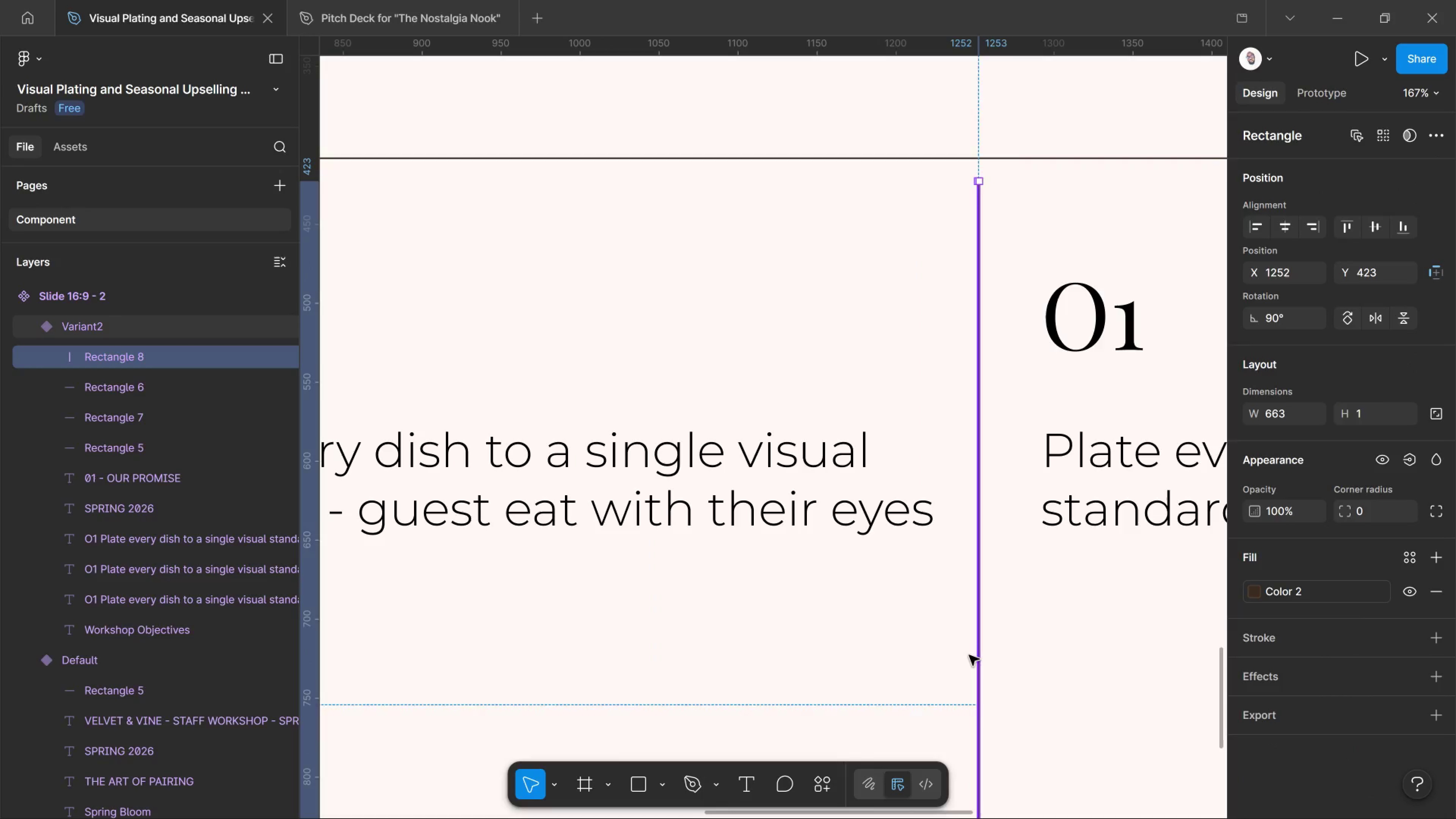 
key(ArrowRight)
 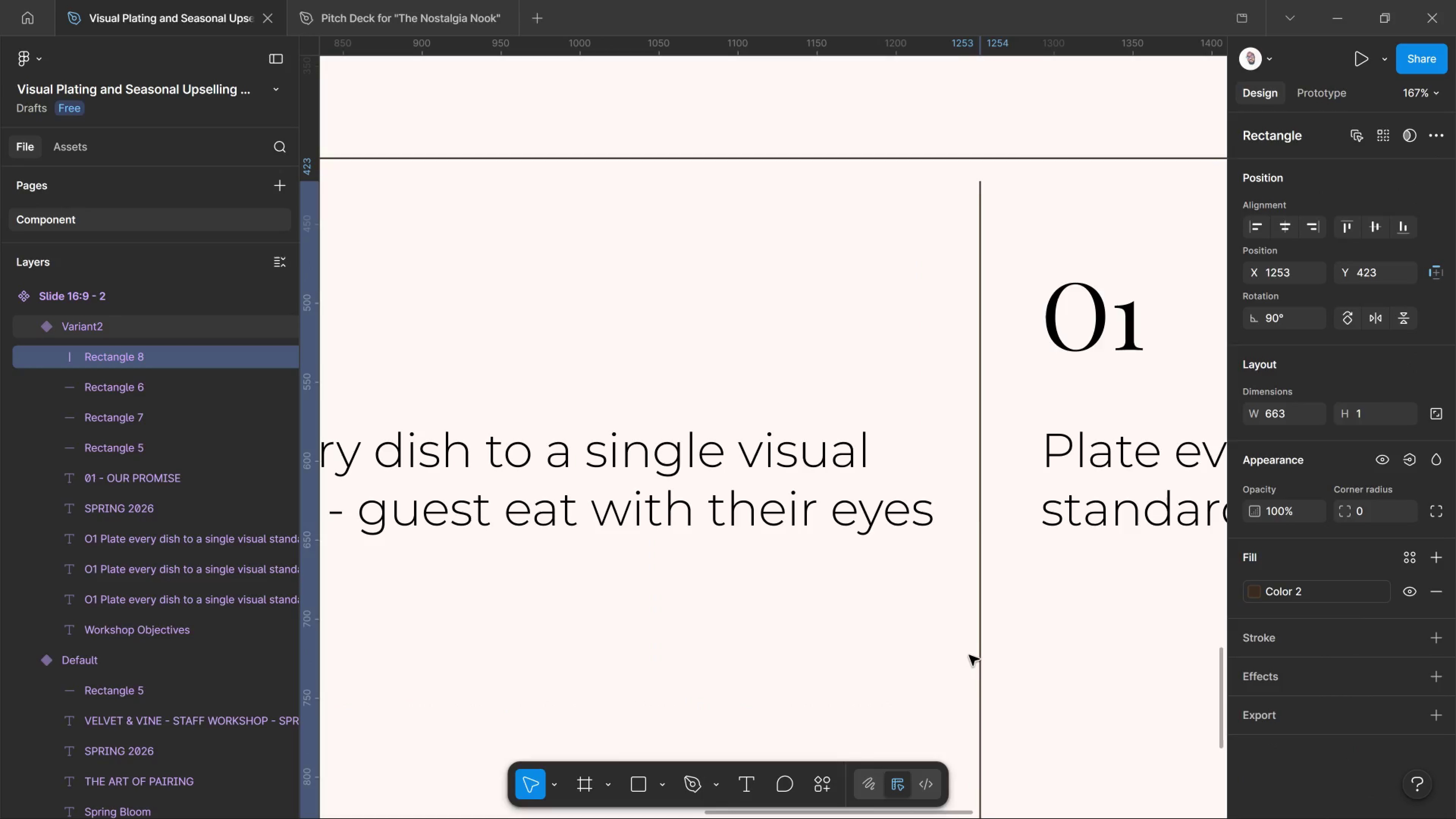 
key(ArrowRight)
 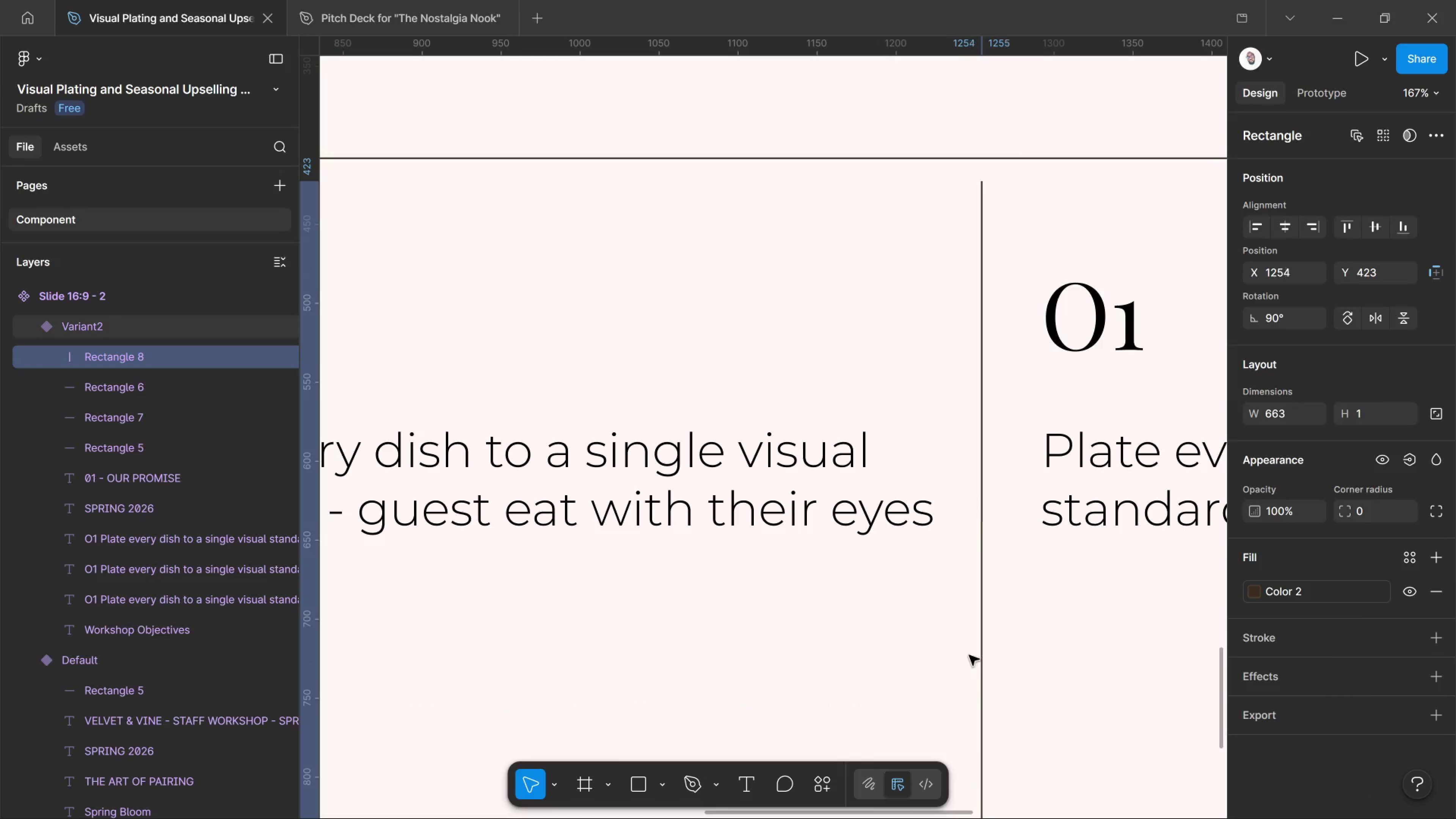 
key(ArrowRight)
 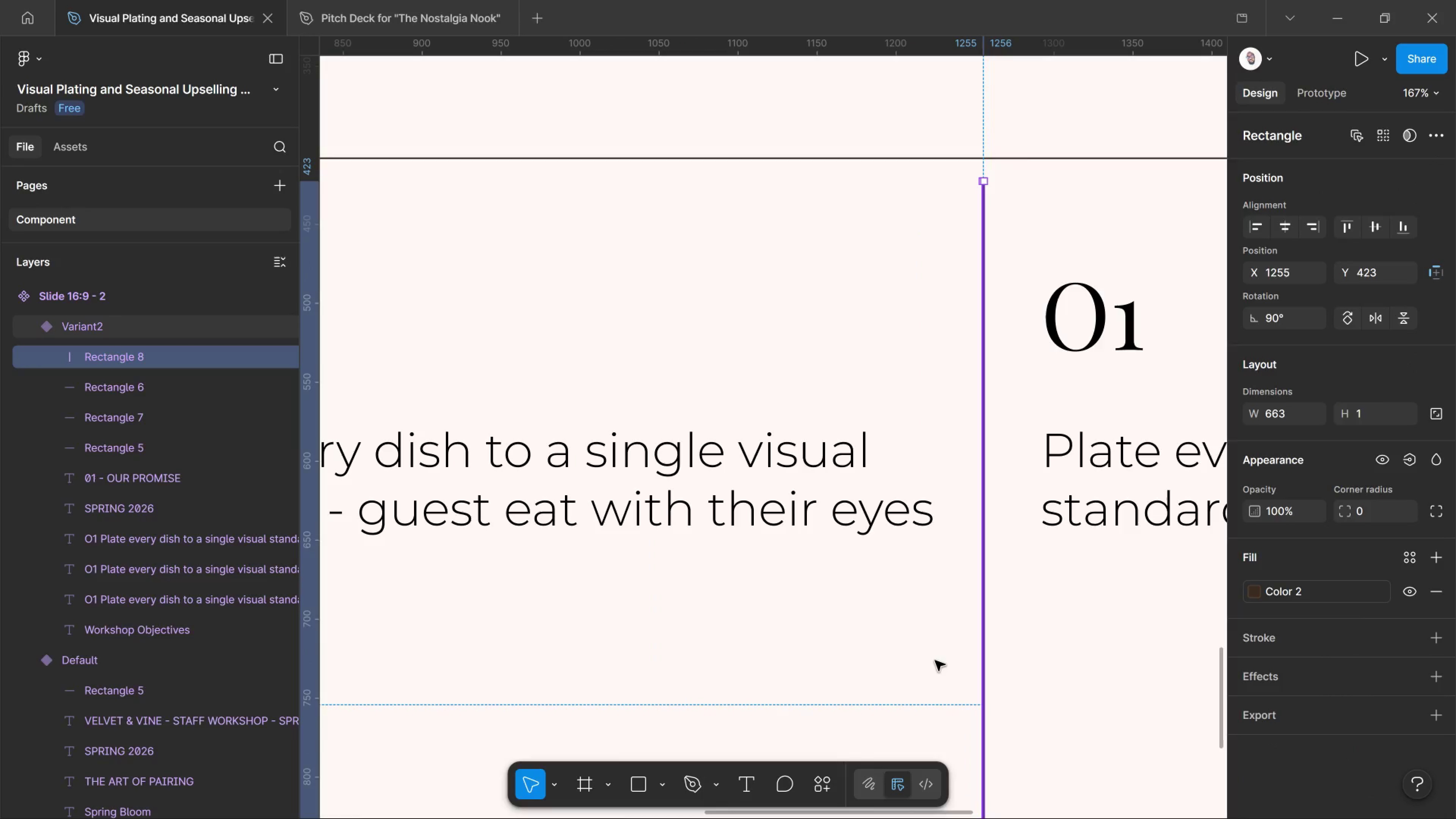 
key(Control+D)
 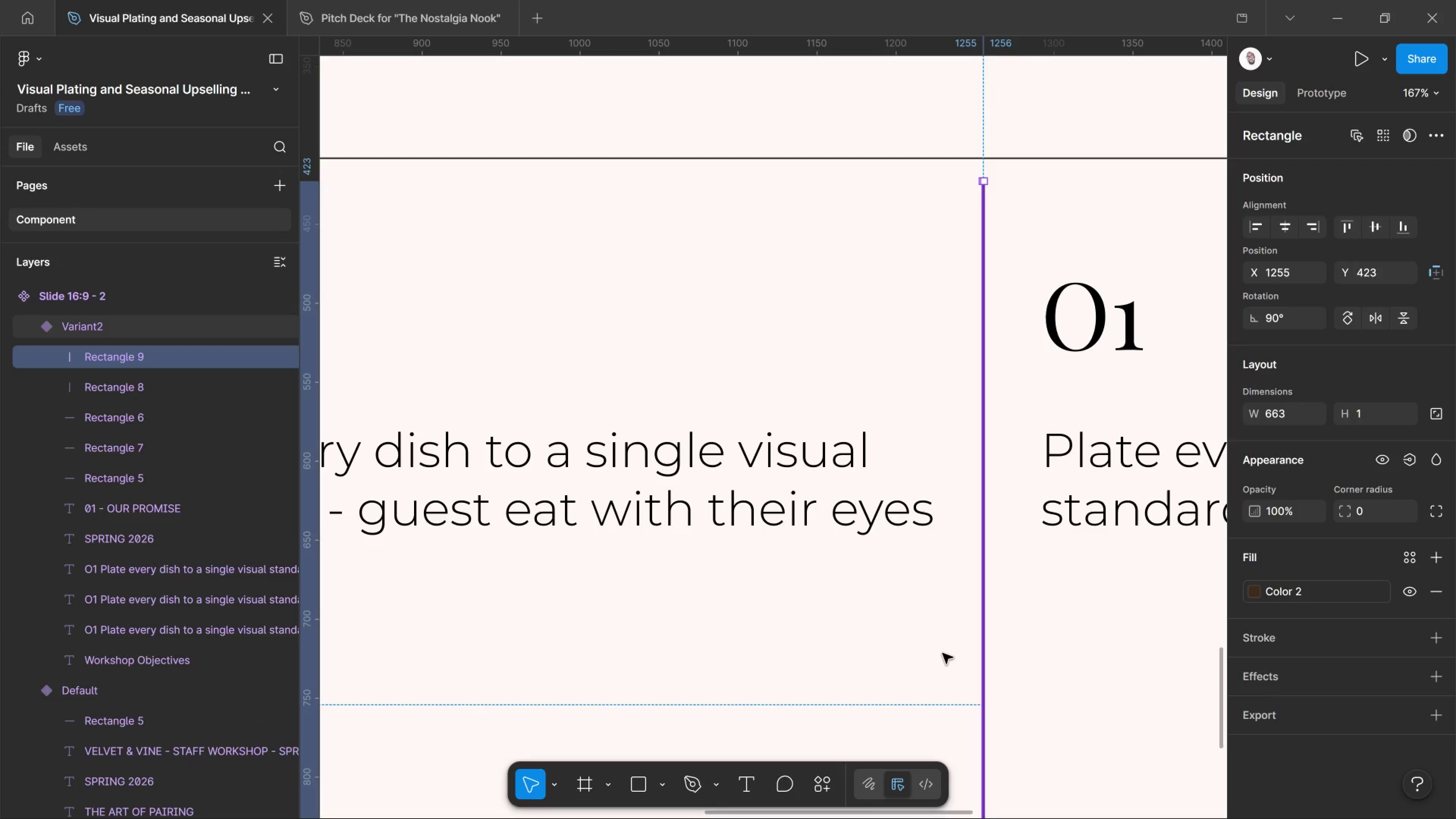 
hold_key(key=ArrowLeft, duration=1.51)
 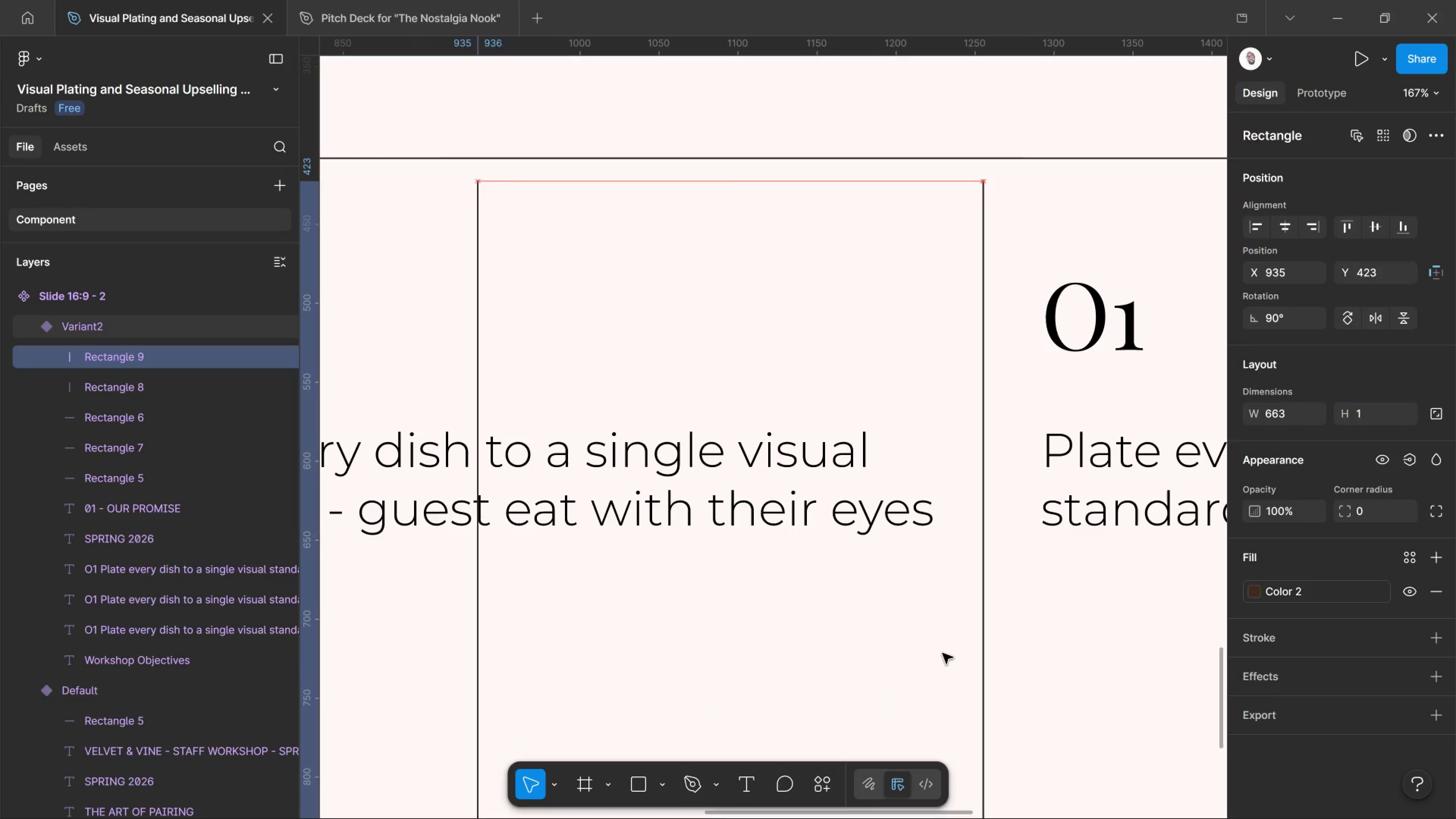 
key(Shift+ArrowLeft)
 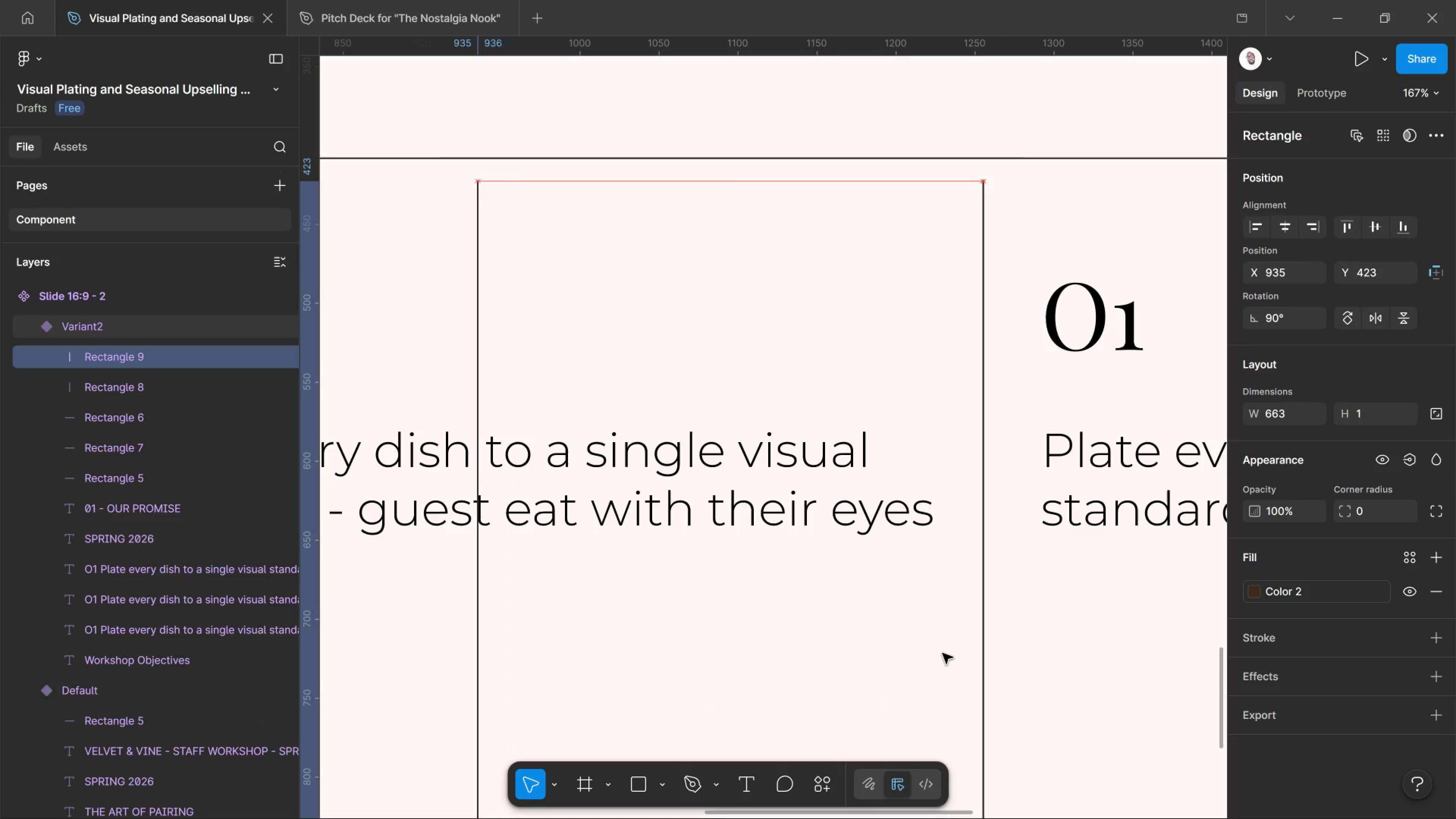 
key(Shift+ArrowLeft)
 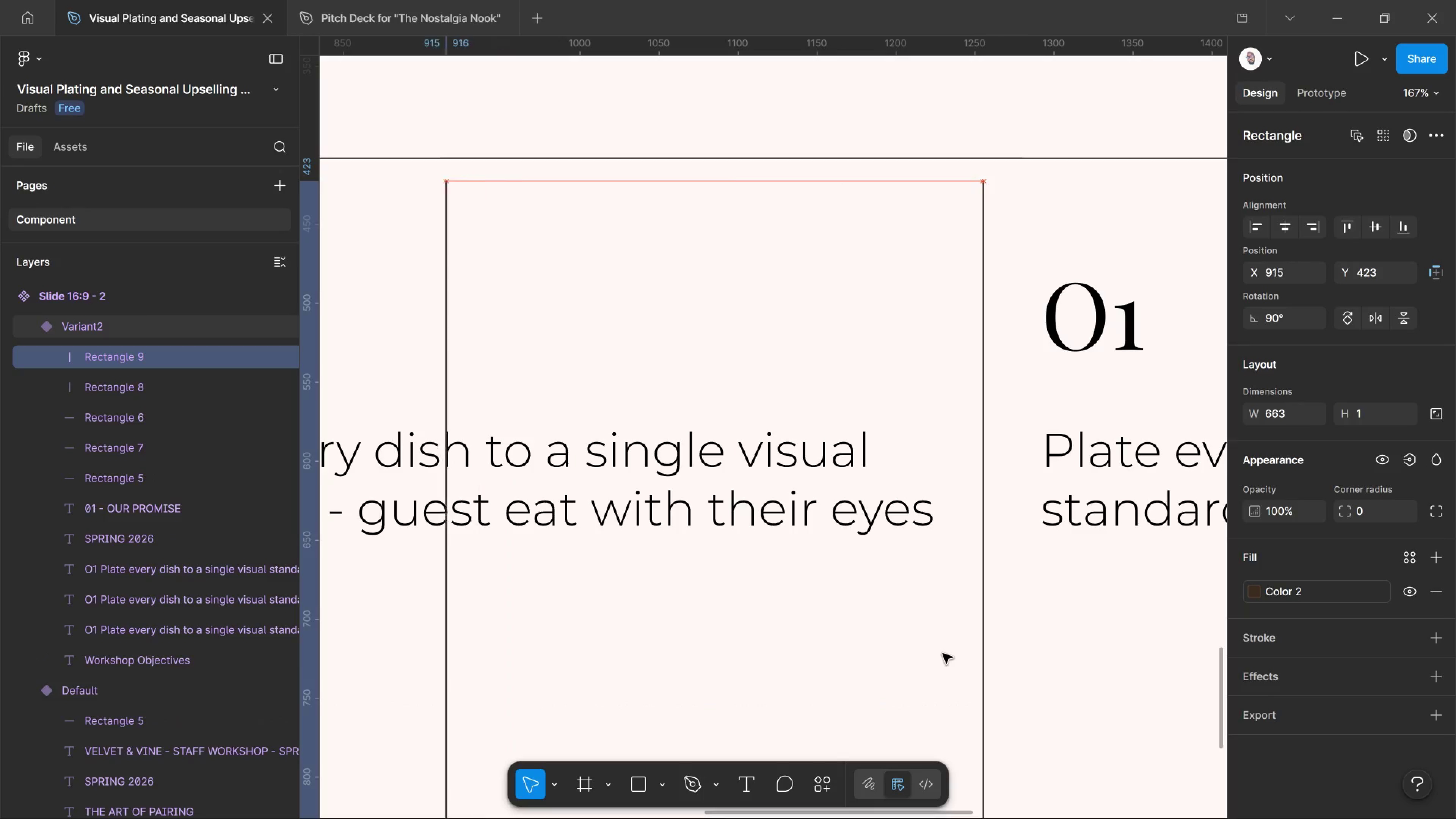 
key(Shift+ArrowLeft)
 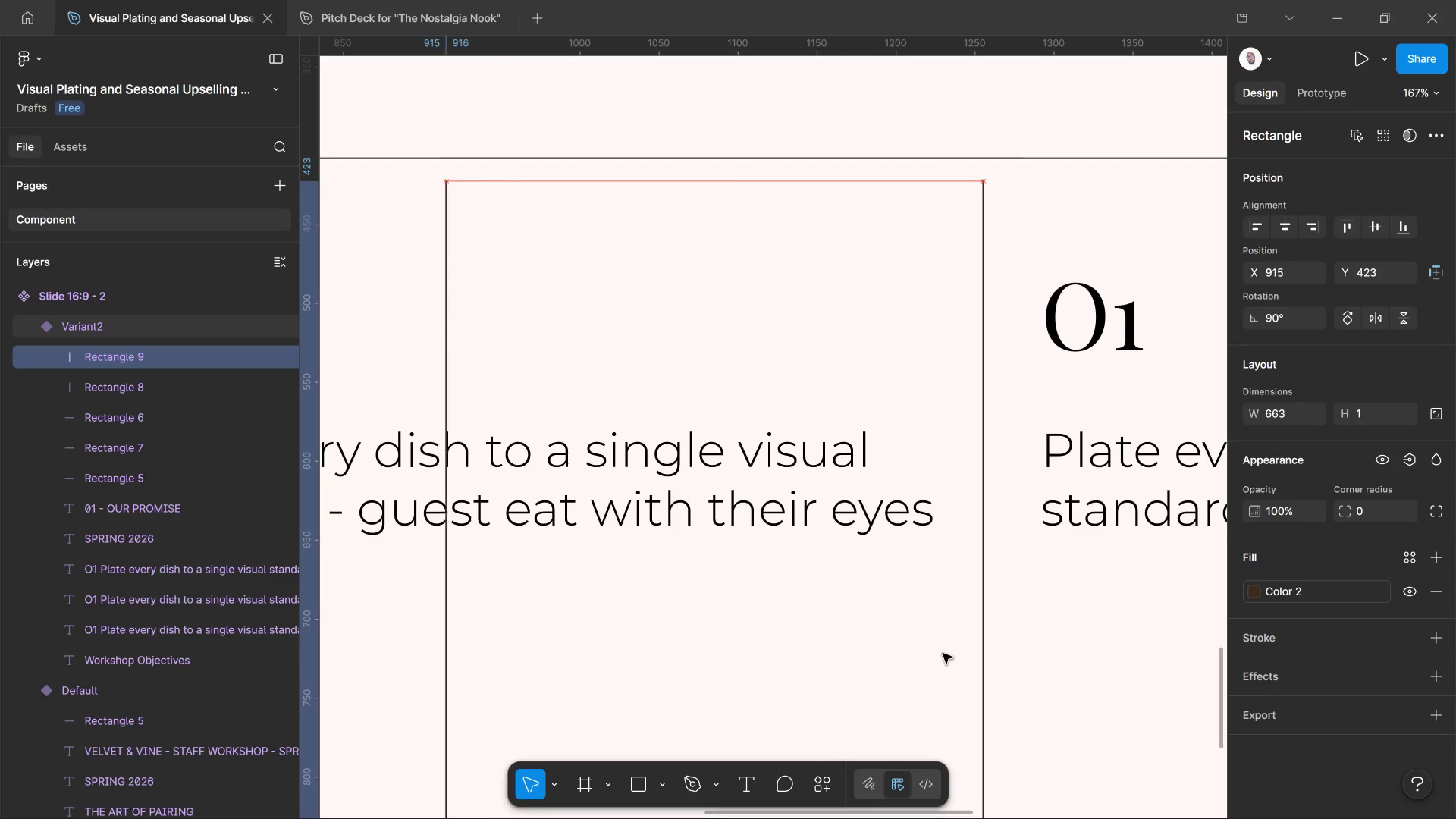 
key(Shift+ArrowLeft)
 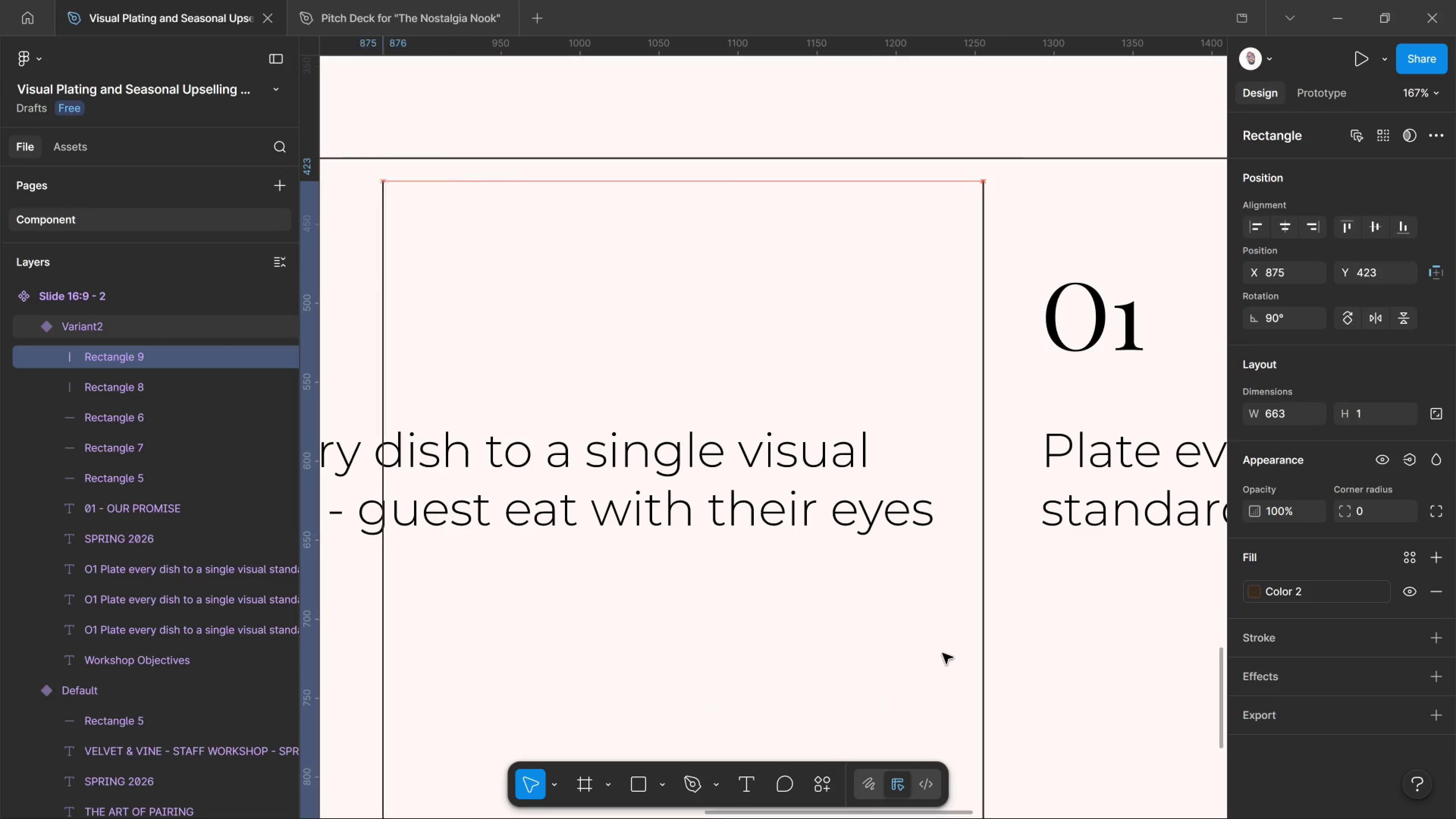 
key(Shift+ArrowLeft)
 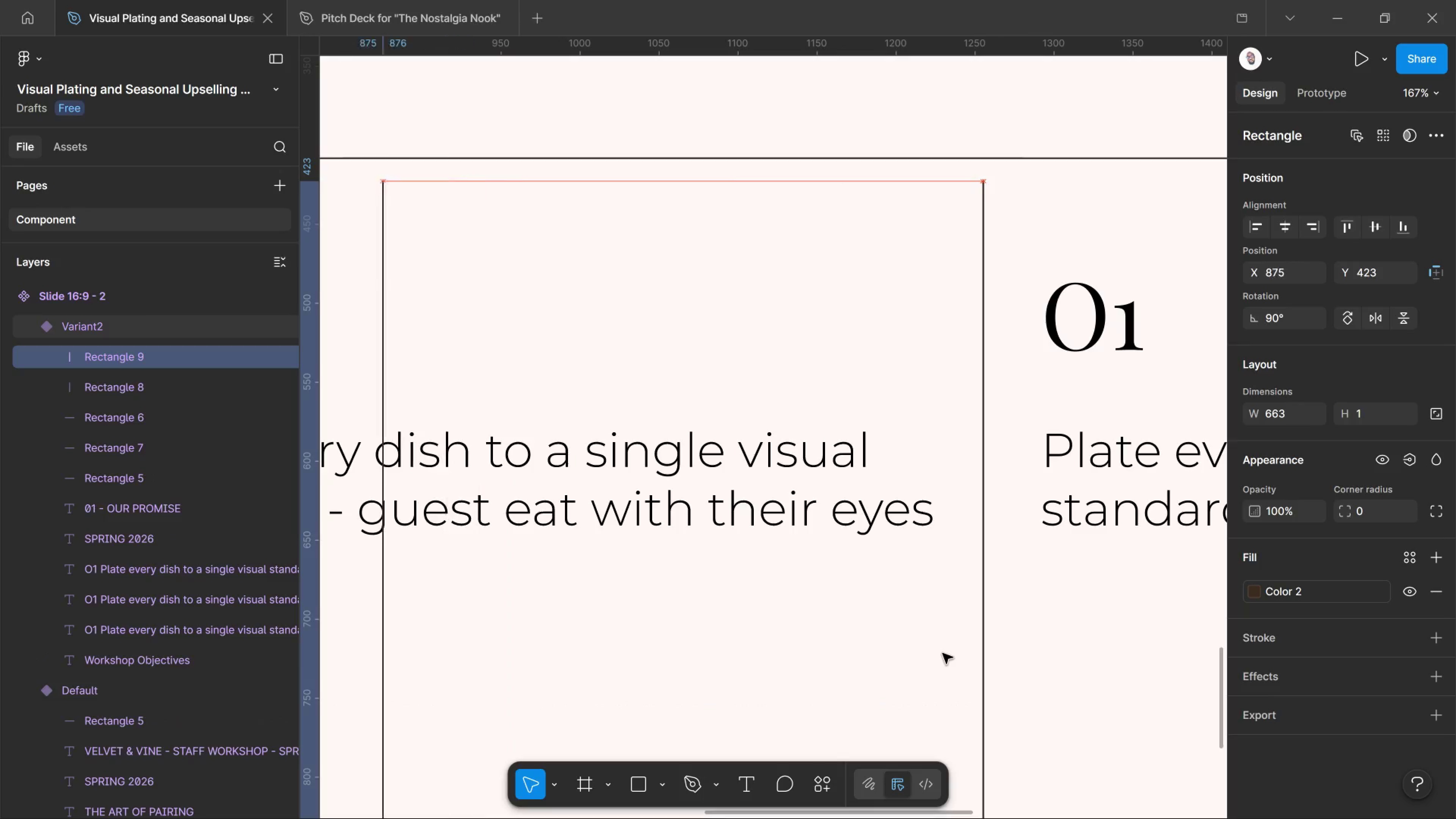 
key(Shift+ArrowLeft)
 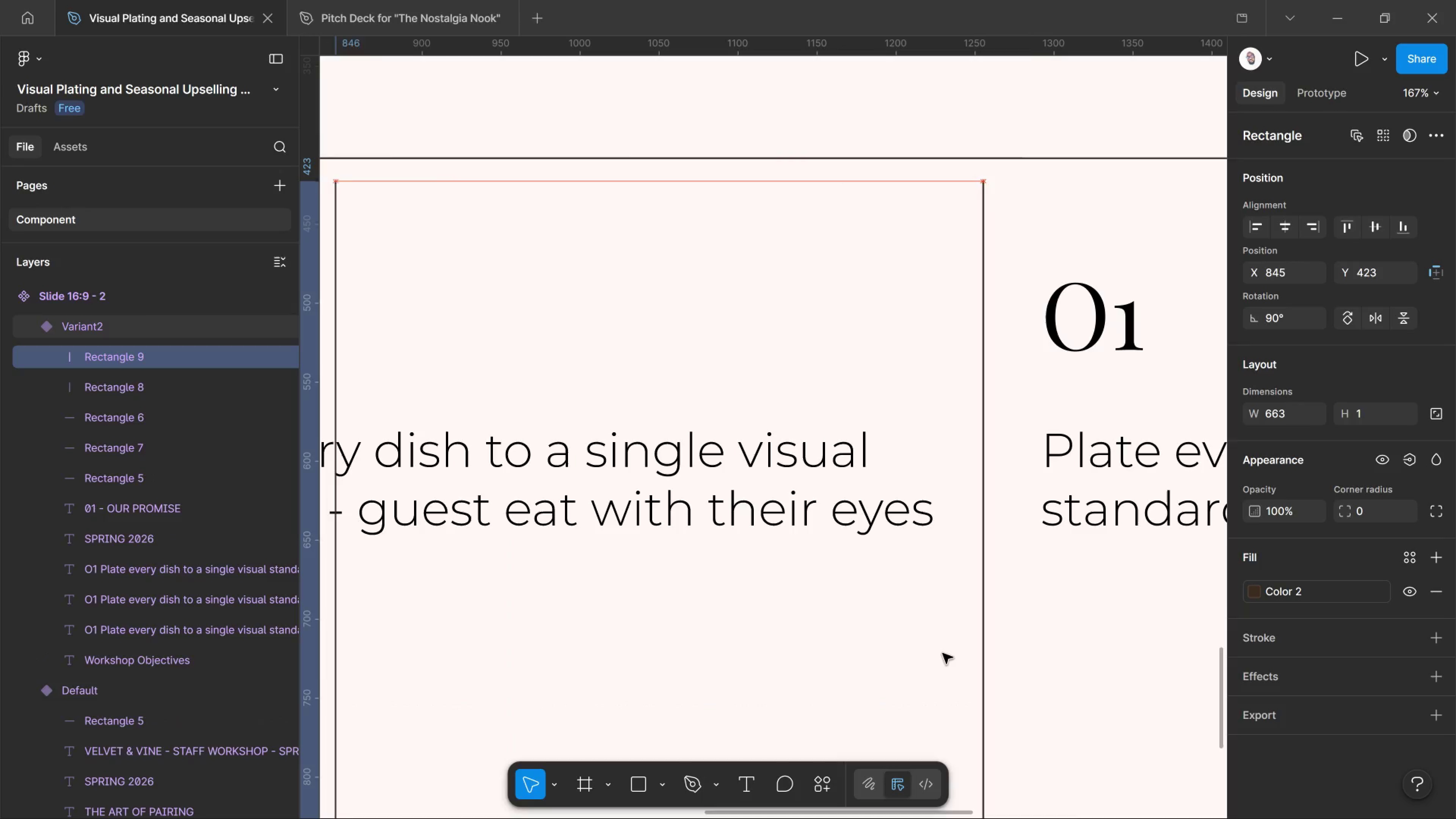 
key(Shift+ArrowLeft)
 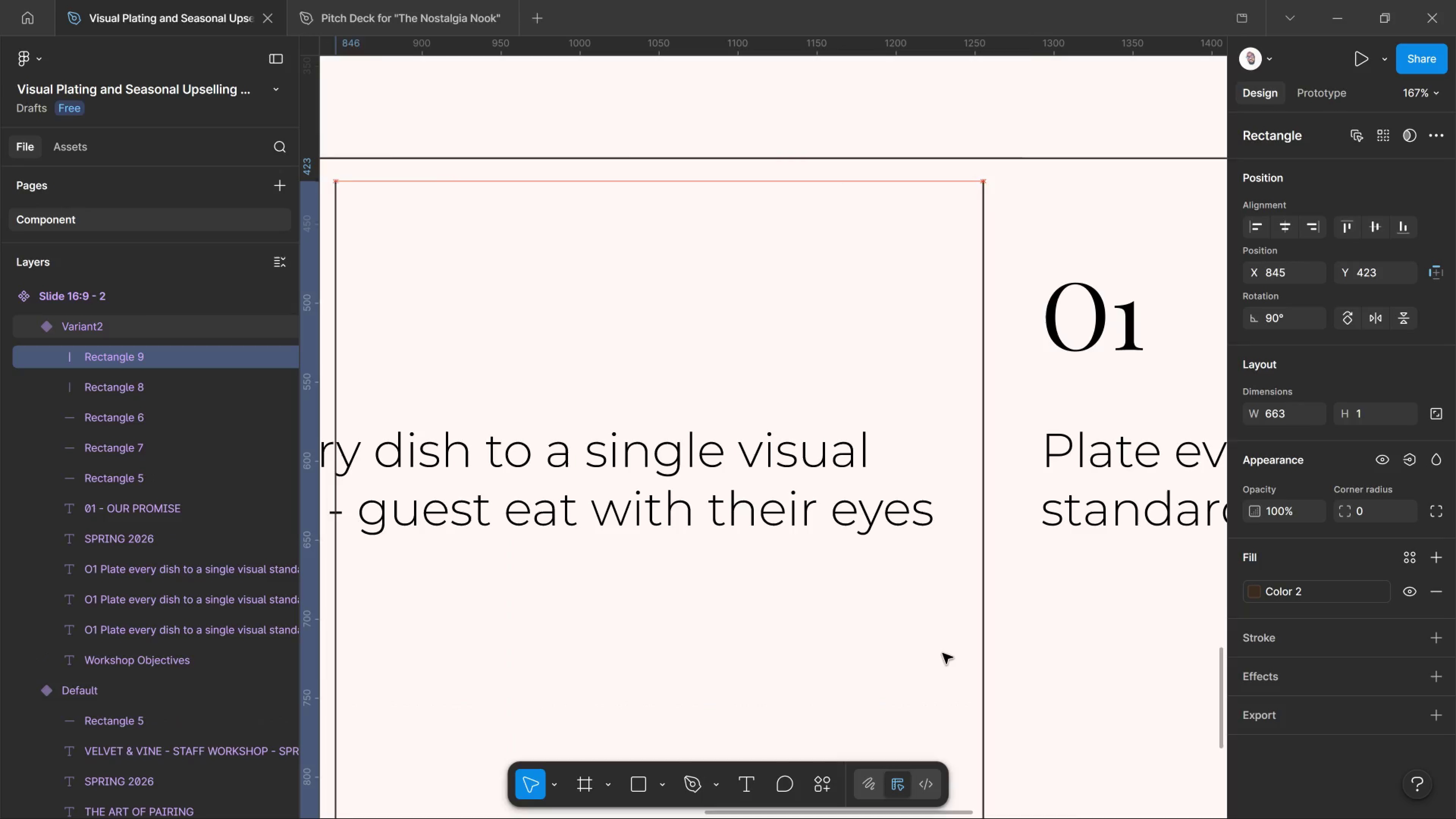 
key(Shift+ArrowLeft)
 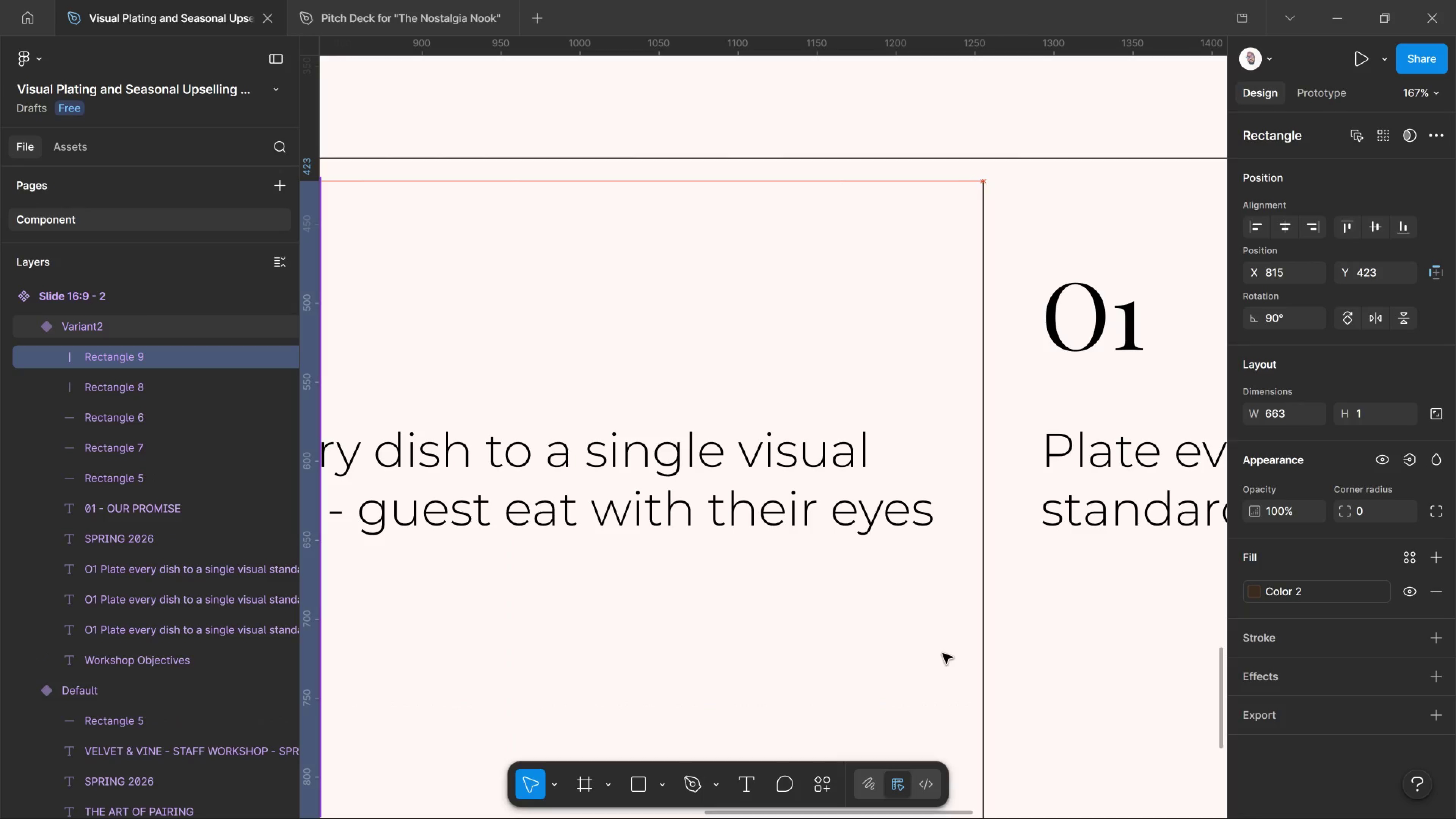 
key(Control+Minus)
 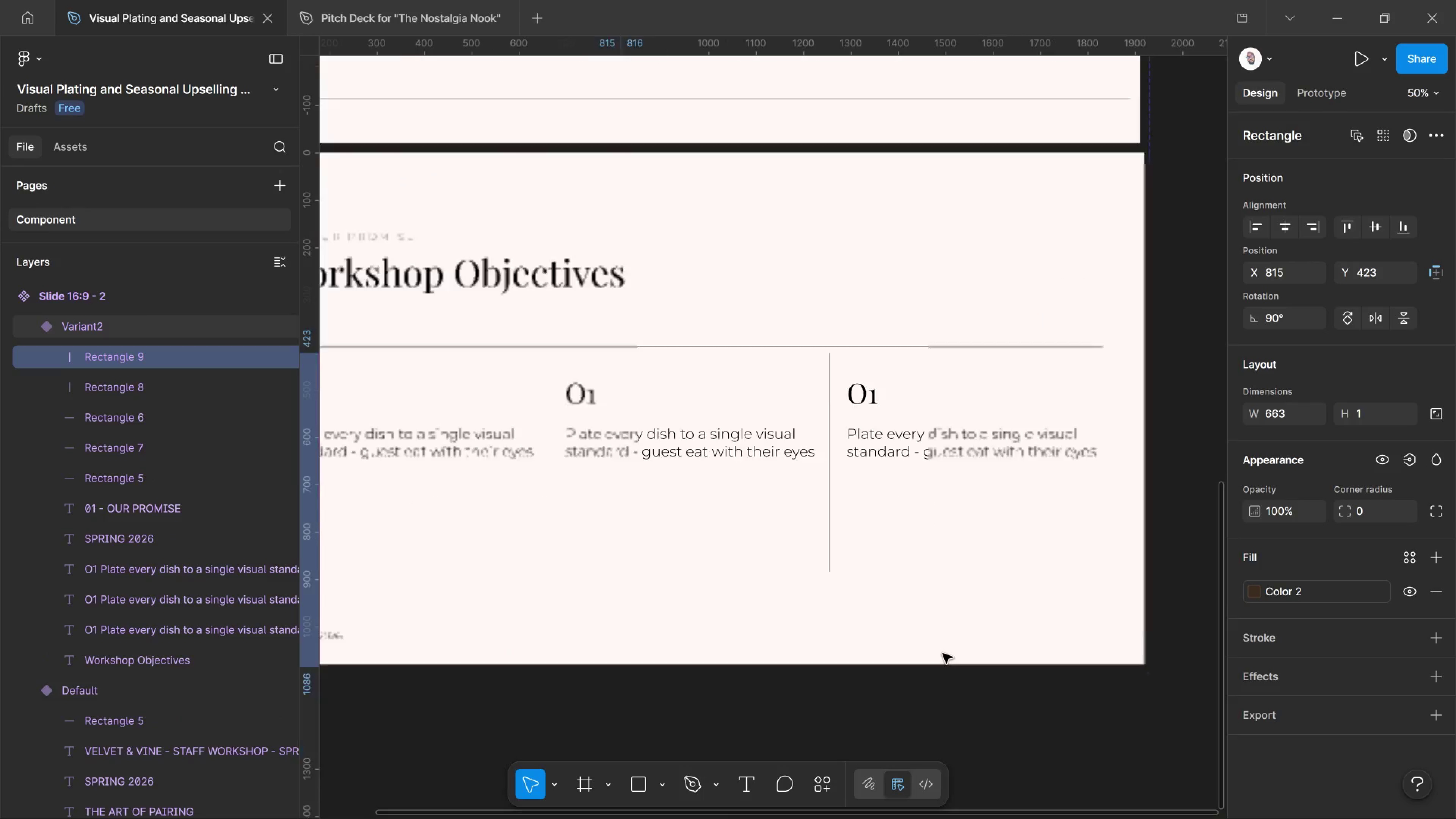 
key(Control+Minus)
 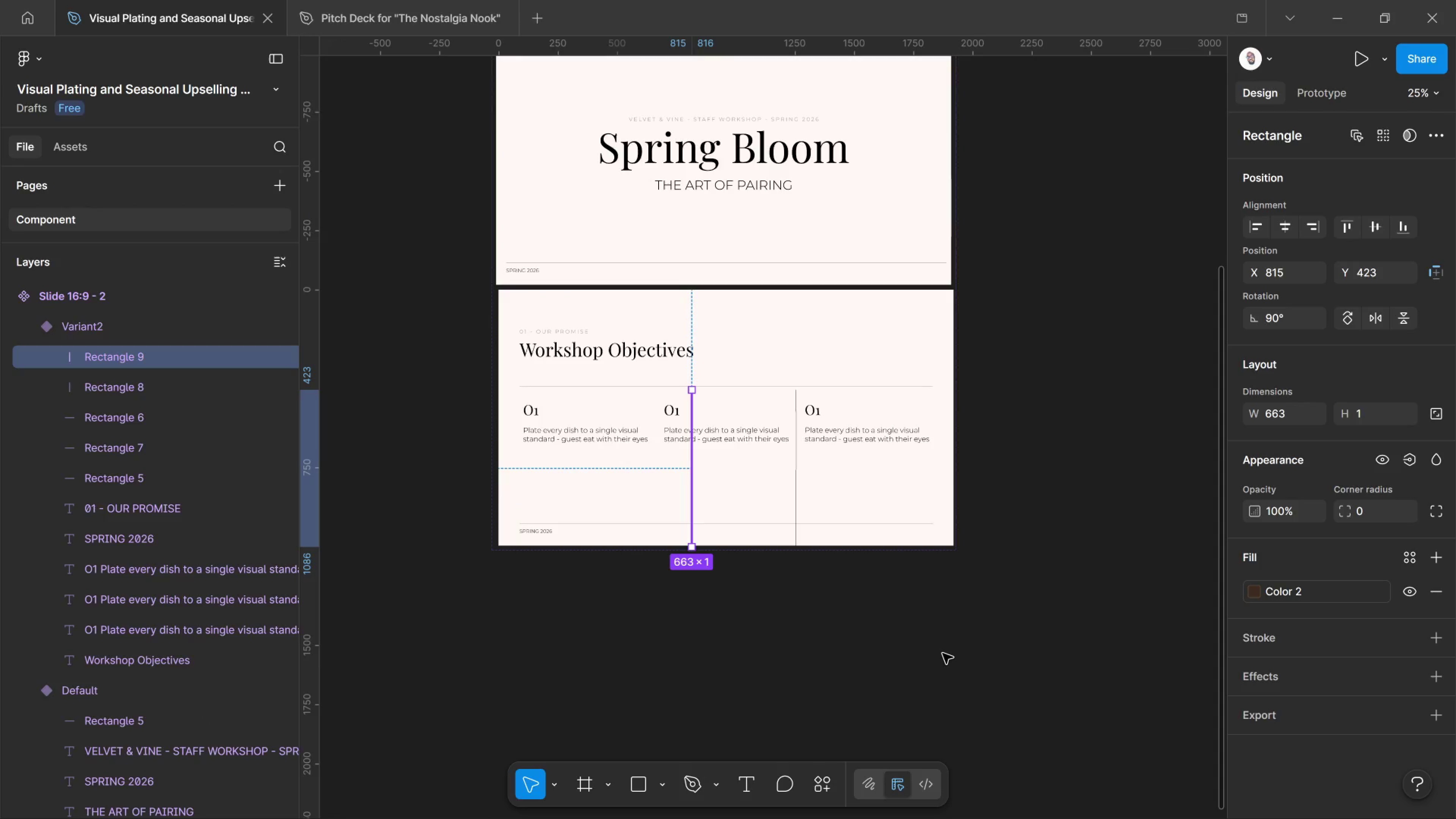 
key(Shift+ArrowLeft)
 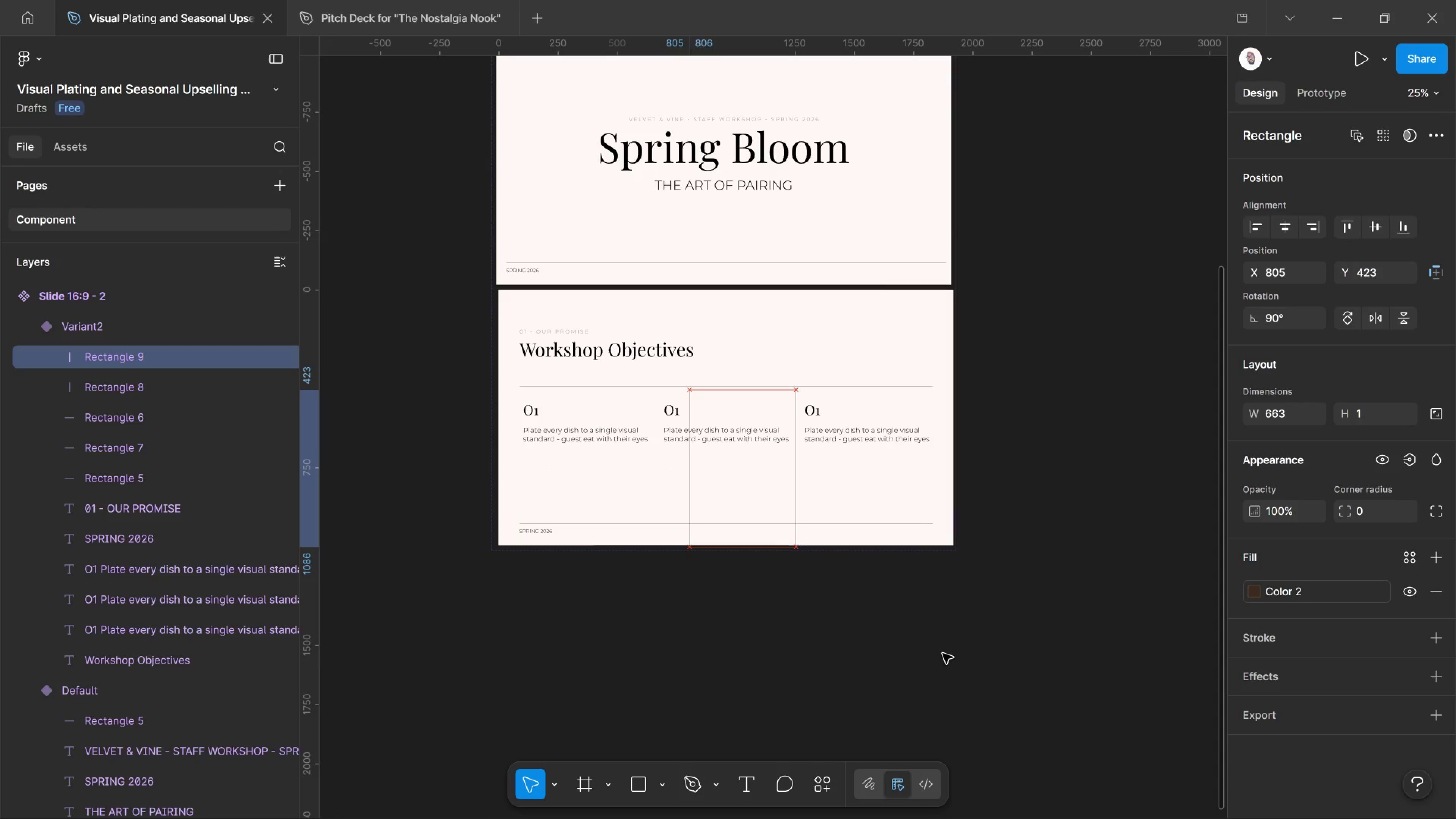 
key(Shift+ArrowLeft)
 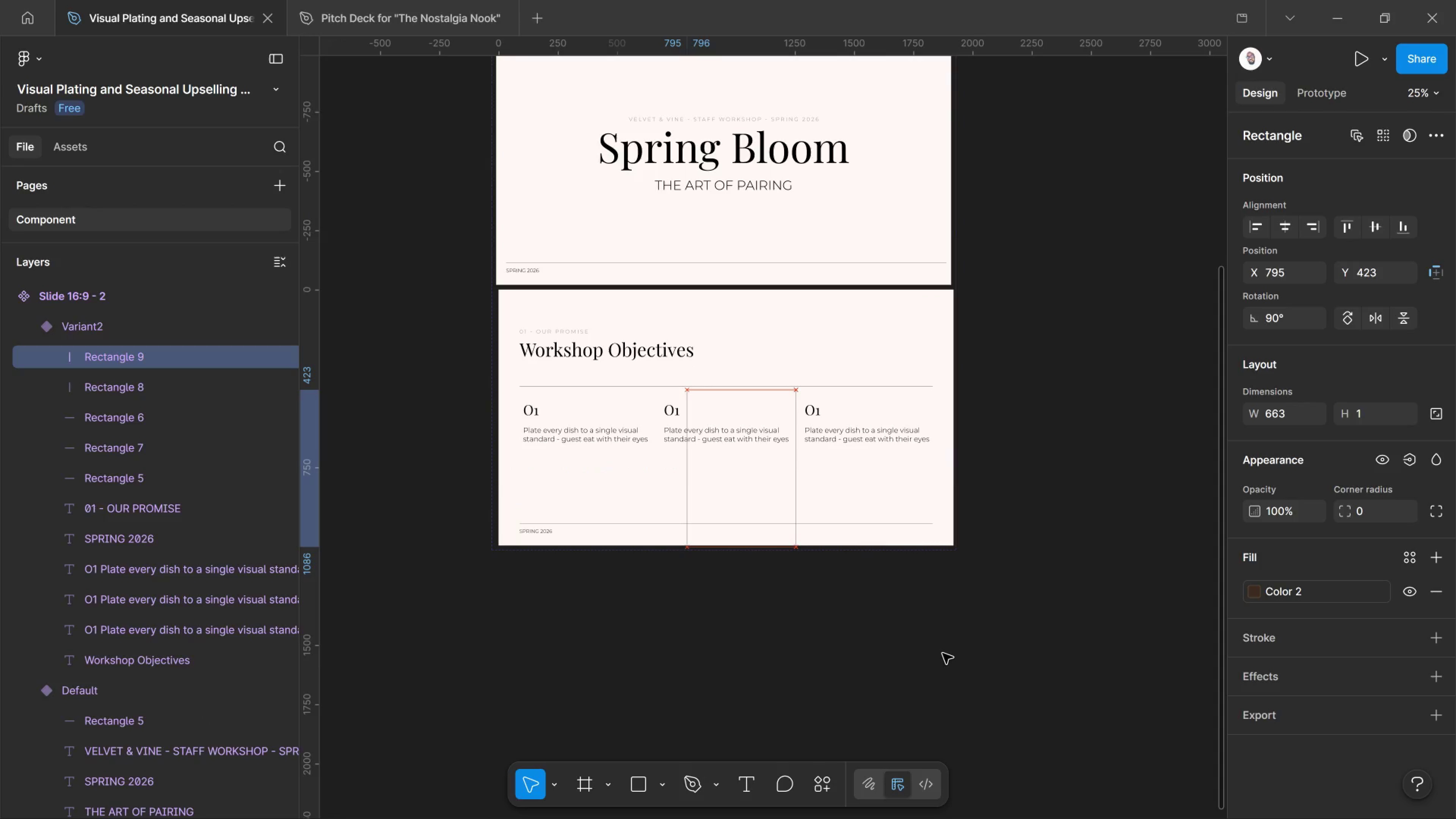 
key(Shift+ArrowLeft)
 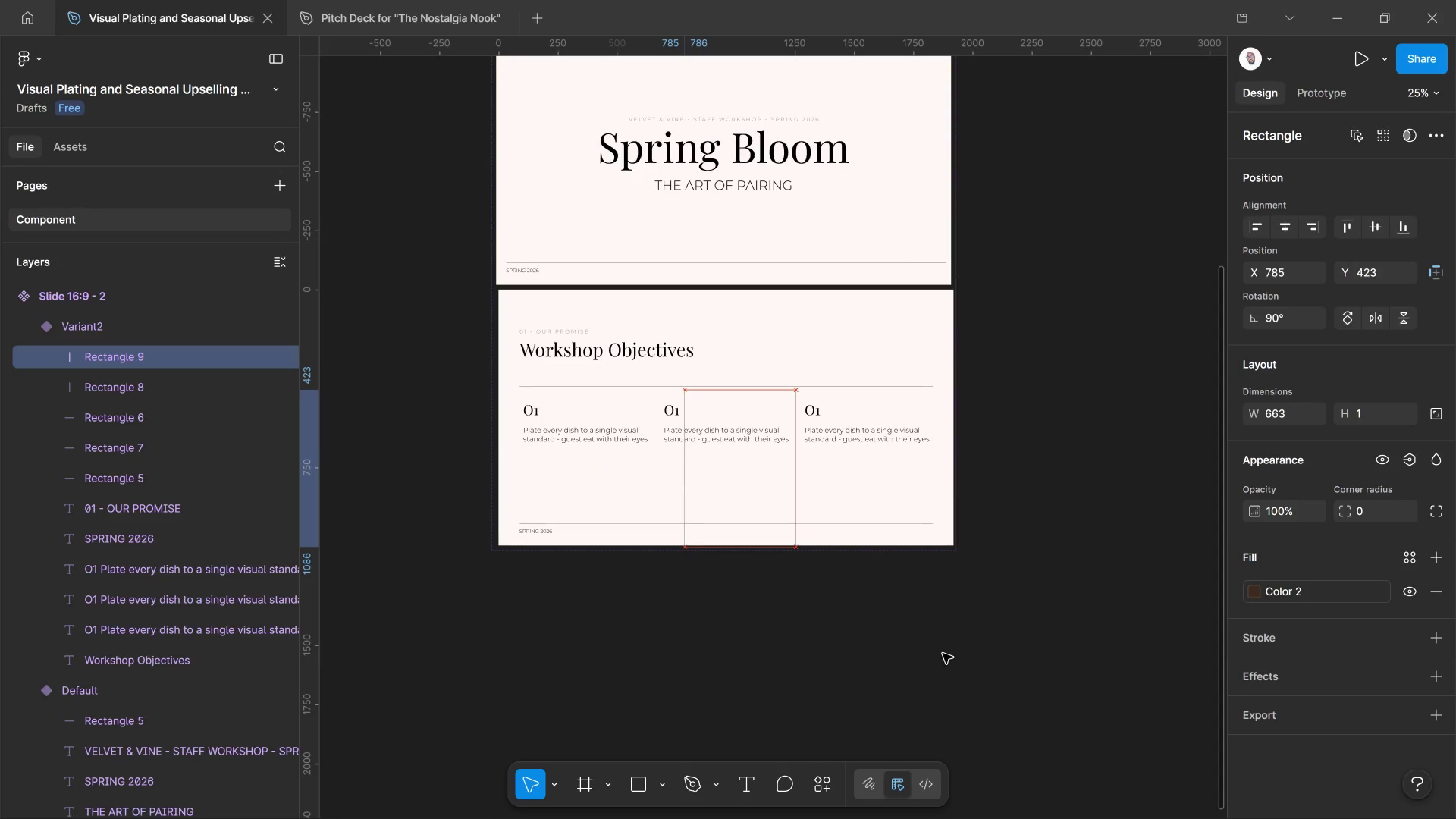 
key(Shift+ArrowLeft)
 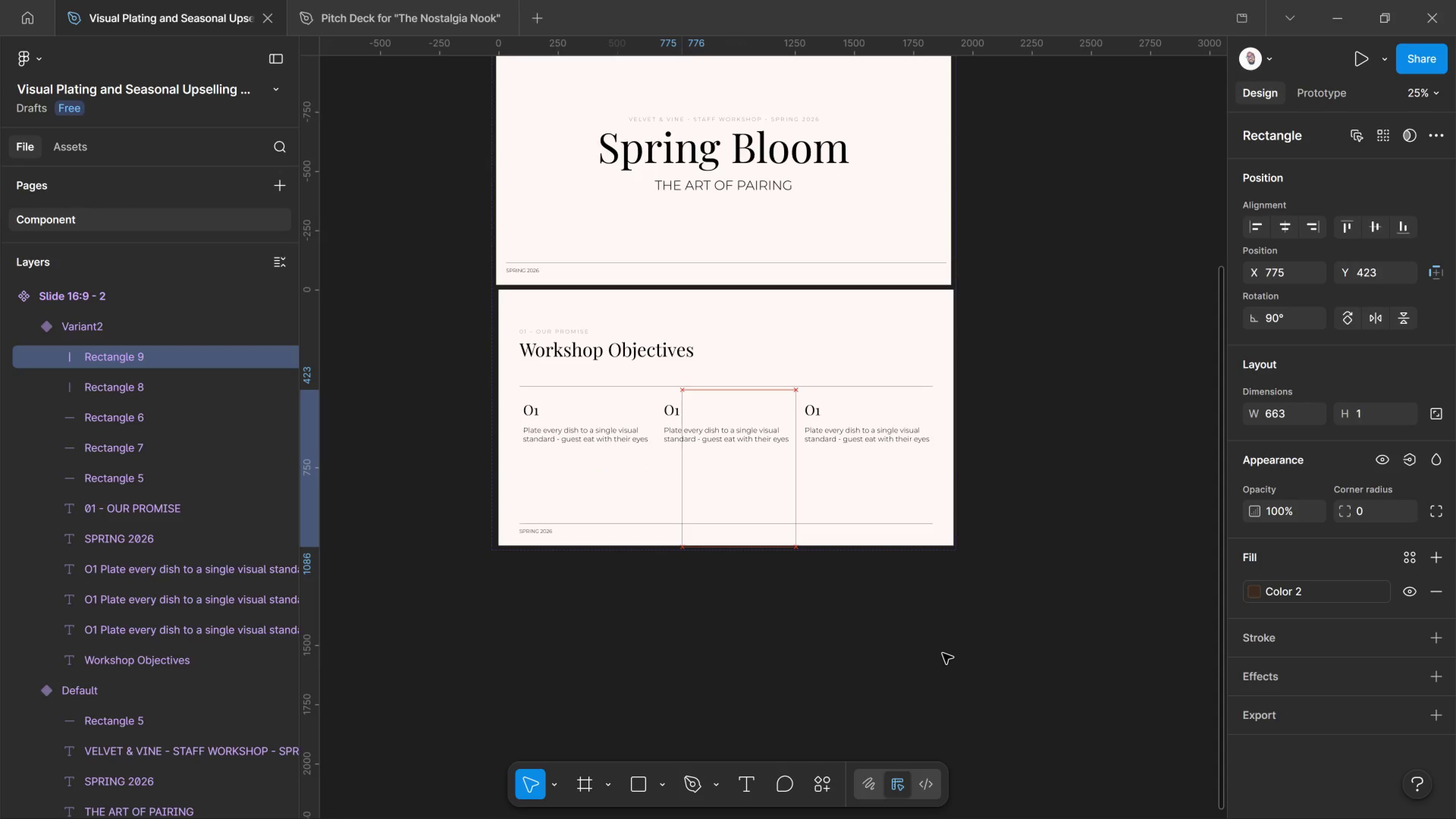 
key(Shift+ArrowLeft)
 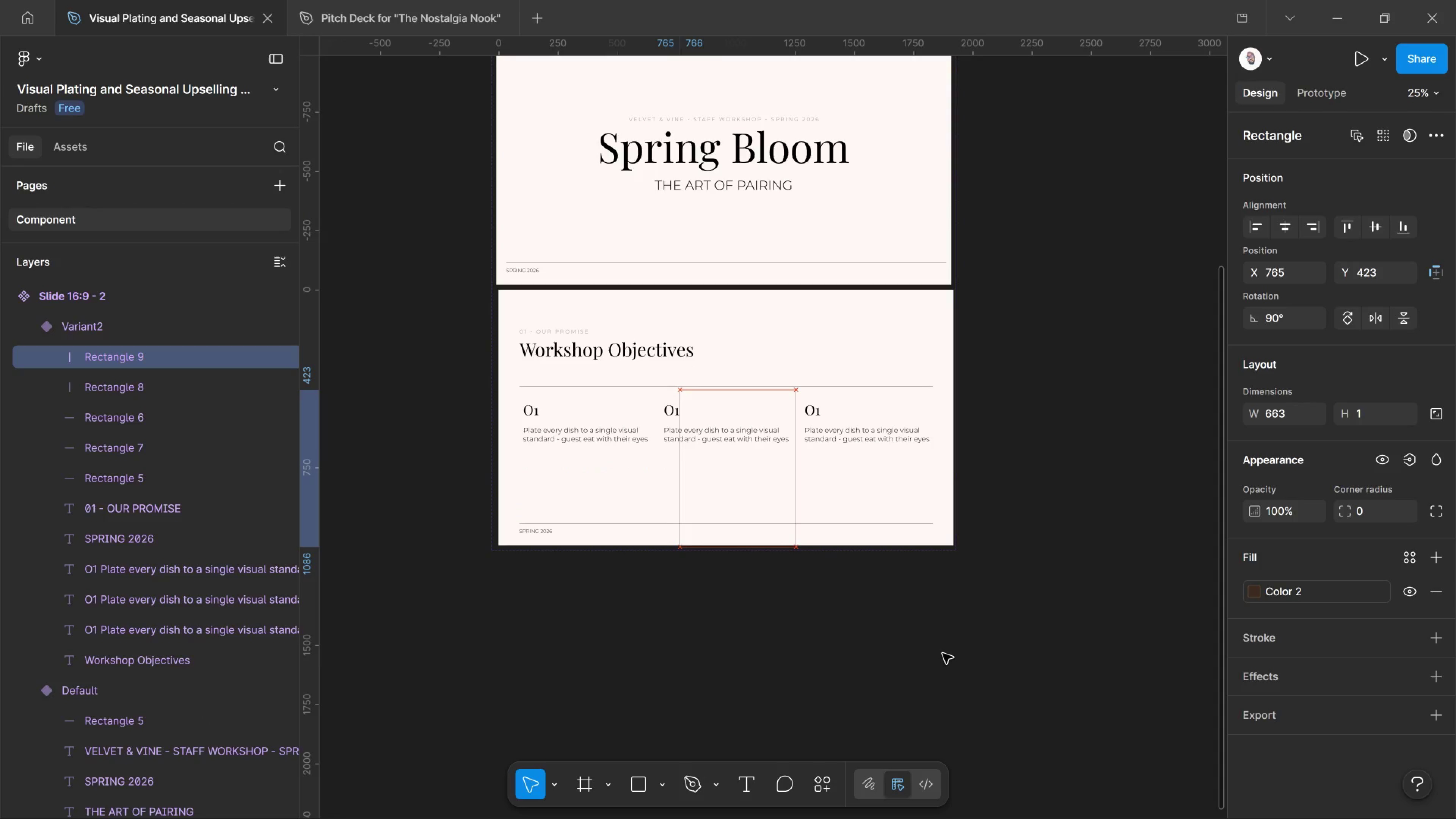 
hold_key(key=ArrowLeft, duration=0.58)
 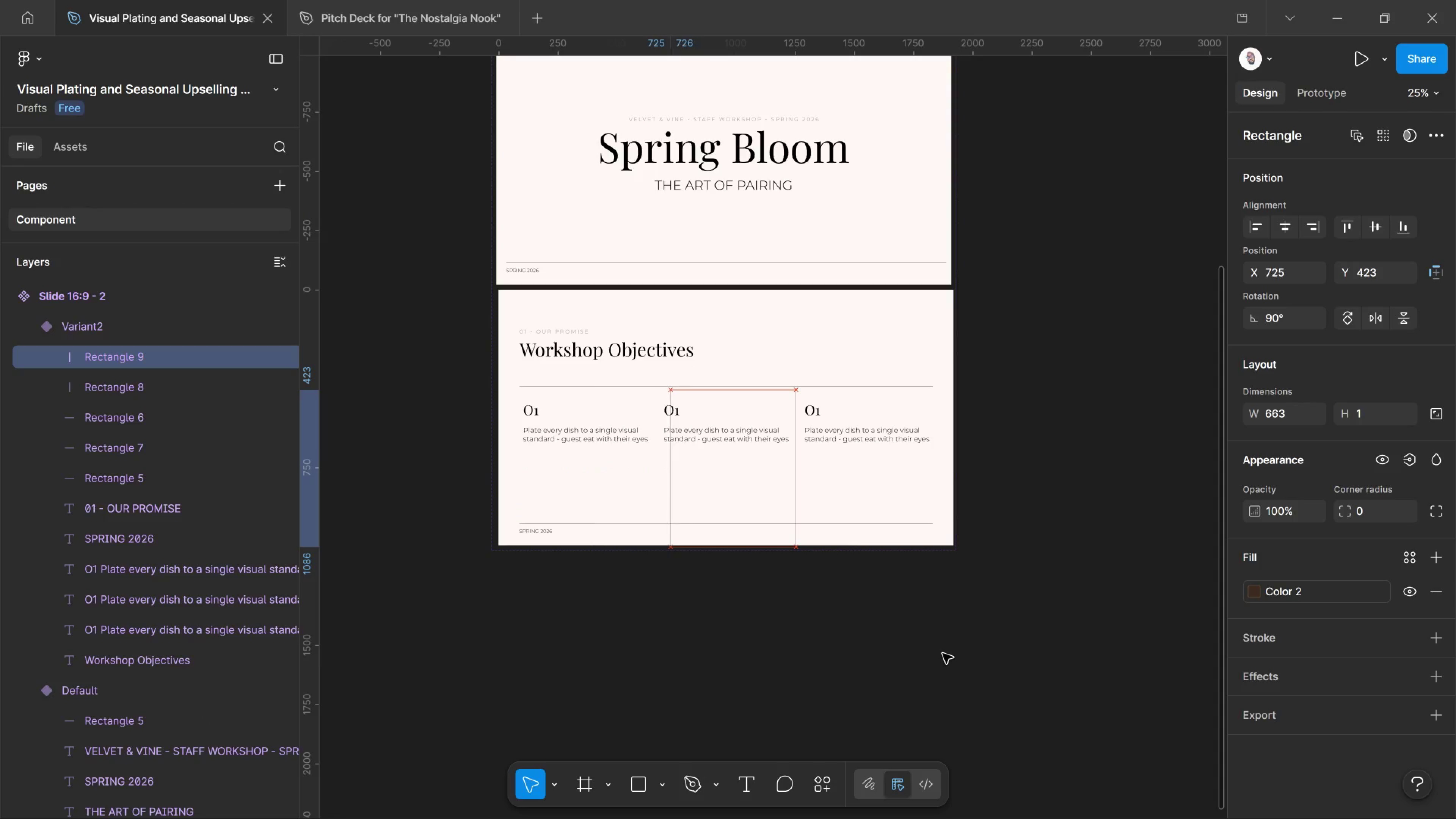 
key(Shift+ArrowLeft)
 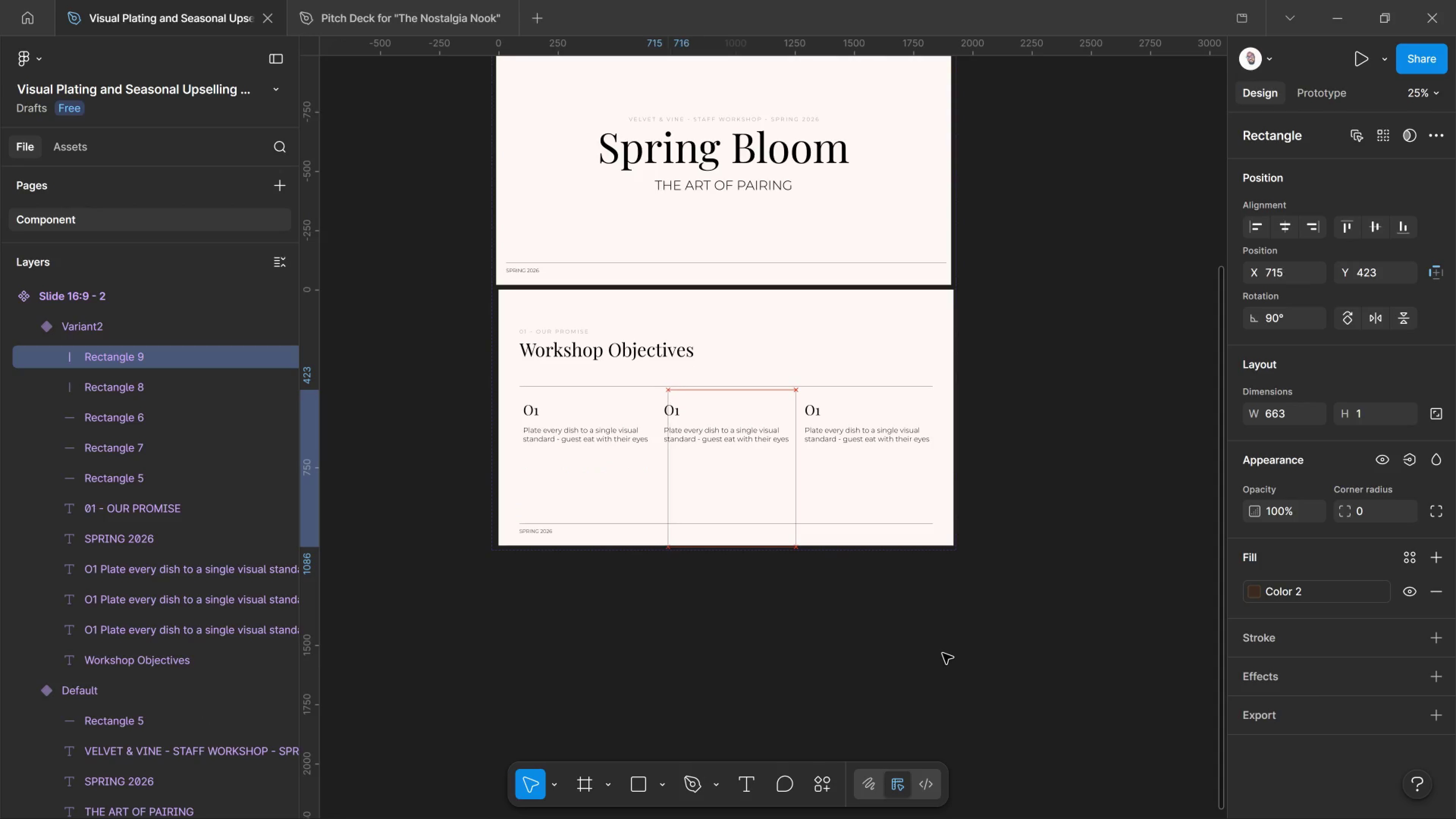 
key(Shift+ArrowLeft)
 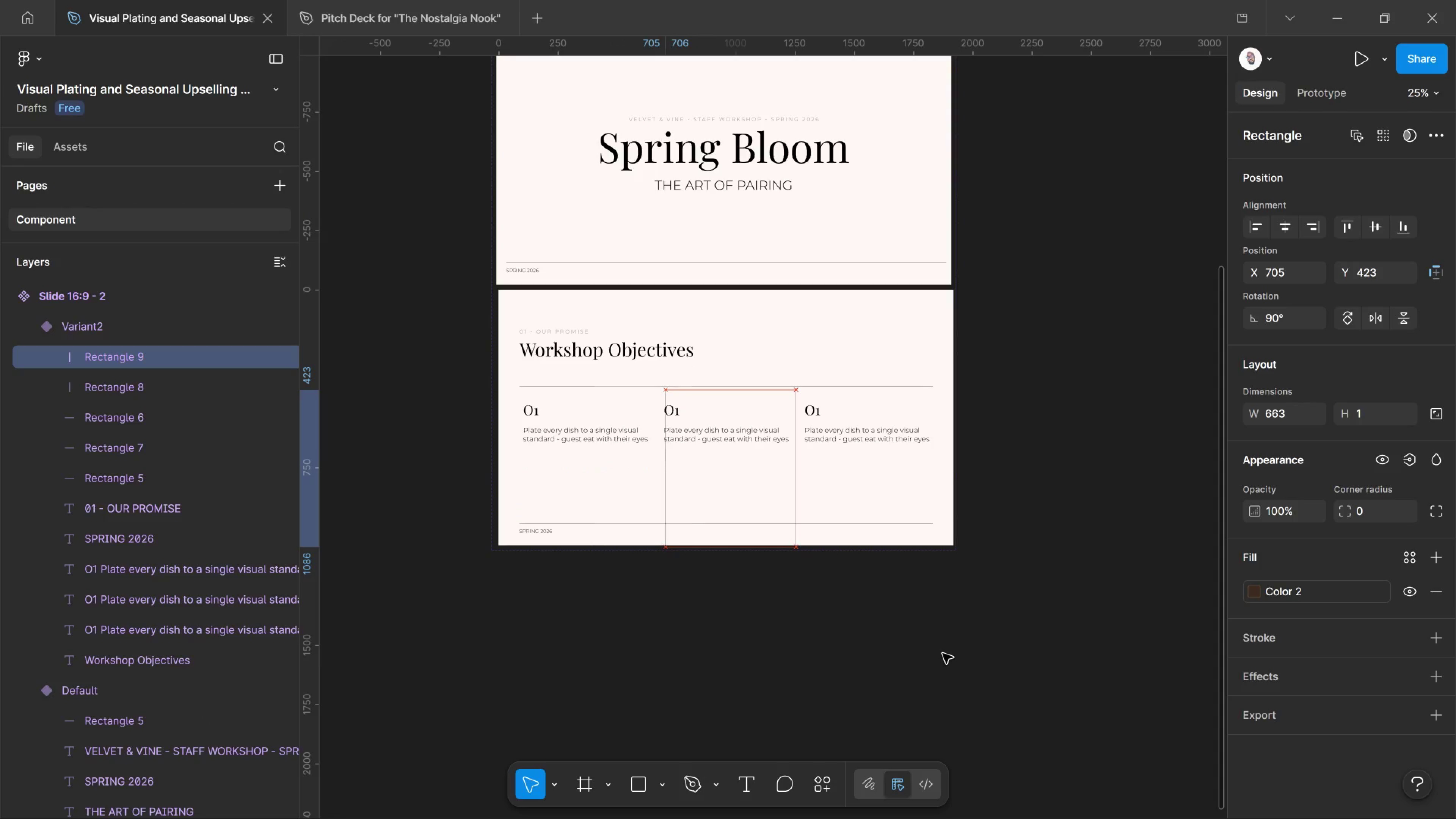 
key(Shift+ArrowLeft)
 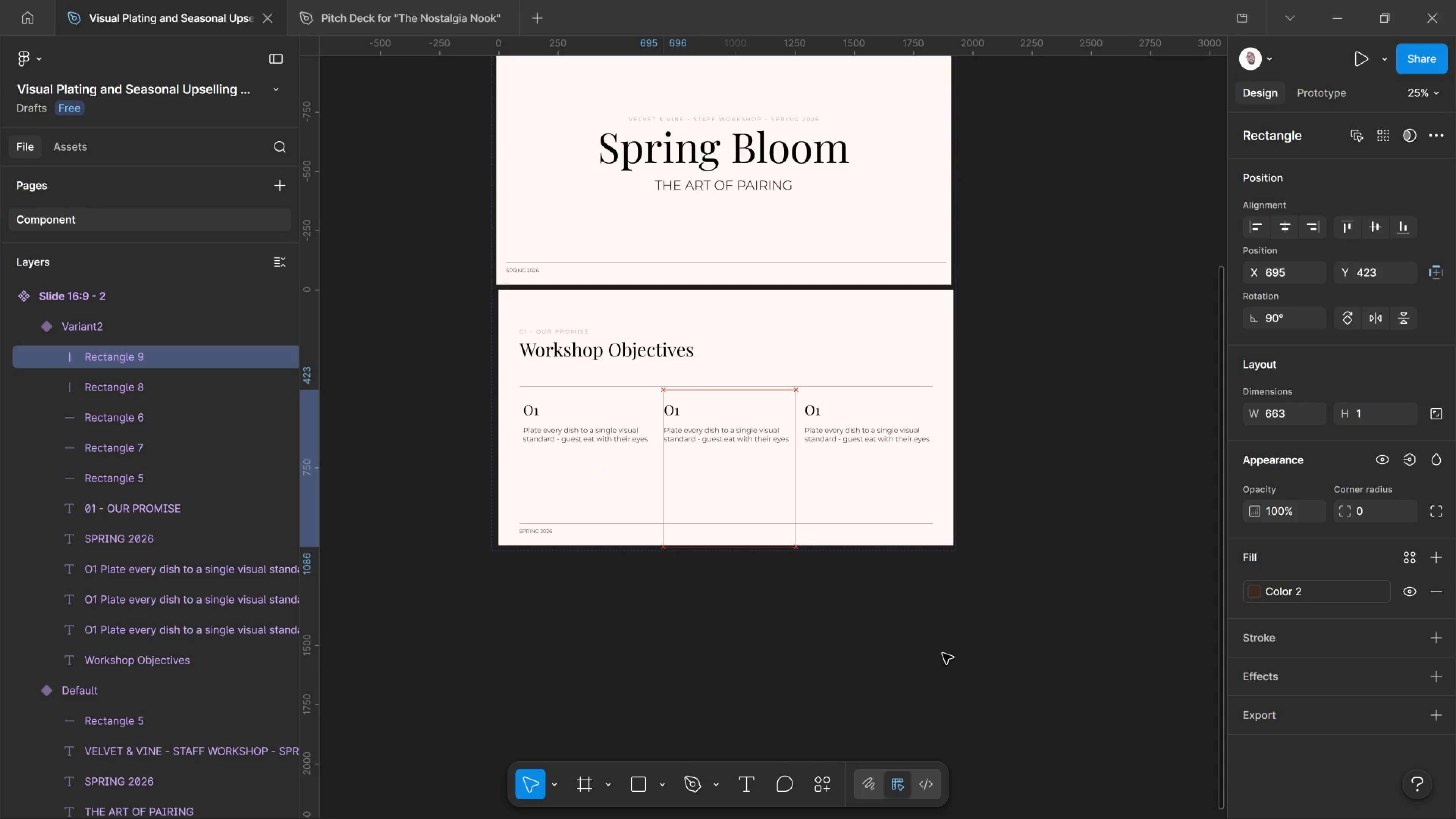 
key(Shift+ArrowLeft)
 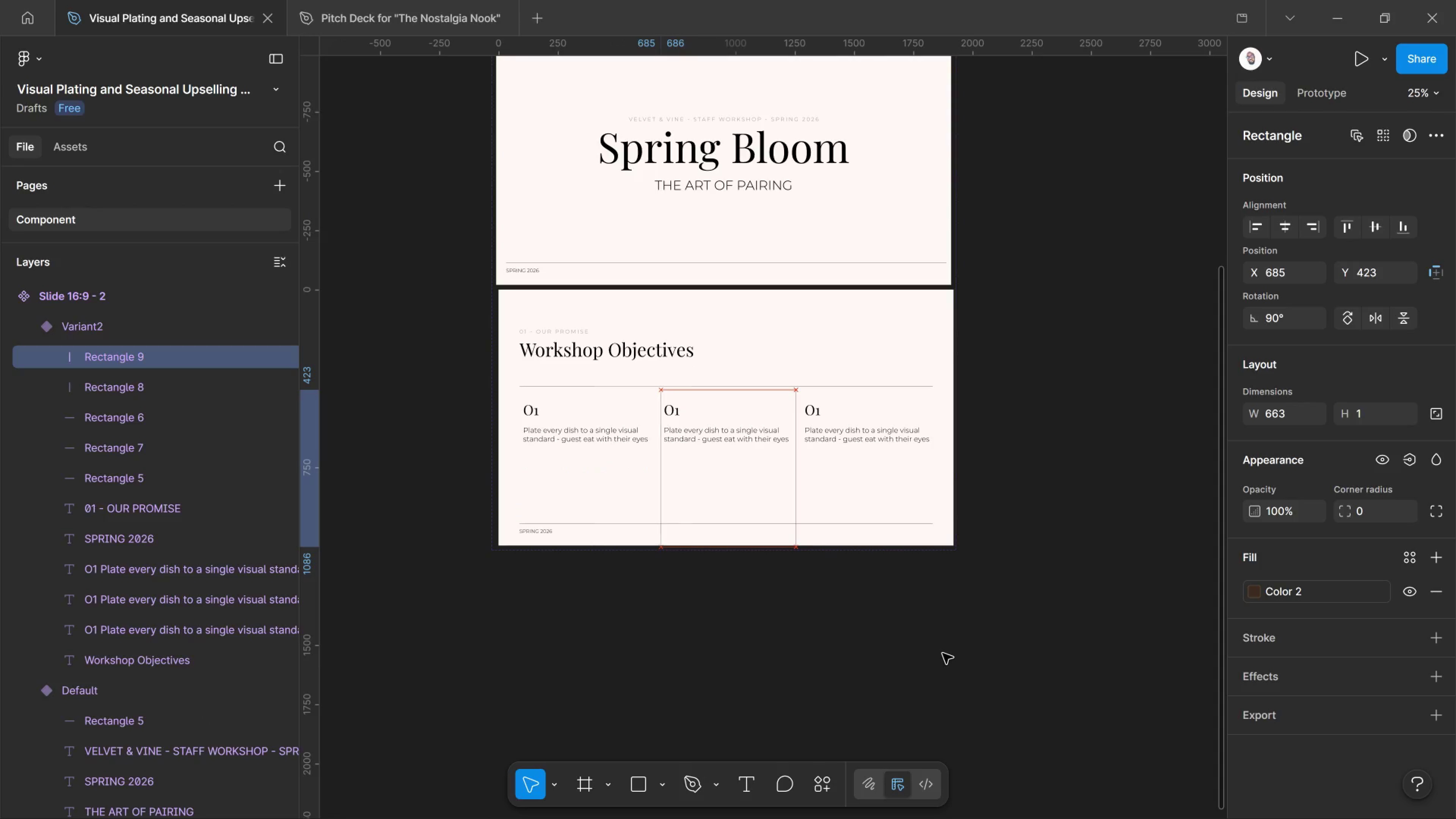 
key(Shift+ArrowLeft)
 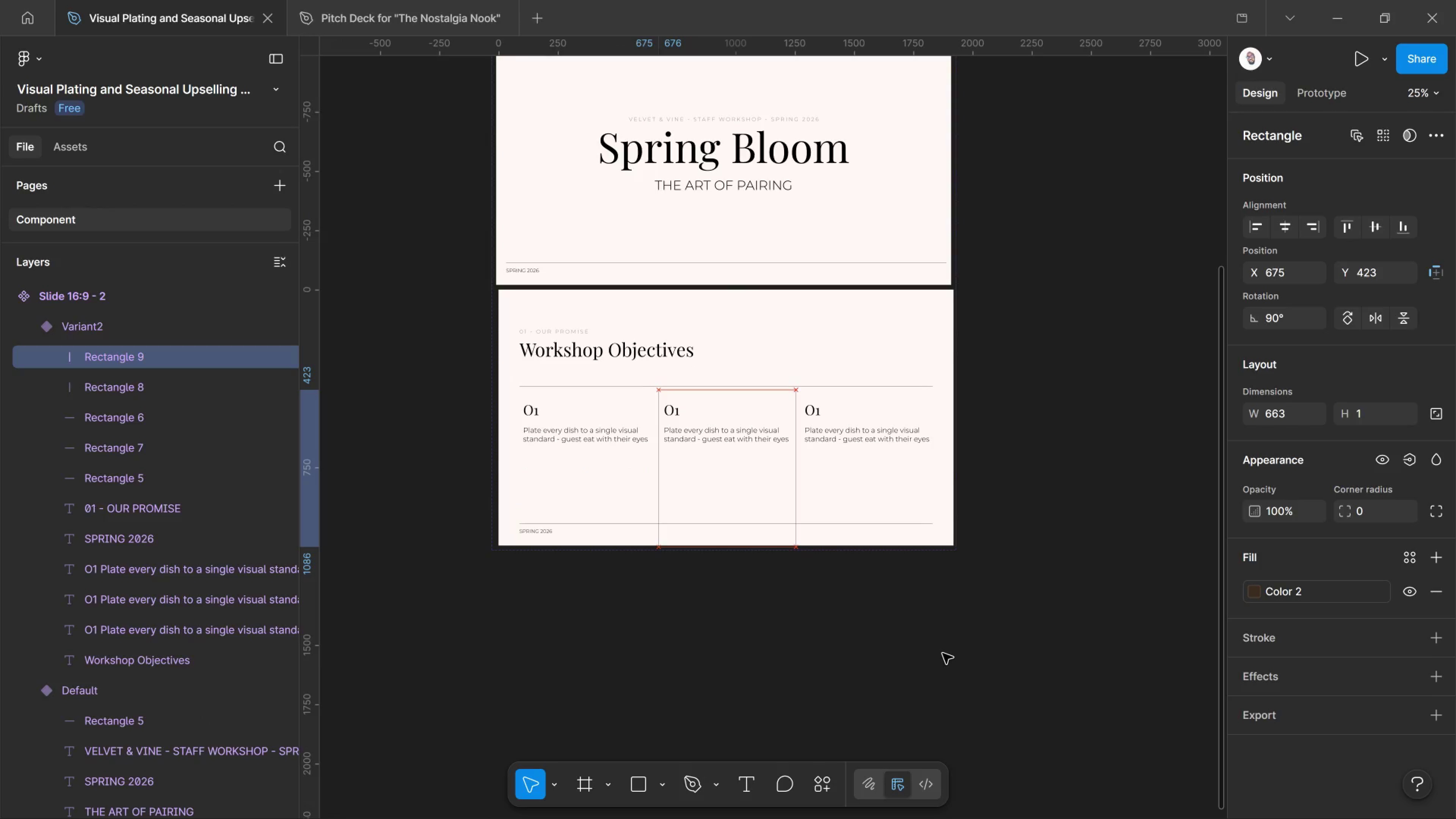 
key(Shift+ArrowLeft)
 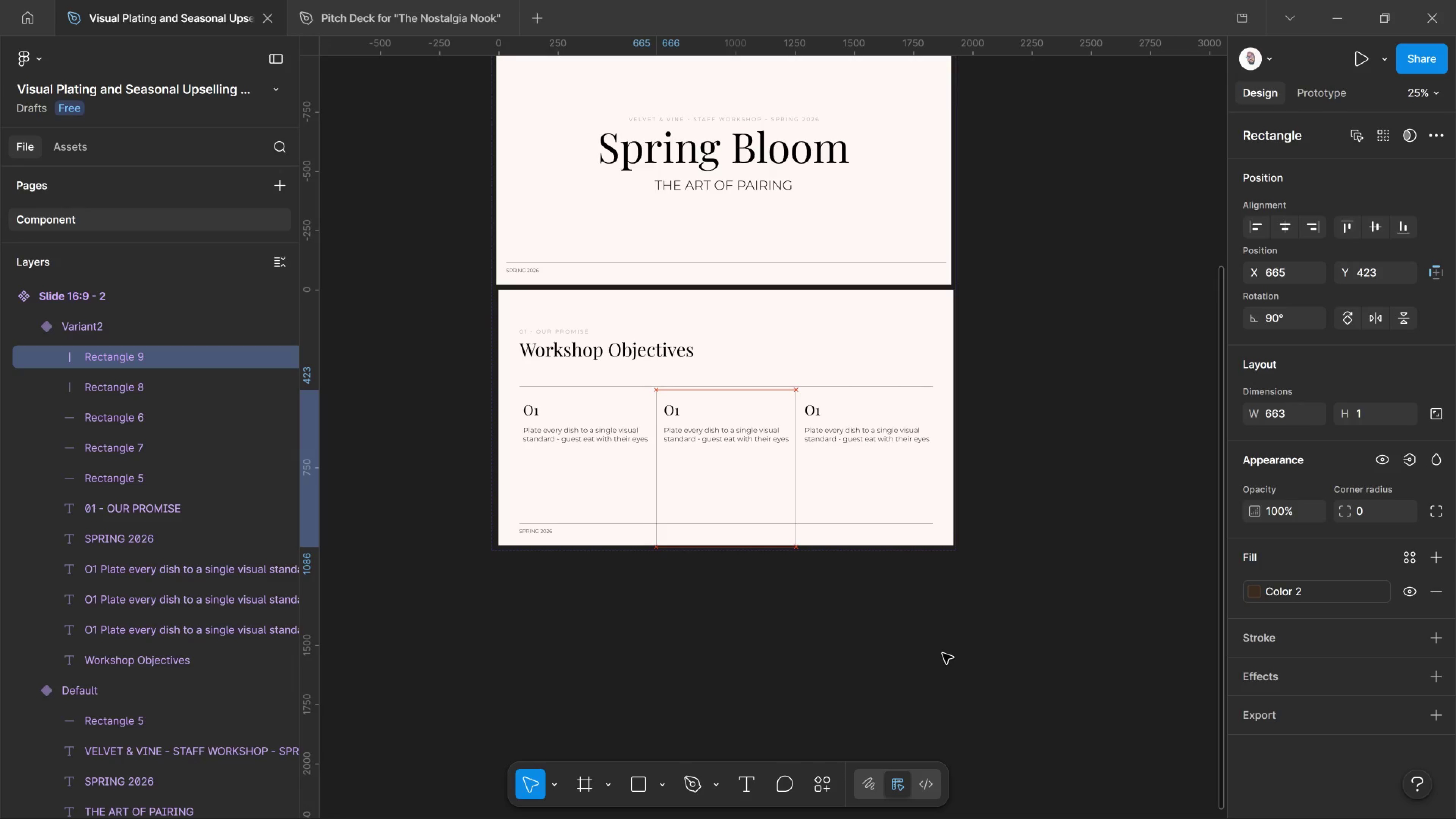 
key(Shift+ArrowLeft)
 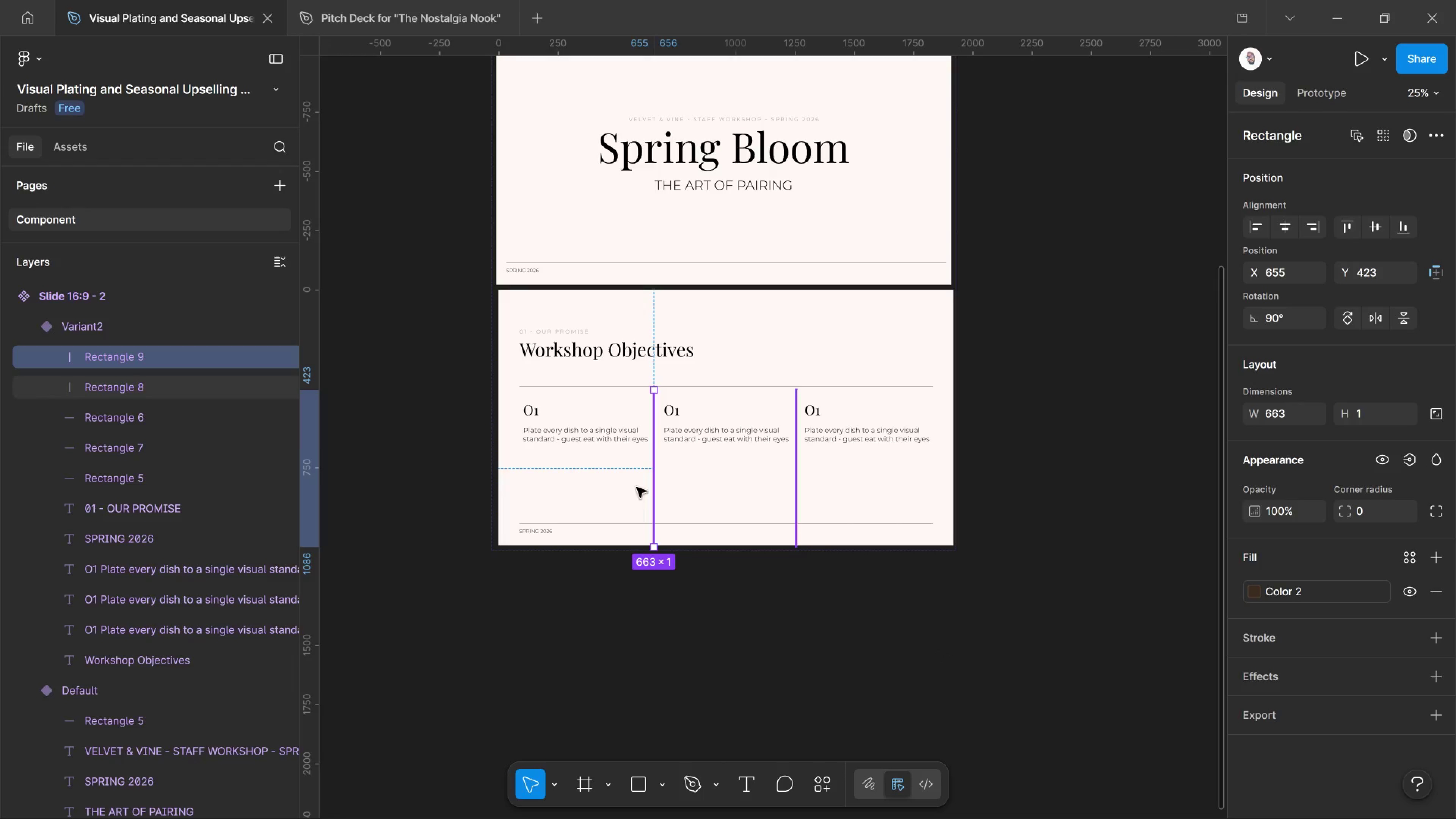 
hold_key(key=ControlLeft, duration=0.92)
left_click([164, 391])
 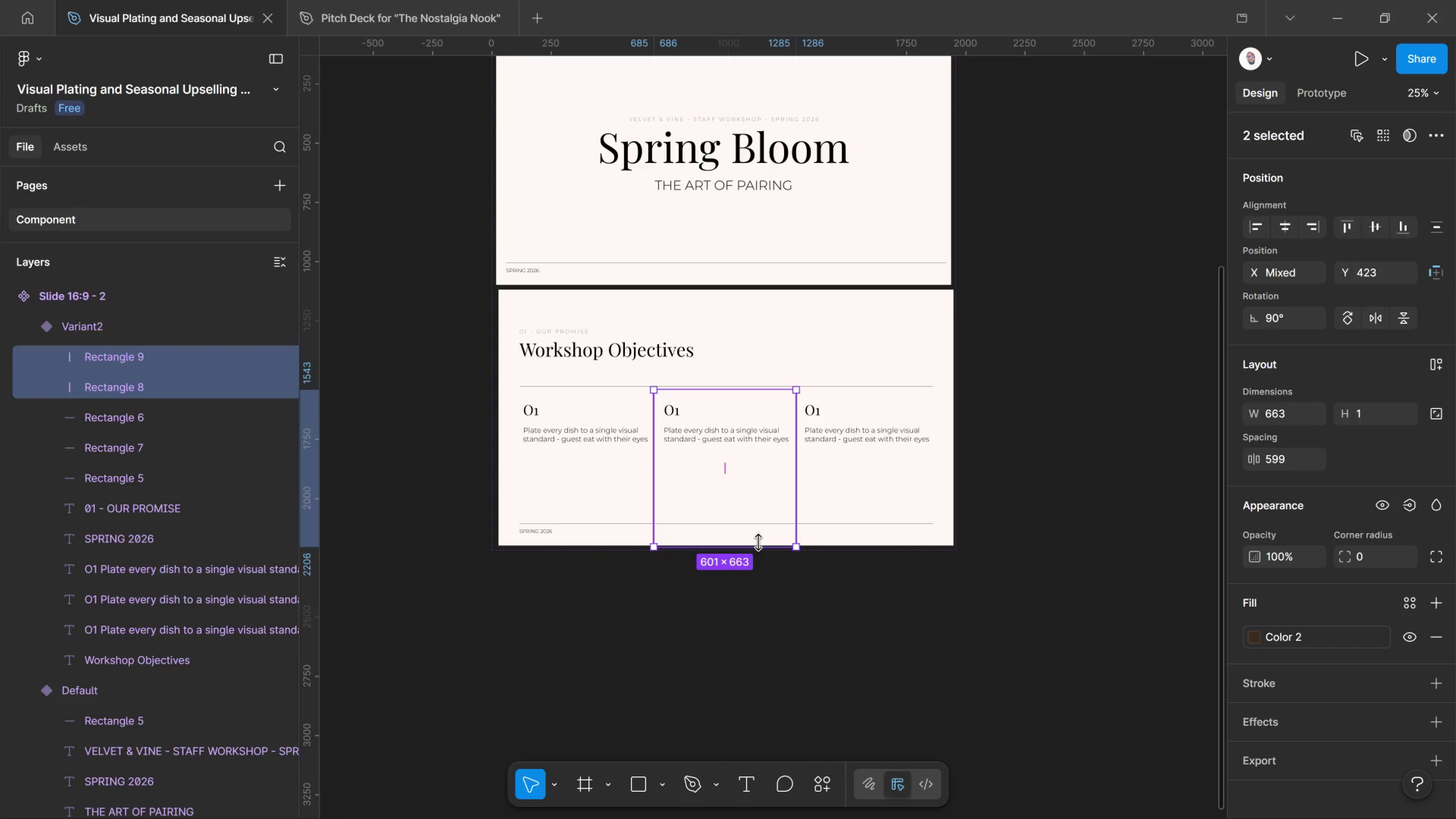 
left_click_drag(start_coordinate=[758, 542], to_coordinate=[754, 521])
 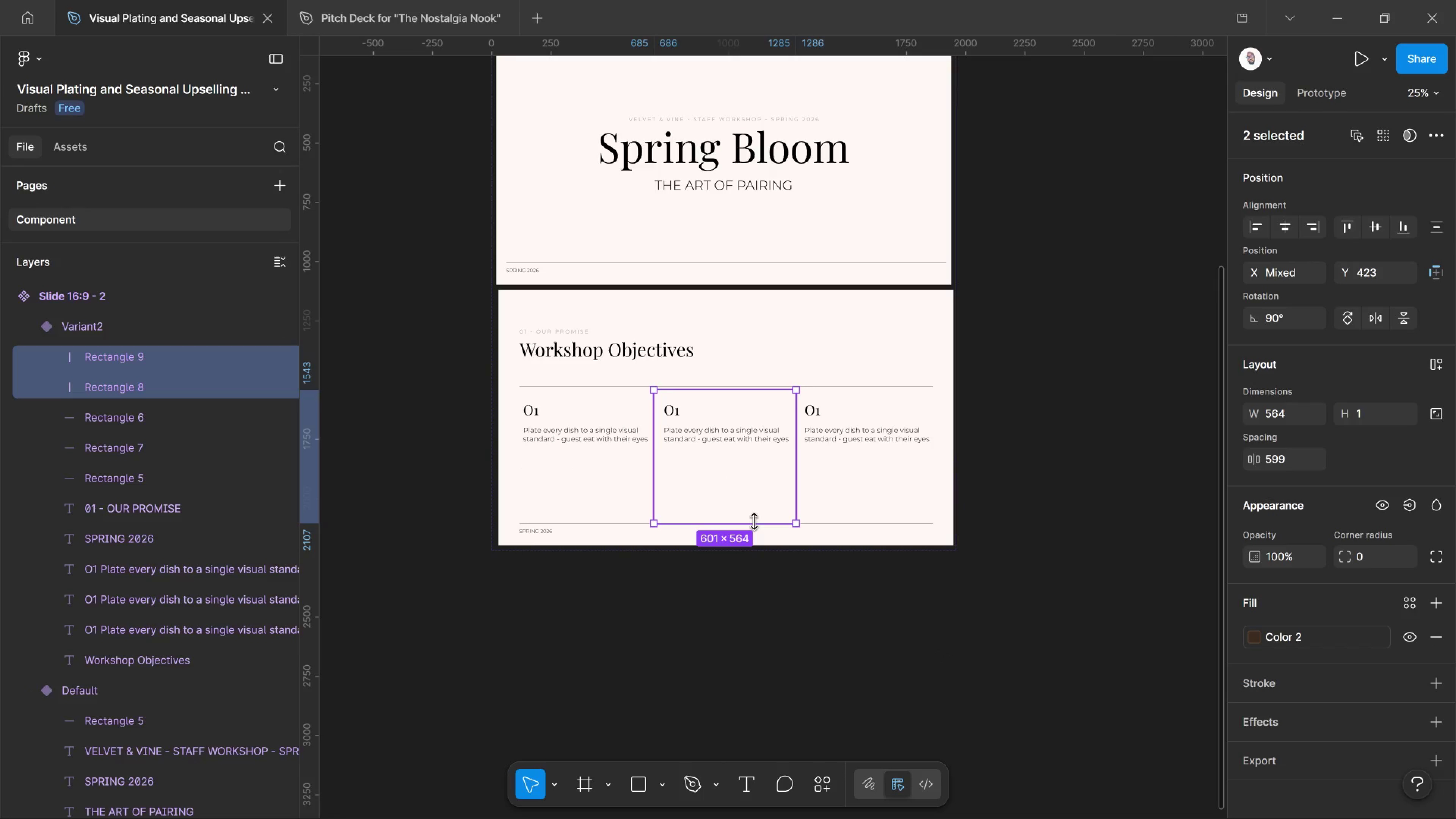 
left_click_drag(start_coordinate=[754, 521], to_coordinate=[761, 471])
 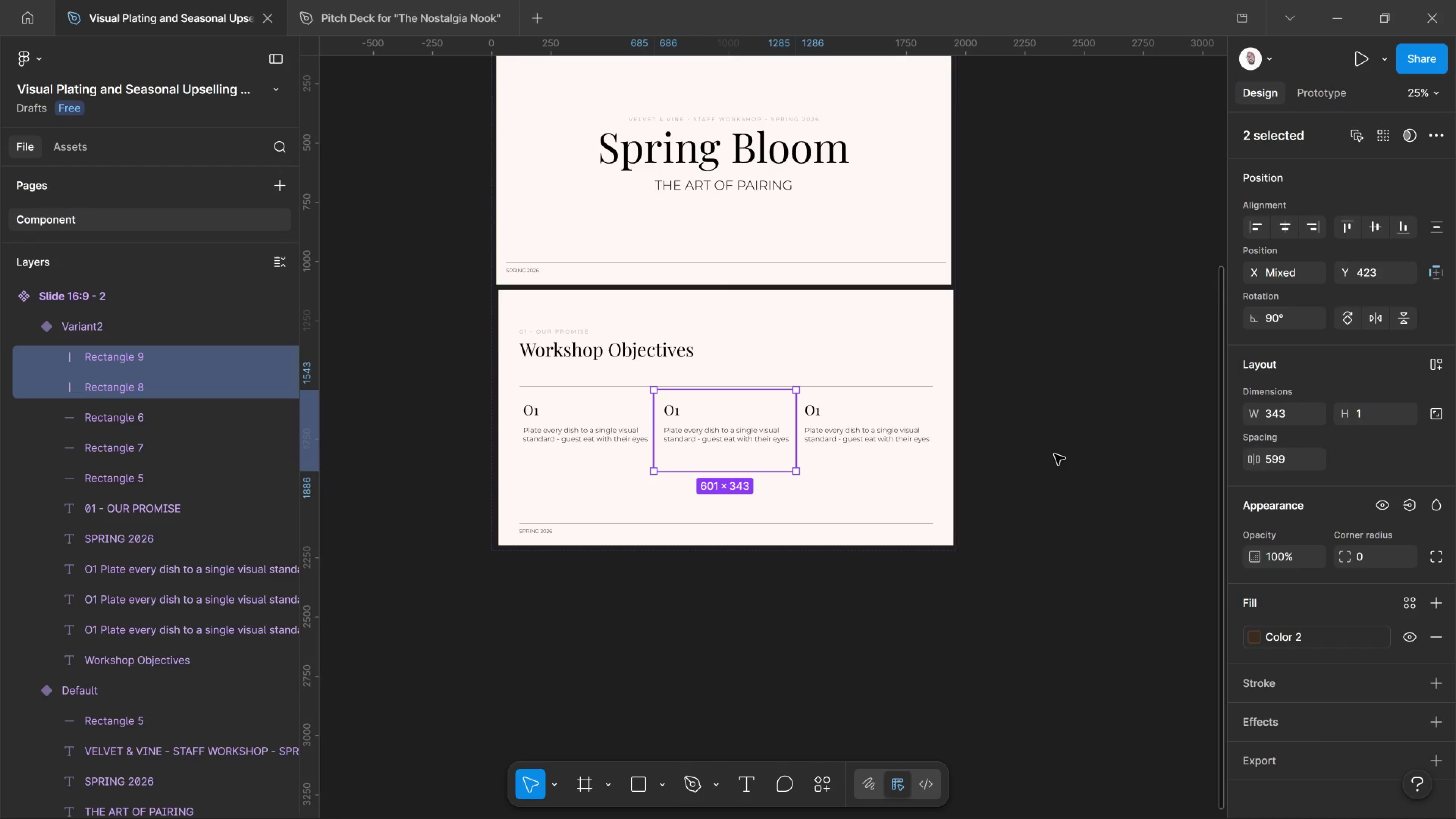 
left_click_drag(start_coordinate=[1054, 454], to_coordinate=[1053, 454])
 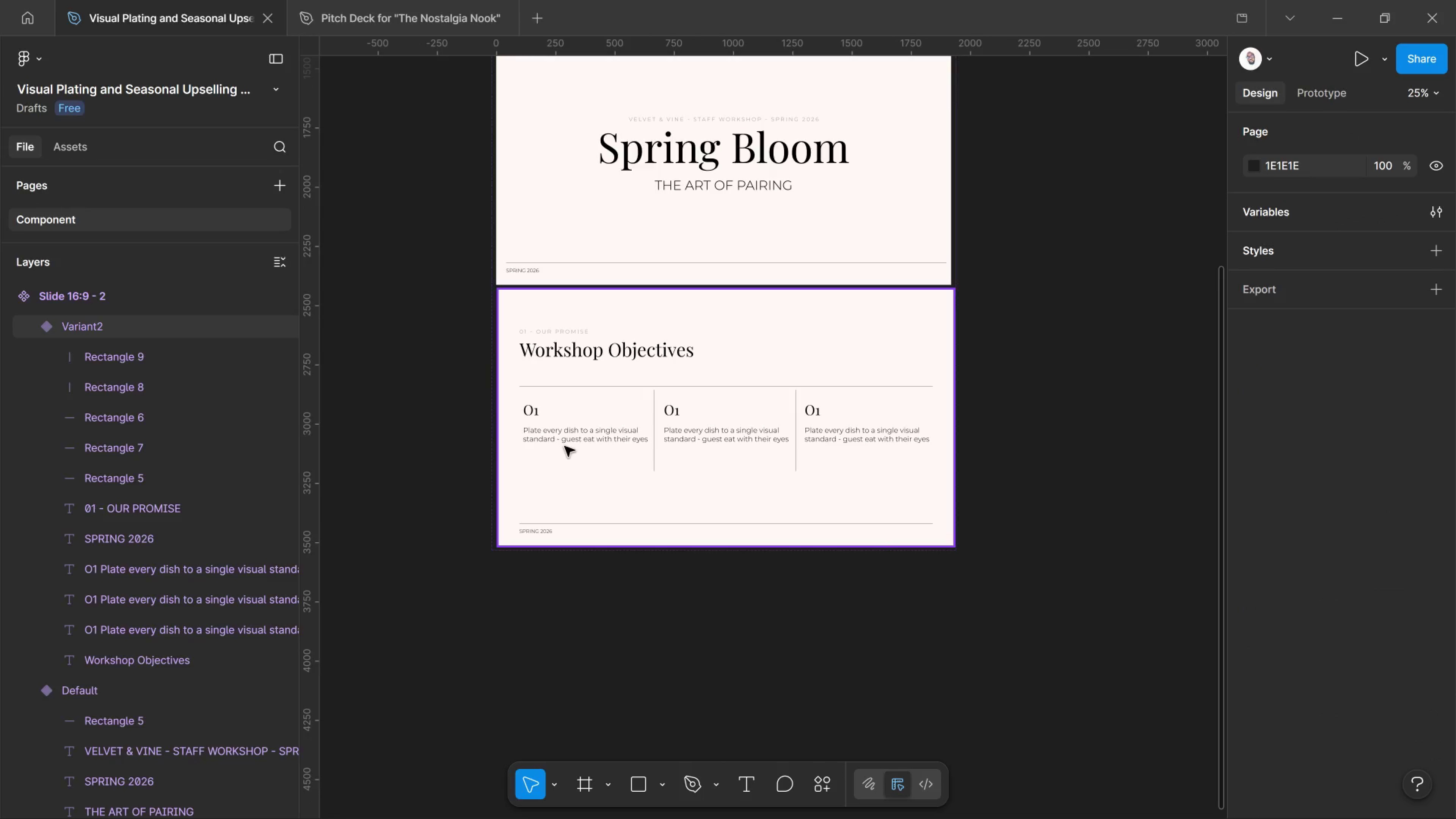 
wait(9.67)
 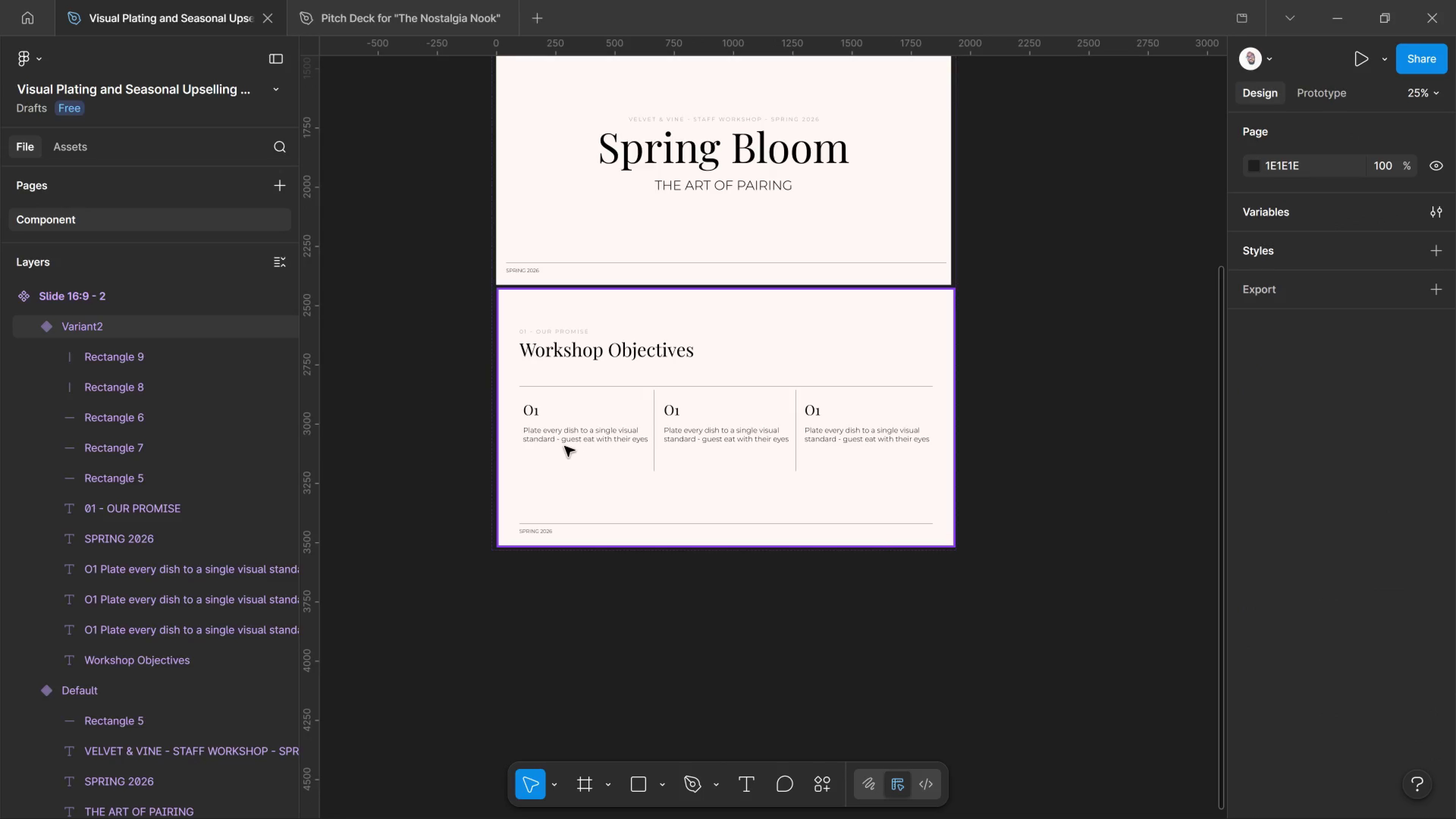 
hold_key(key=ControlLeft, duration=1.37)
left_click([715, 437])
 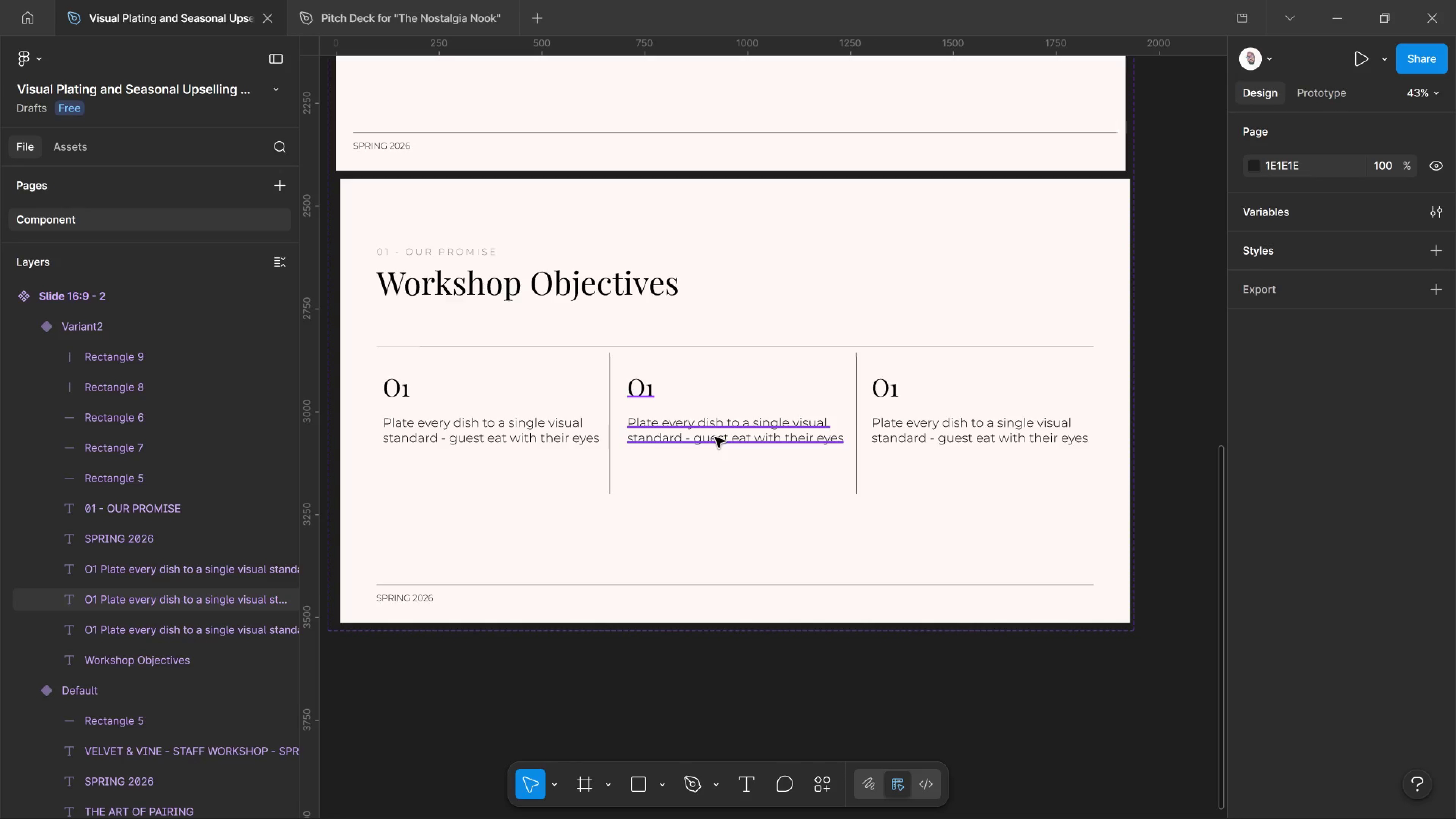 
scroll: coordinate [715, 441], scroll_direction: up, amount: 6.0
 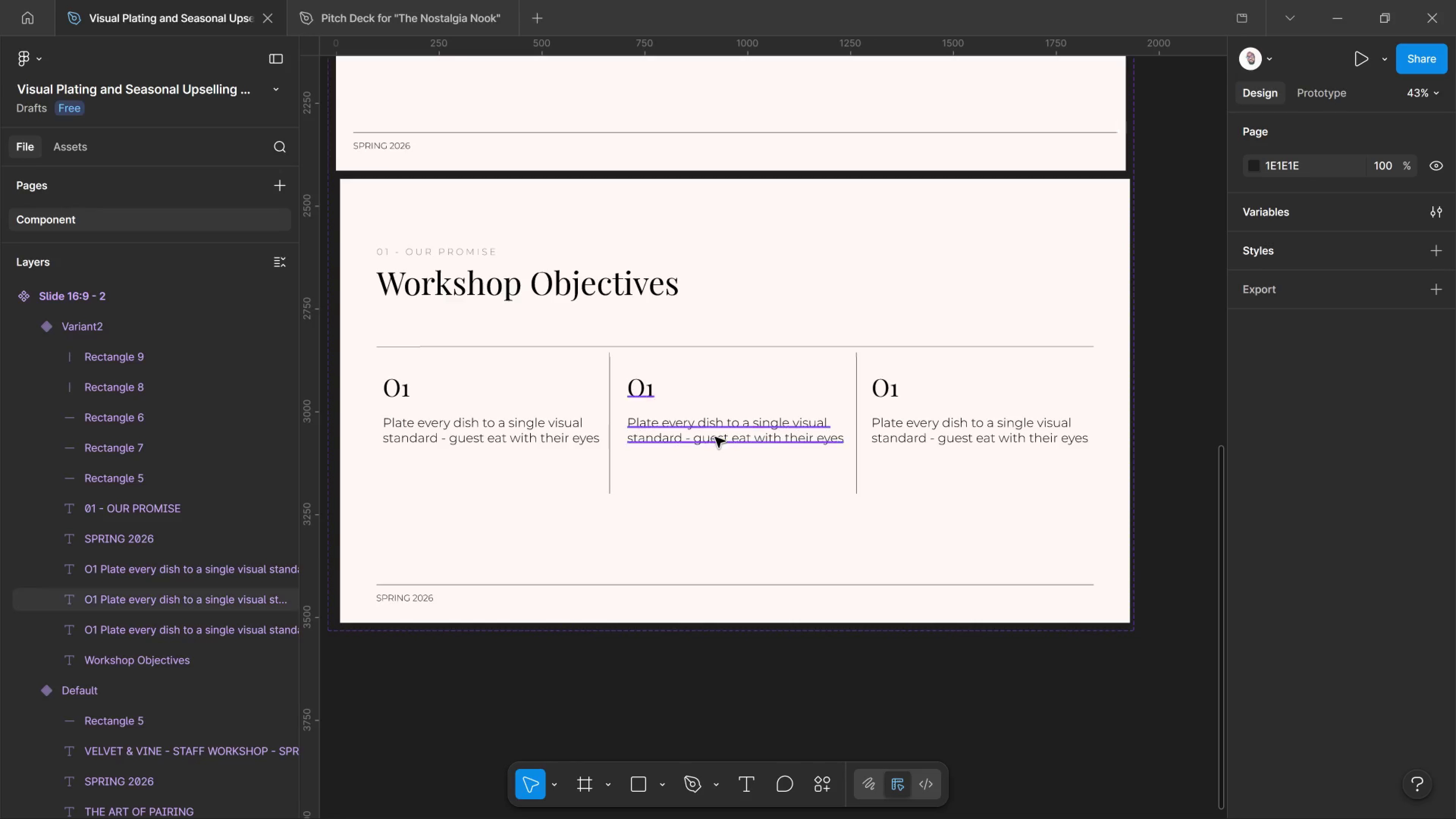 
double_click([715, 437])
 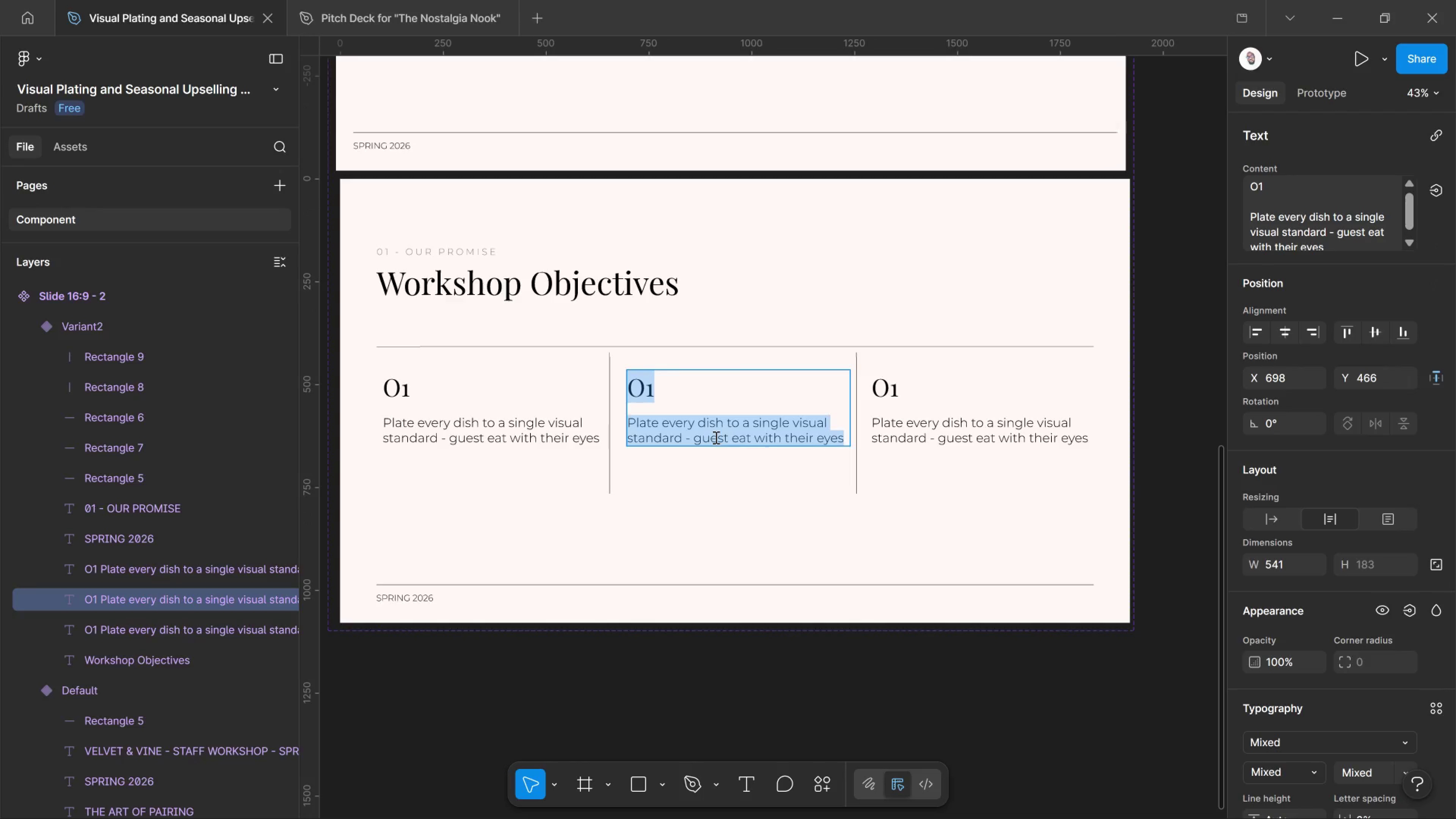 
left_click_drag(start_coordinate=[715, 437], to_coordinate=[685, 456])
 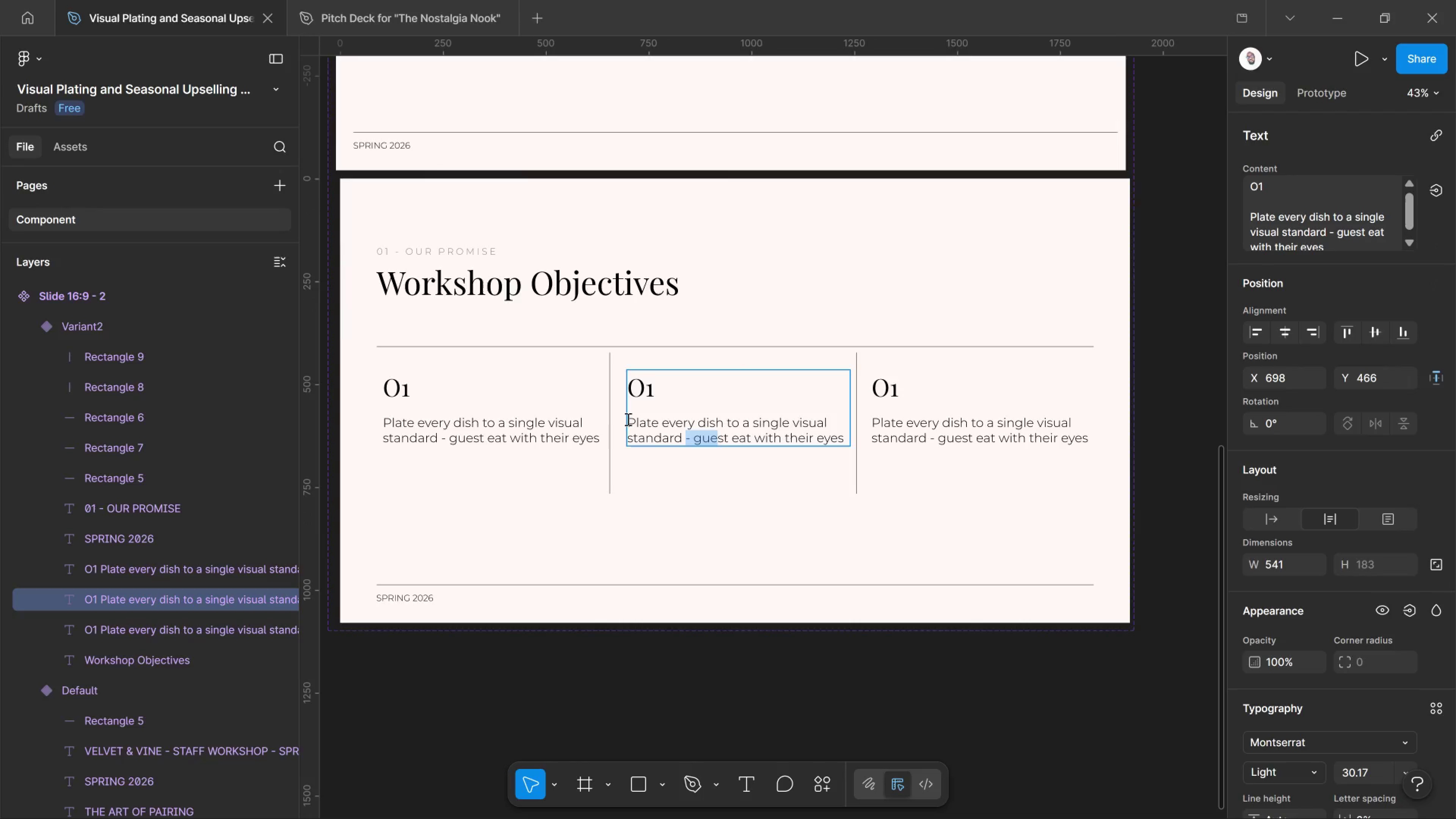 
left_click_drag(start_coordinate=[627, 419], to_coordinate=[956, 463])
 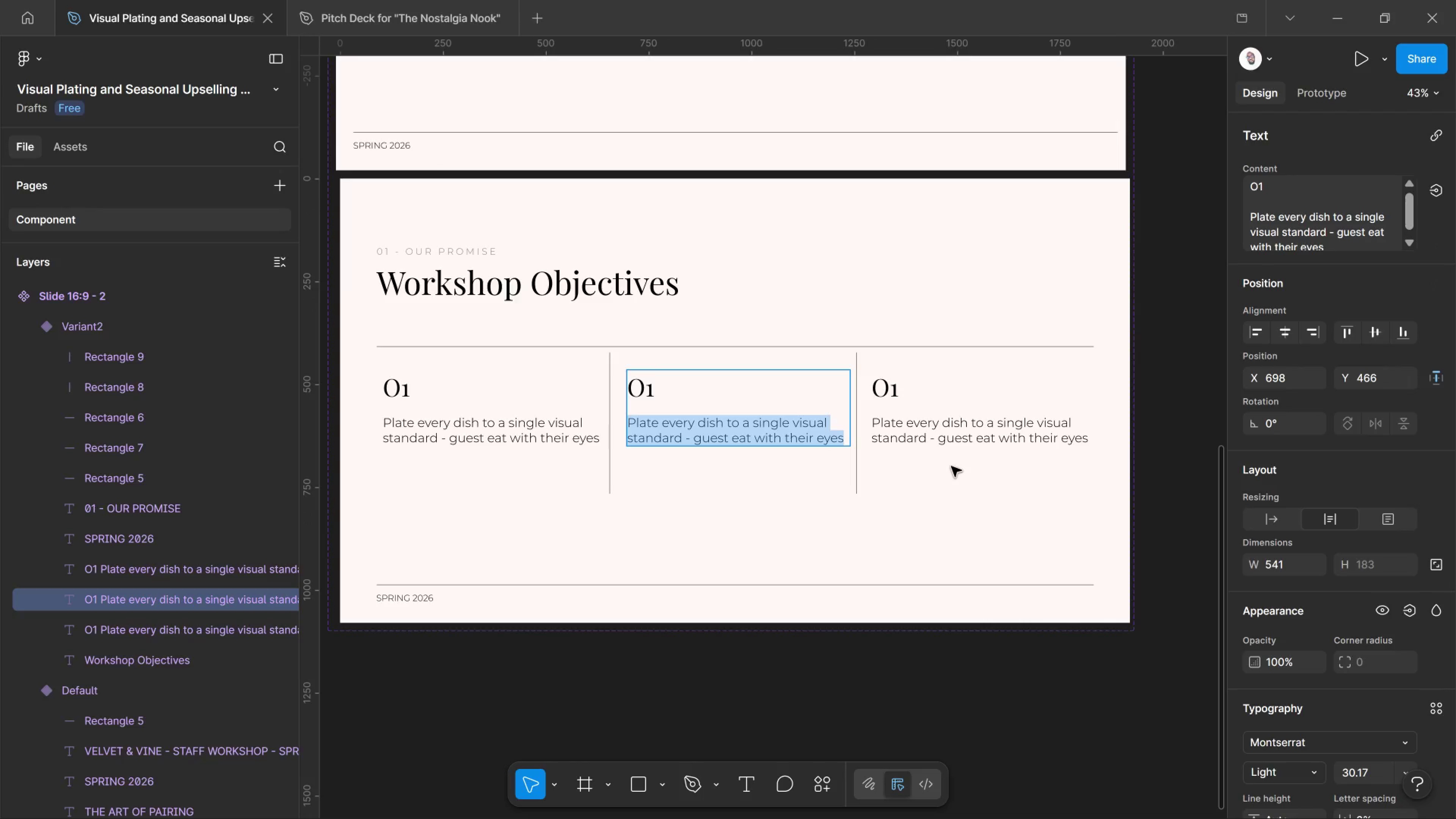 
type(Soft-sell our seasonal pairings )
 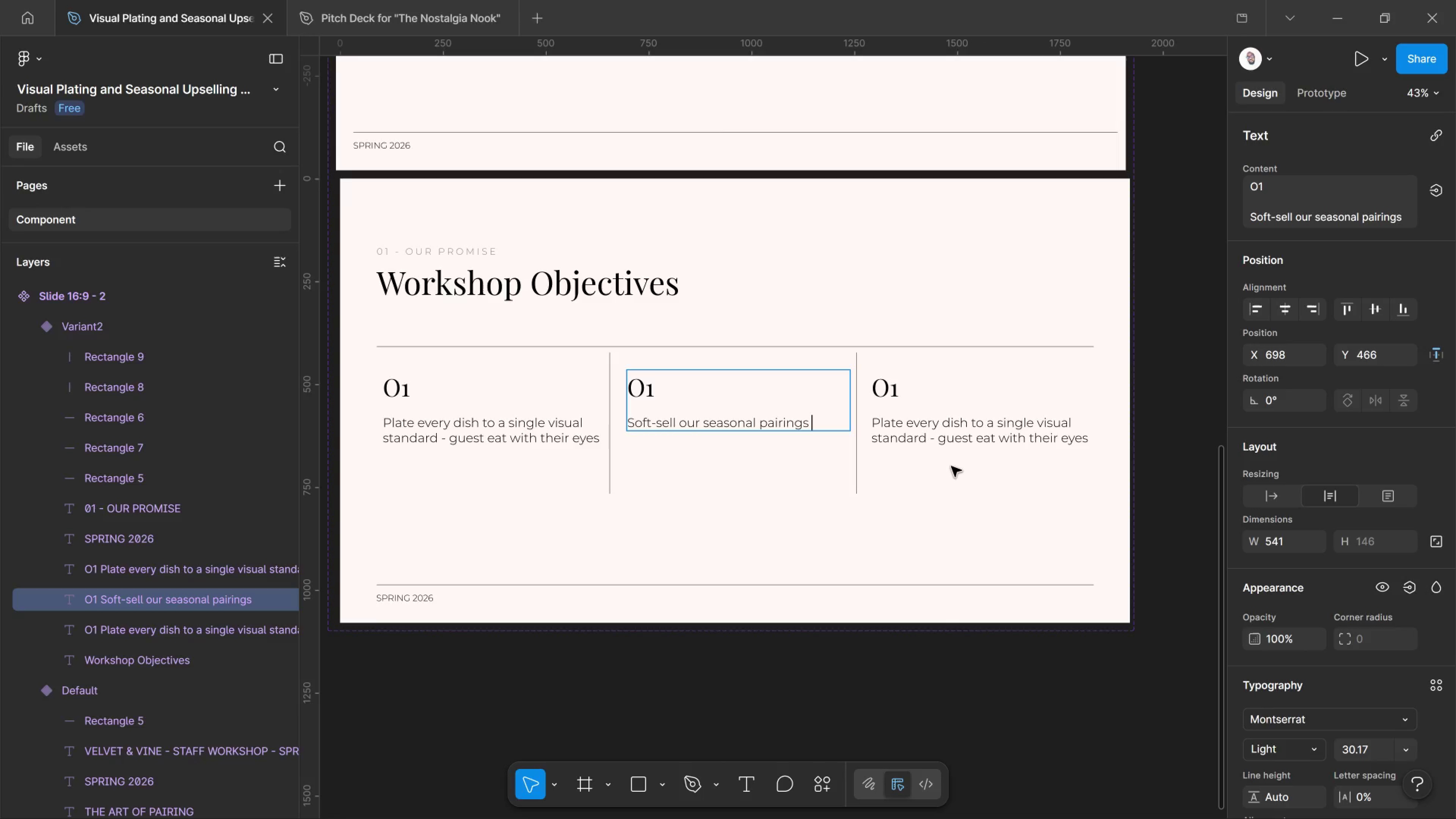 
type(with confidence and warmth)
 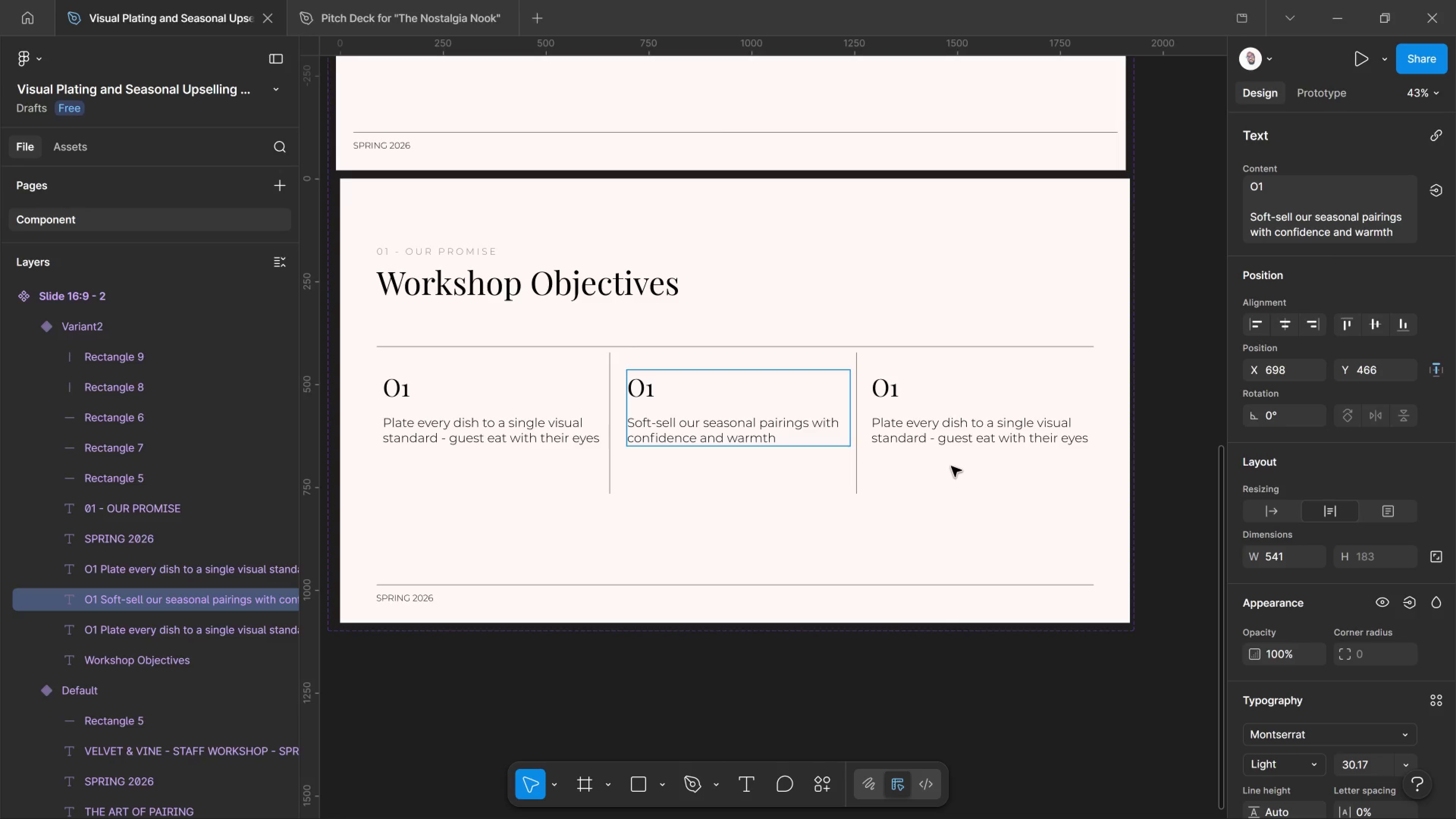 
type(, never pressure.)
 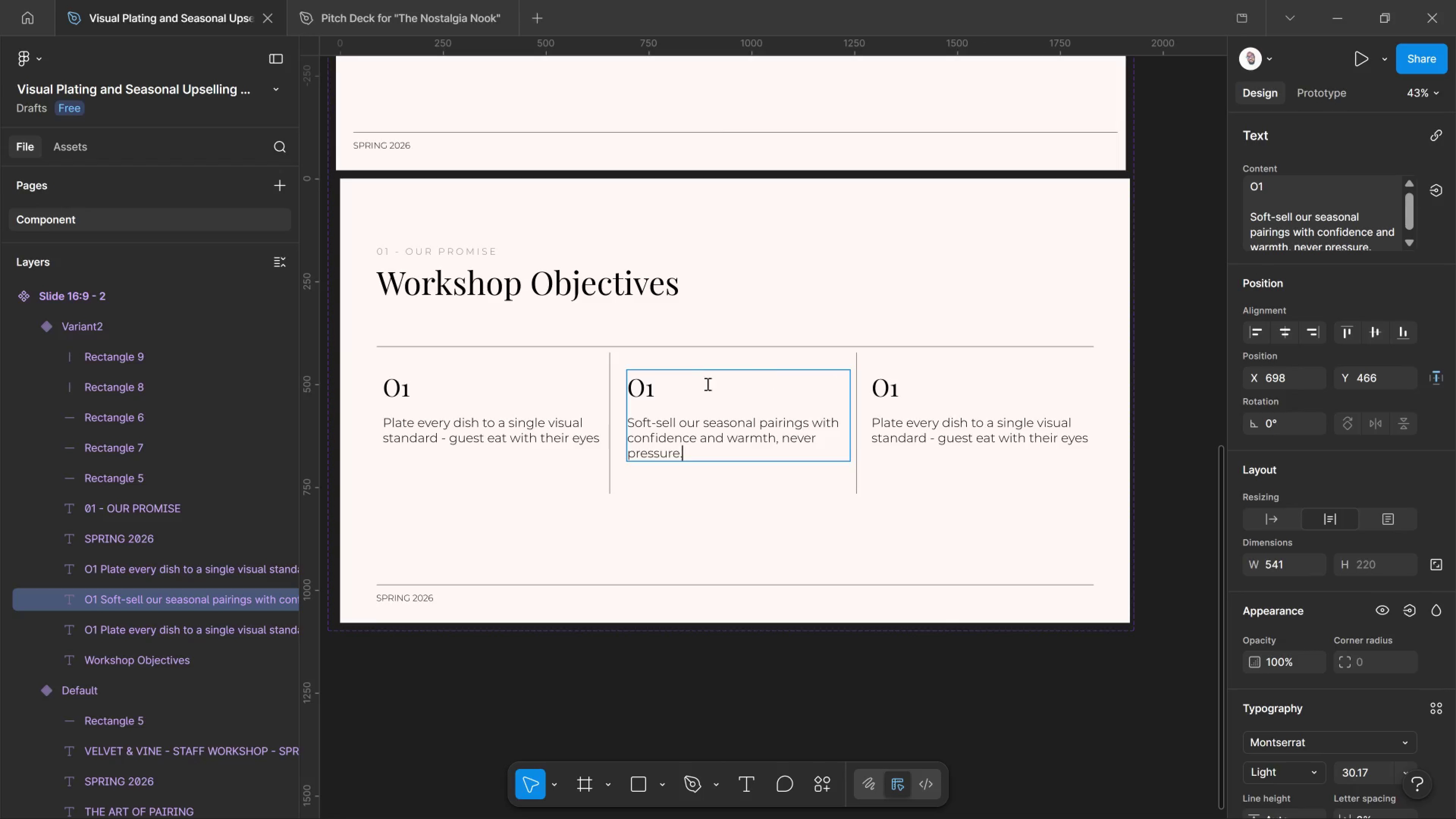 
left_click_drag(start_coordinate=[646, 389], to_coordinate=[659, 397])
 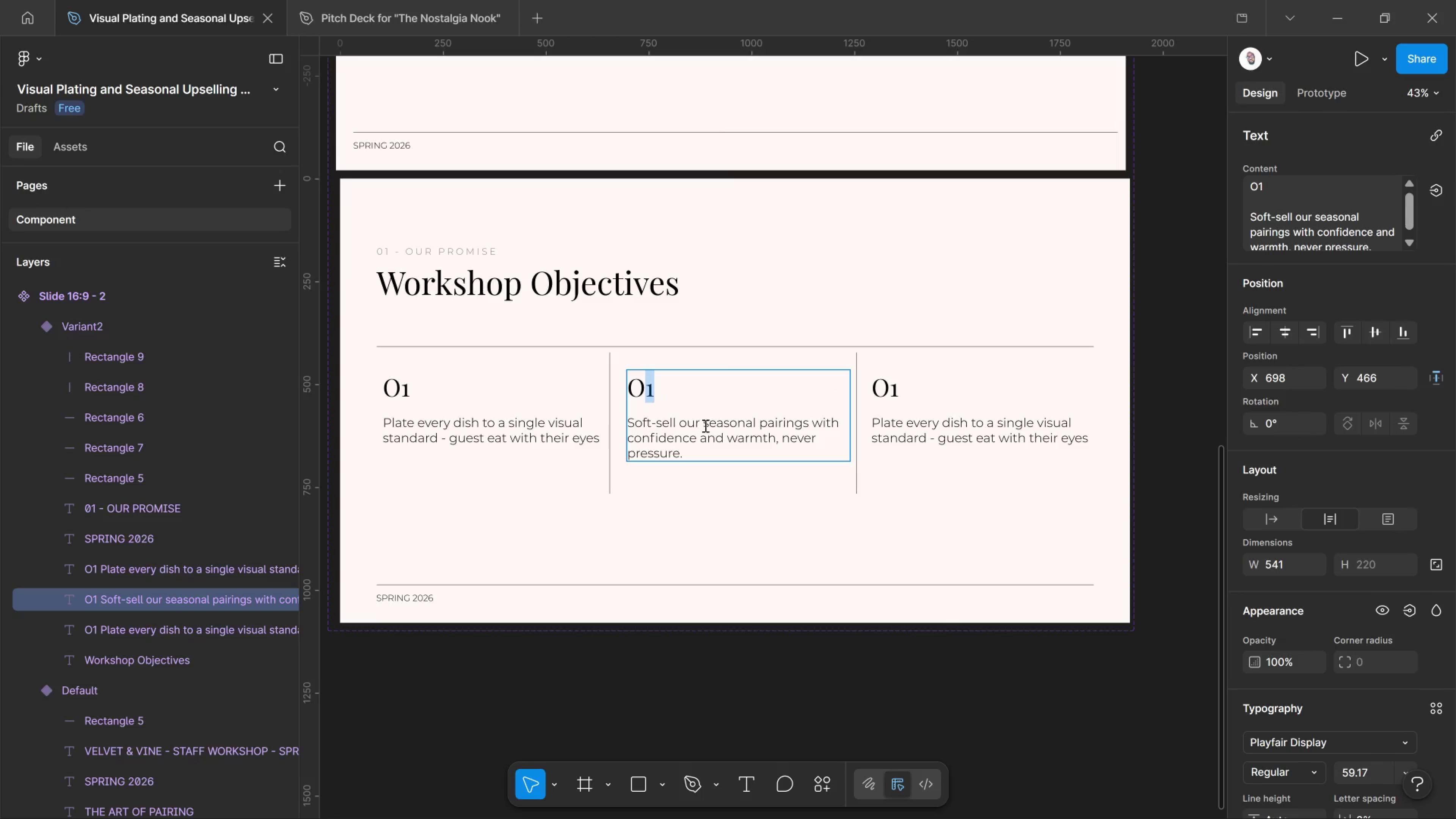 
key(2)
 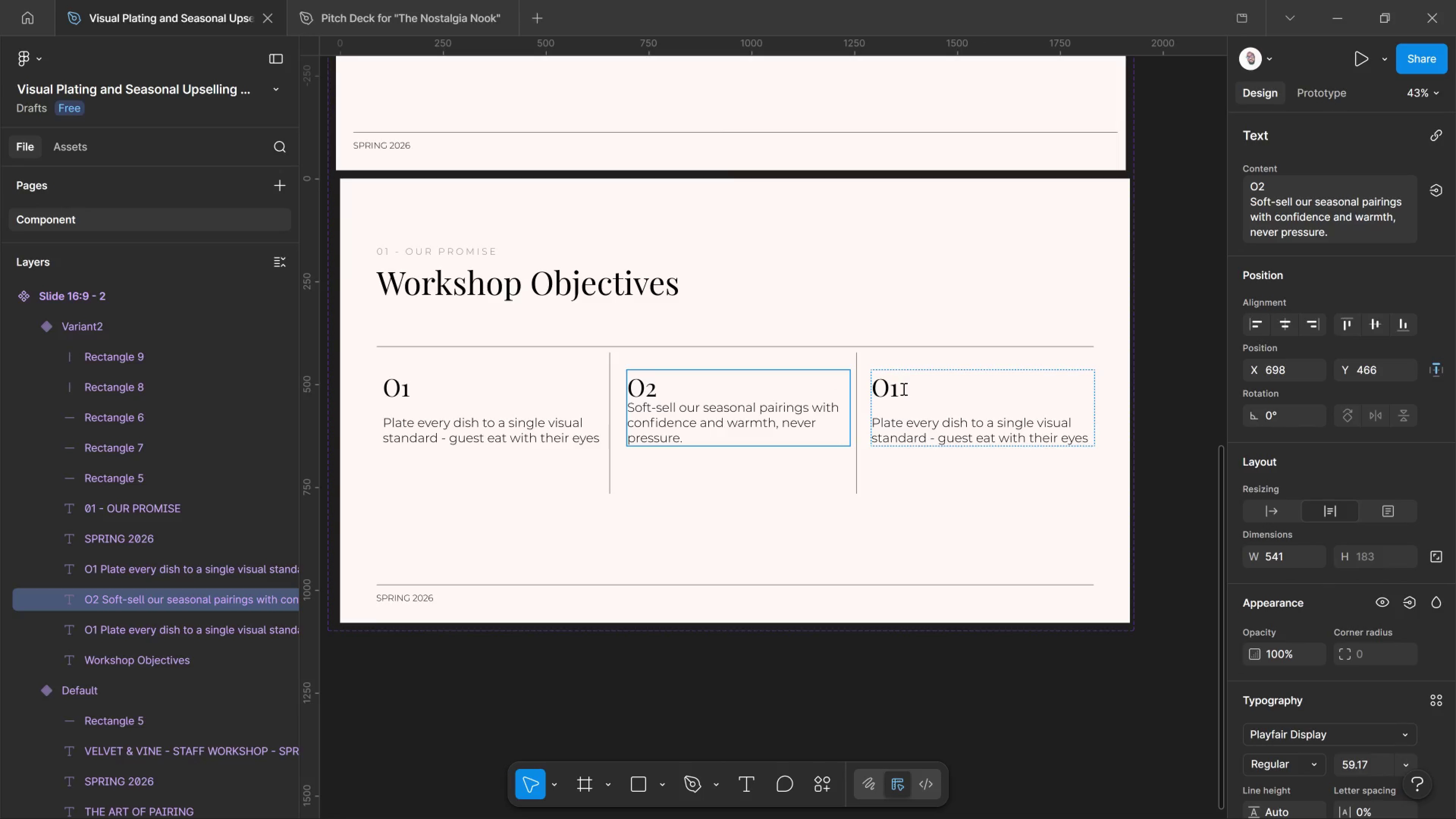 
left_click_drag(start_coordinate=[888, 383], to_coordinate=[895, 398])
 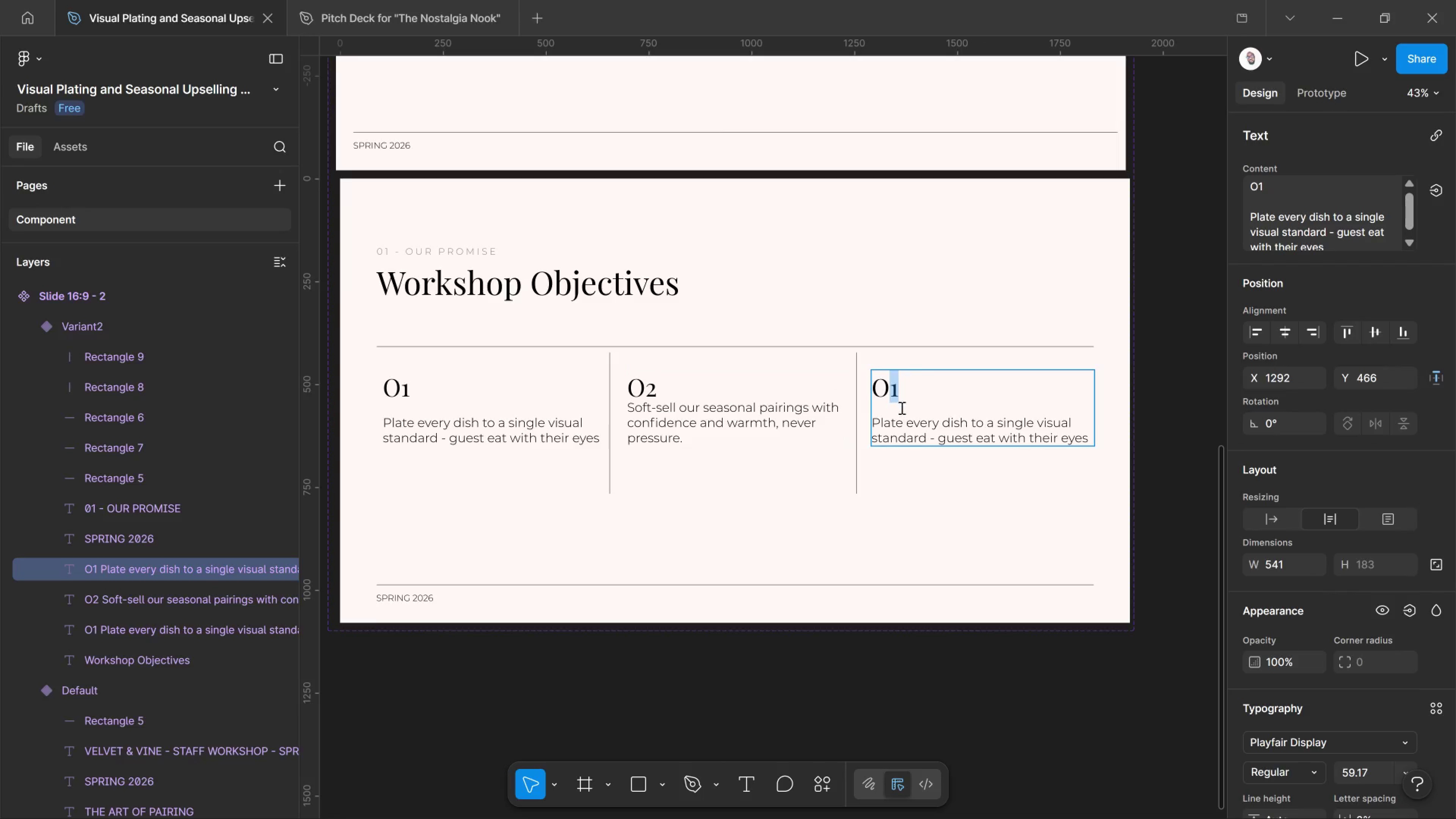 
key(3)
 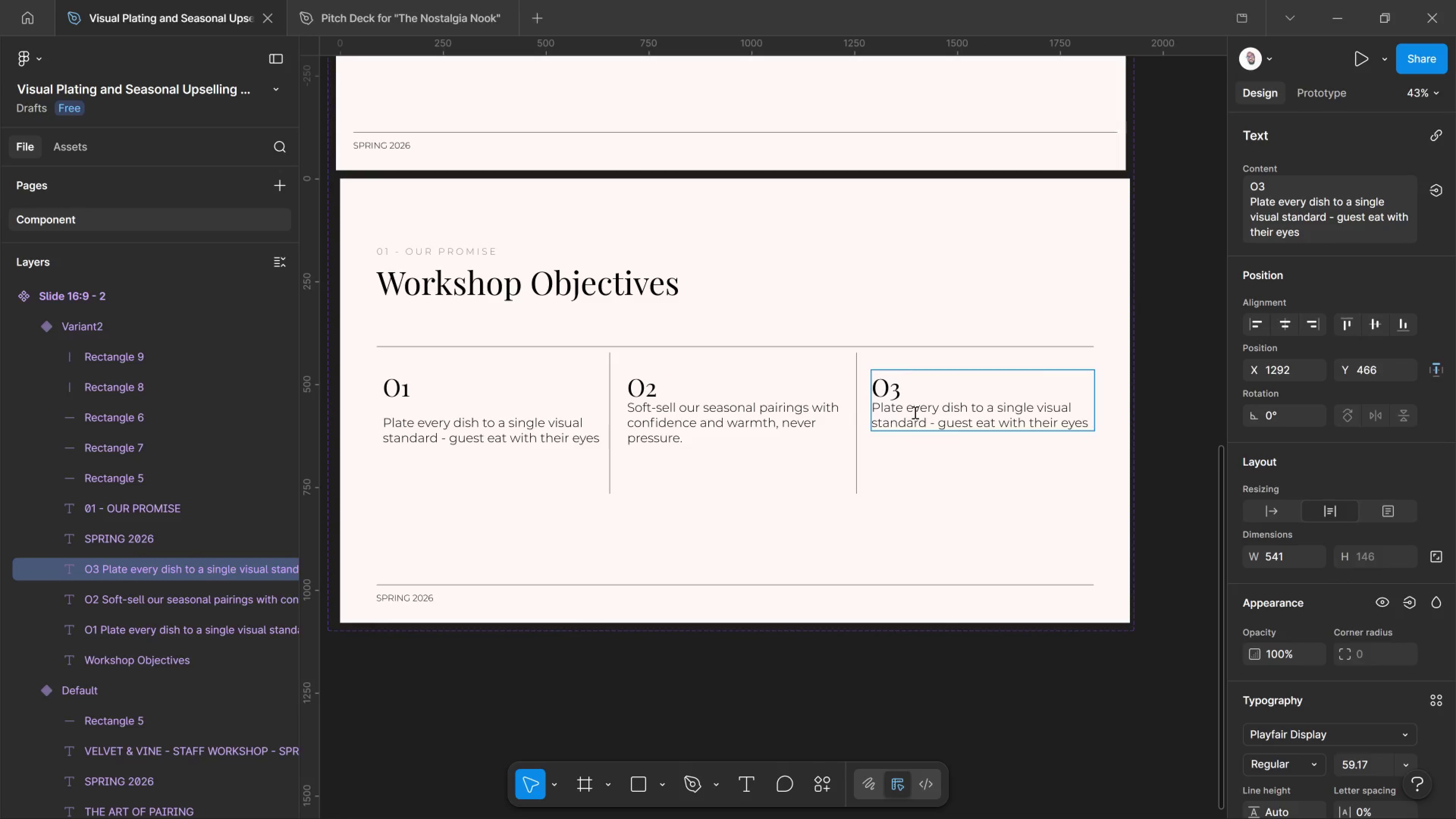 
key(Enter)
 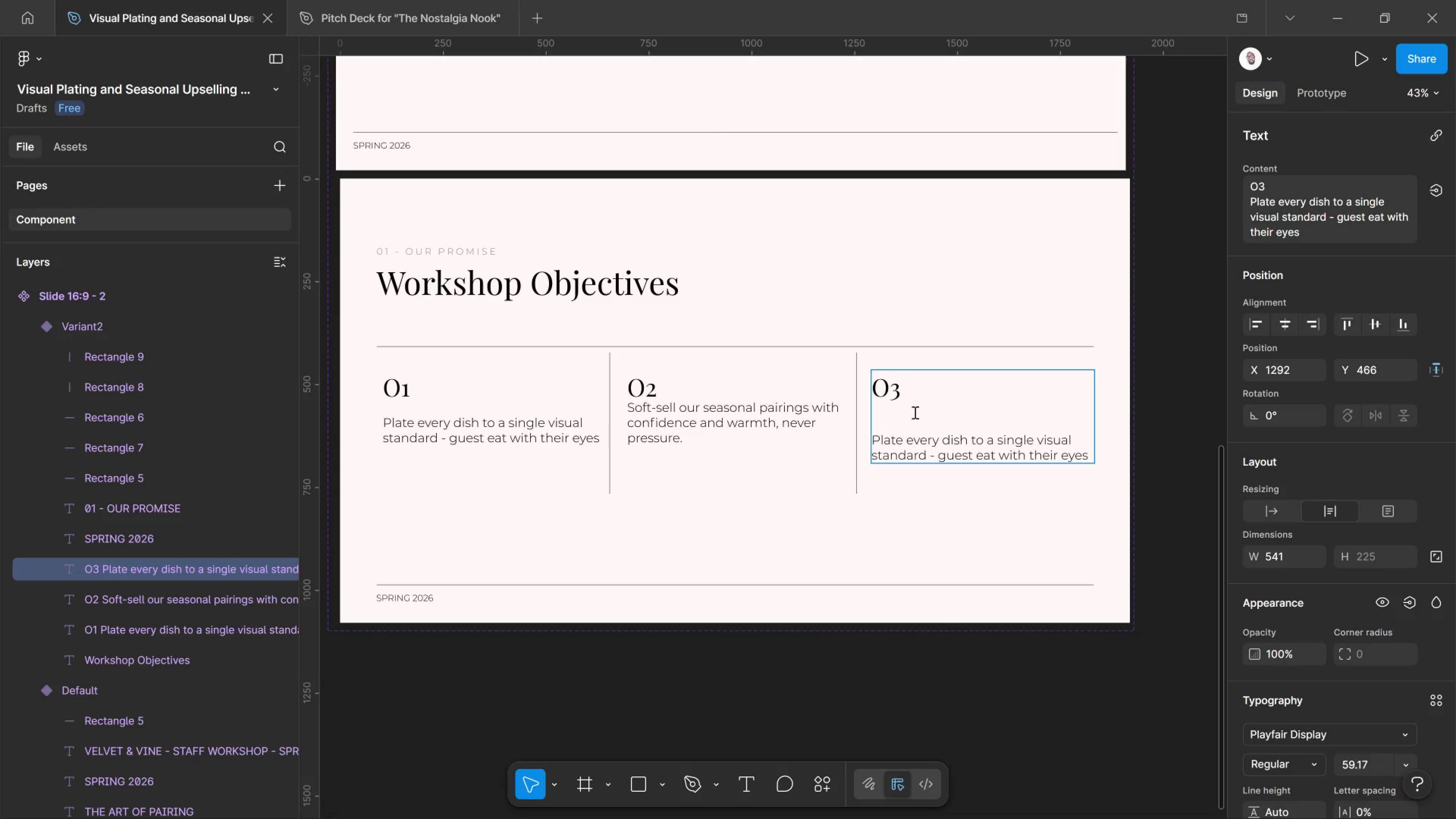 
key(Control+Z)
 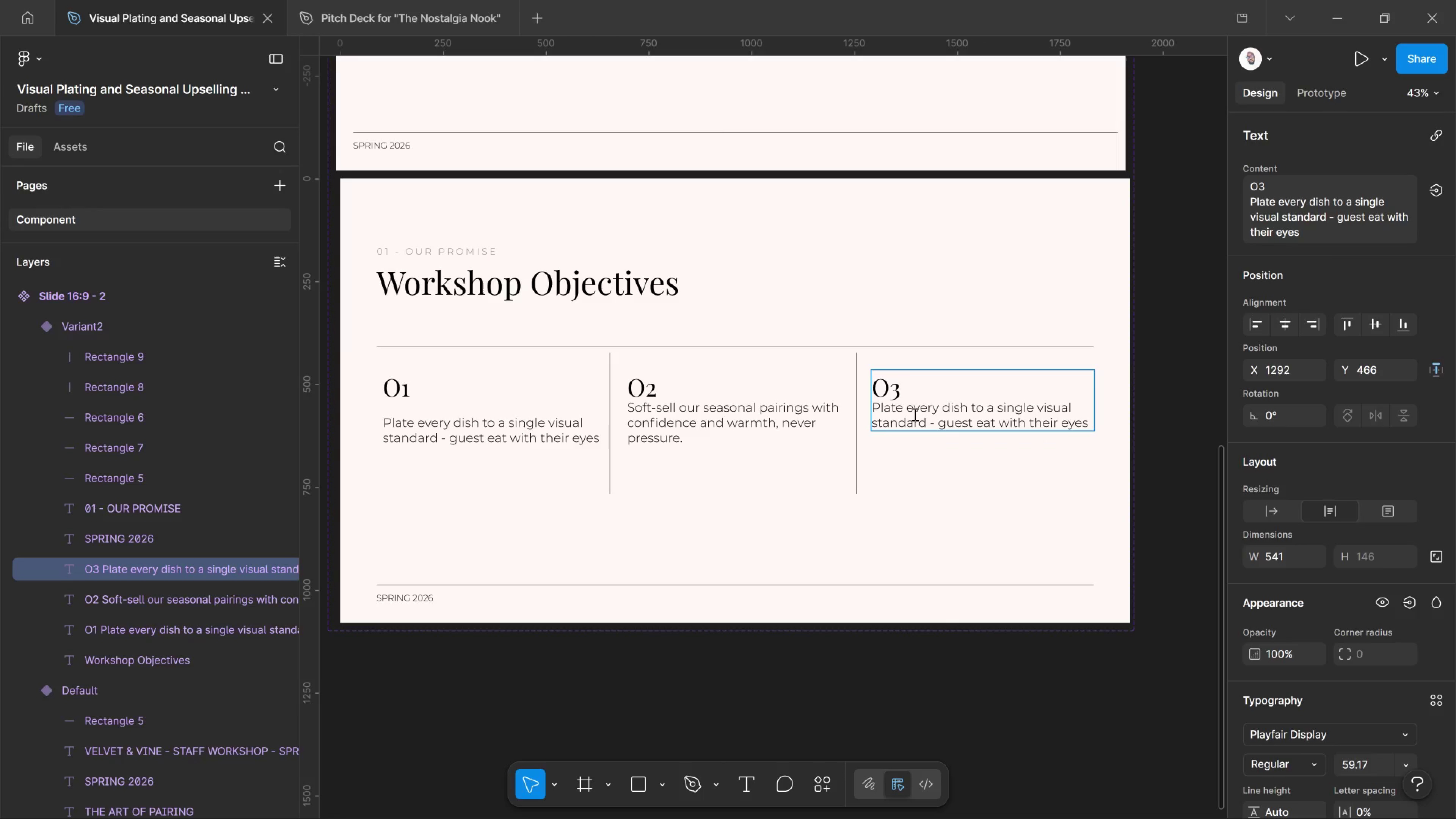 
key(Control+Z)
 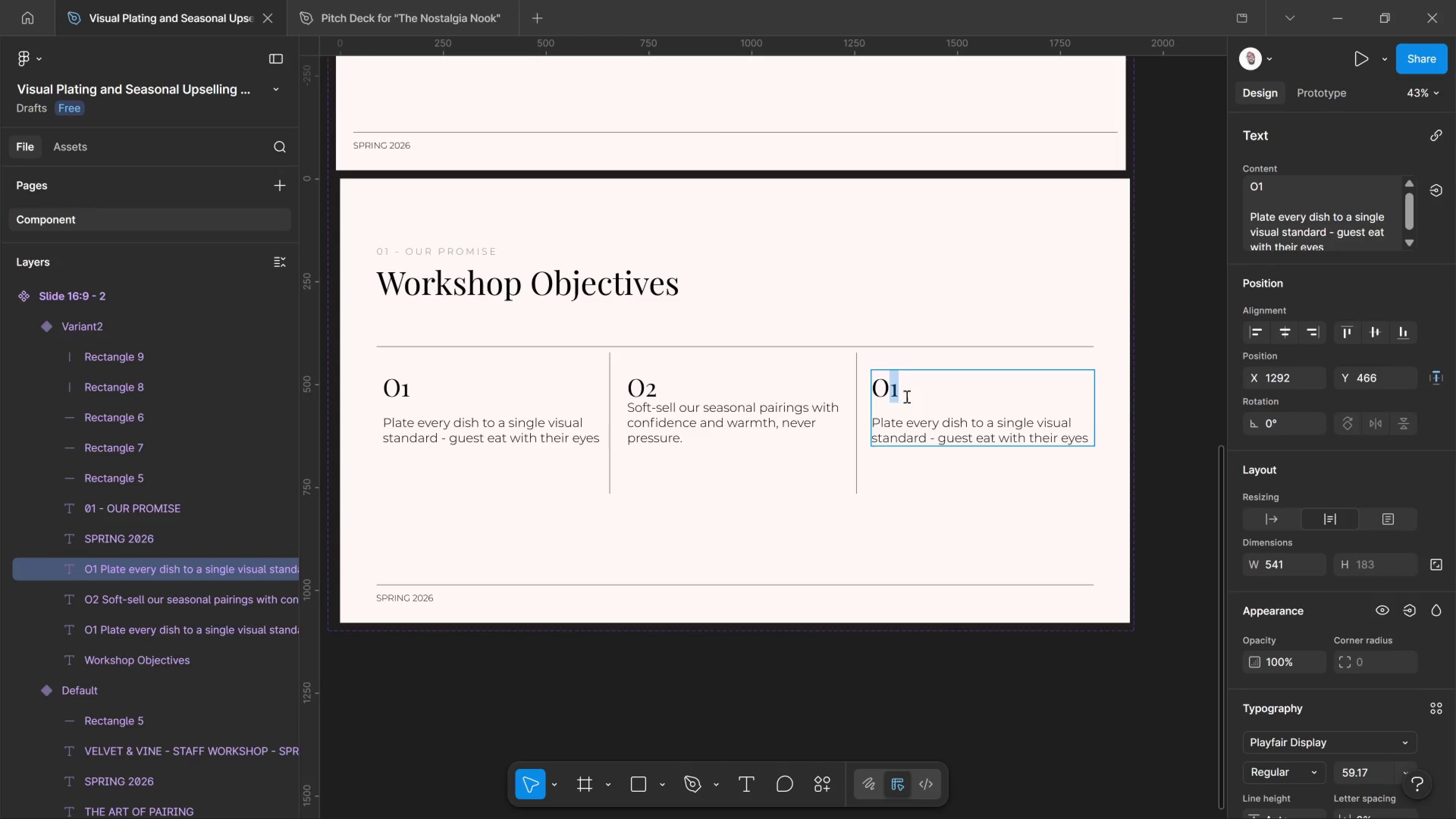 
left_click([896, 385])
 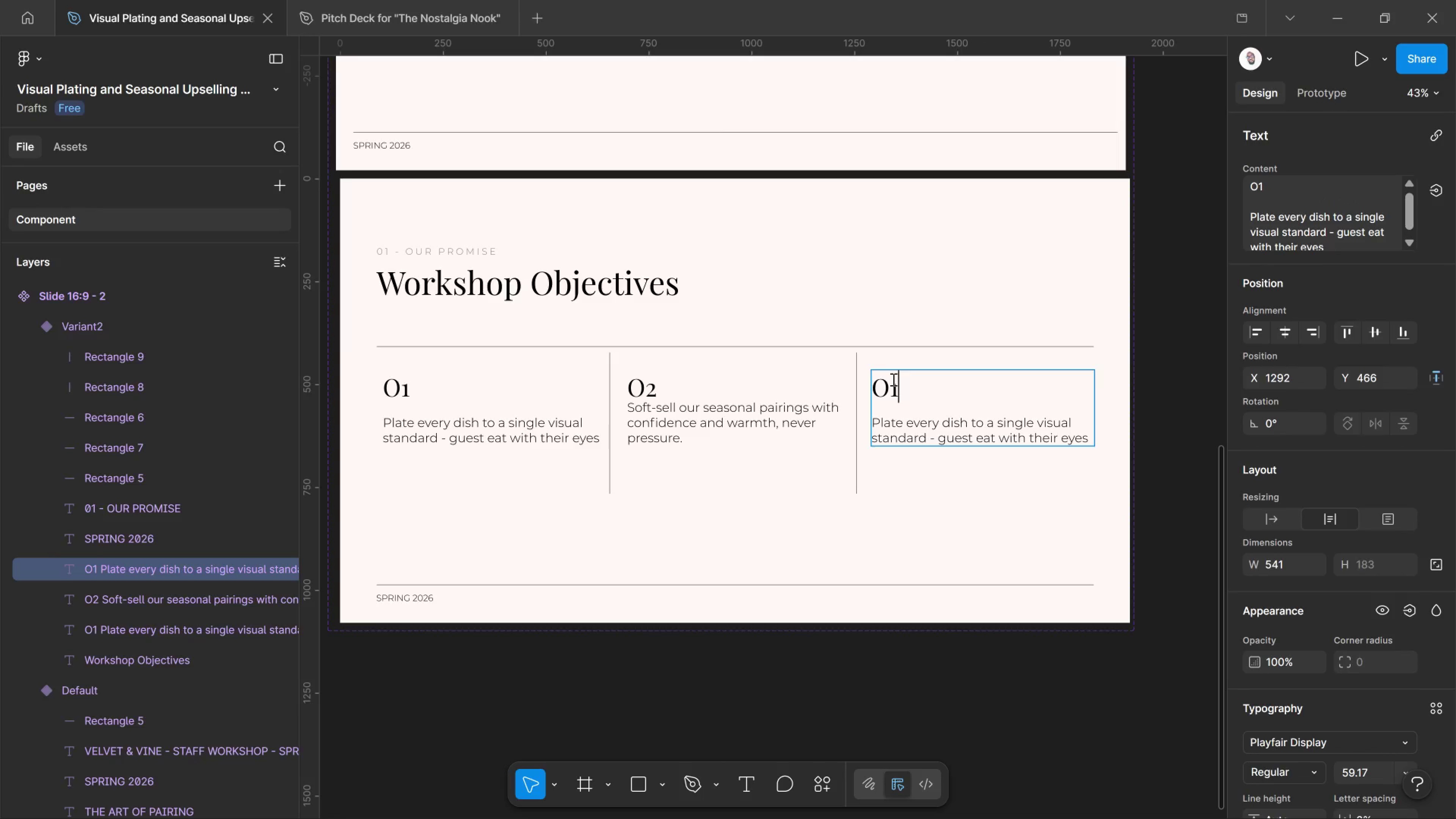 
left_click([891, 377])
 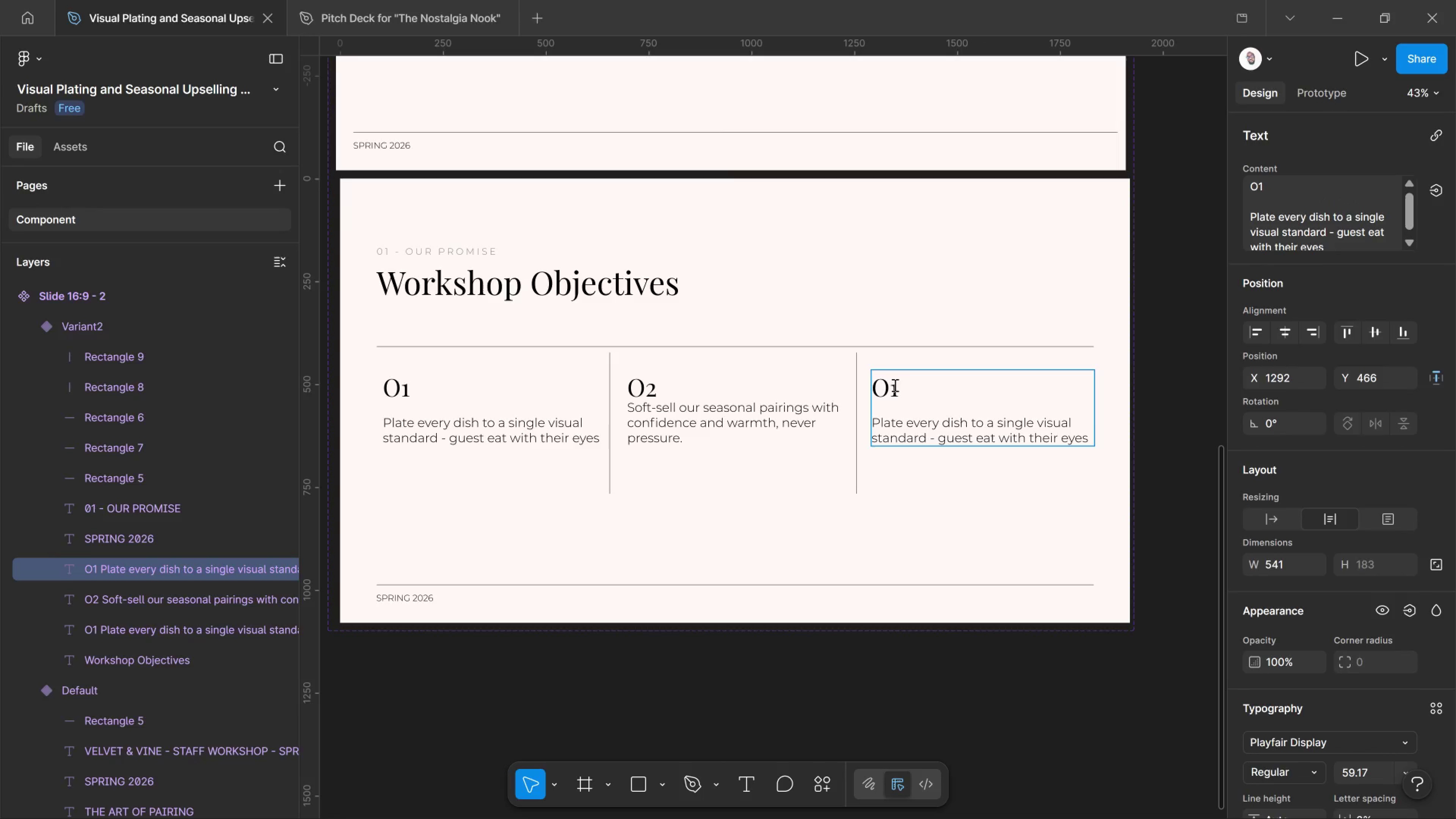 
key(3)
 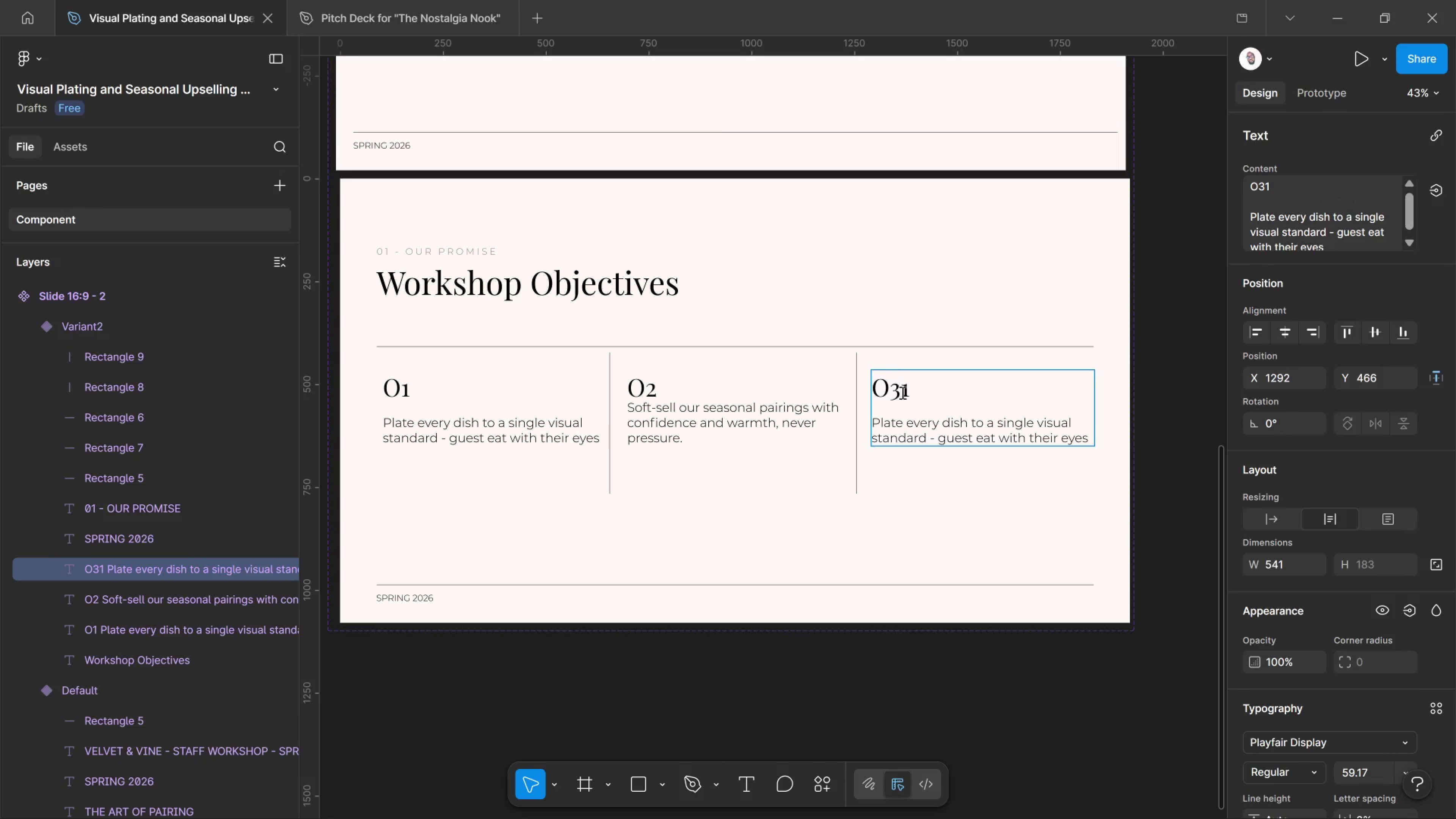 
key(Delete)
 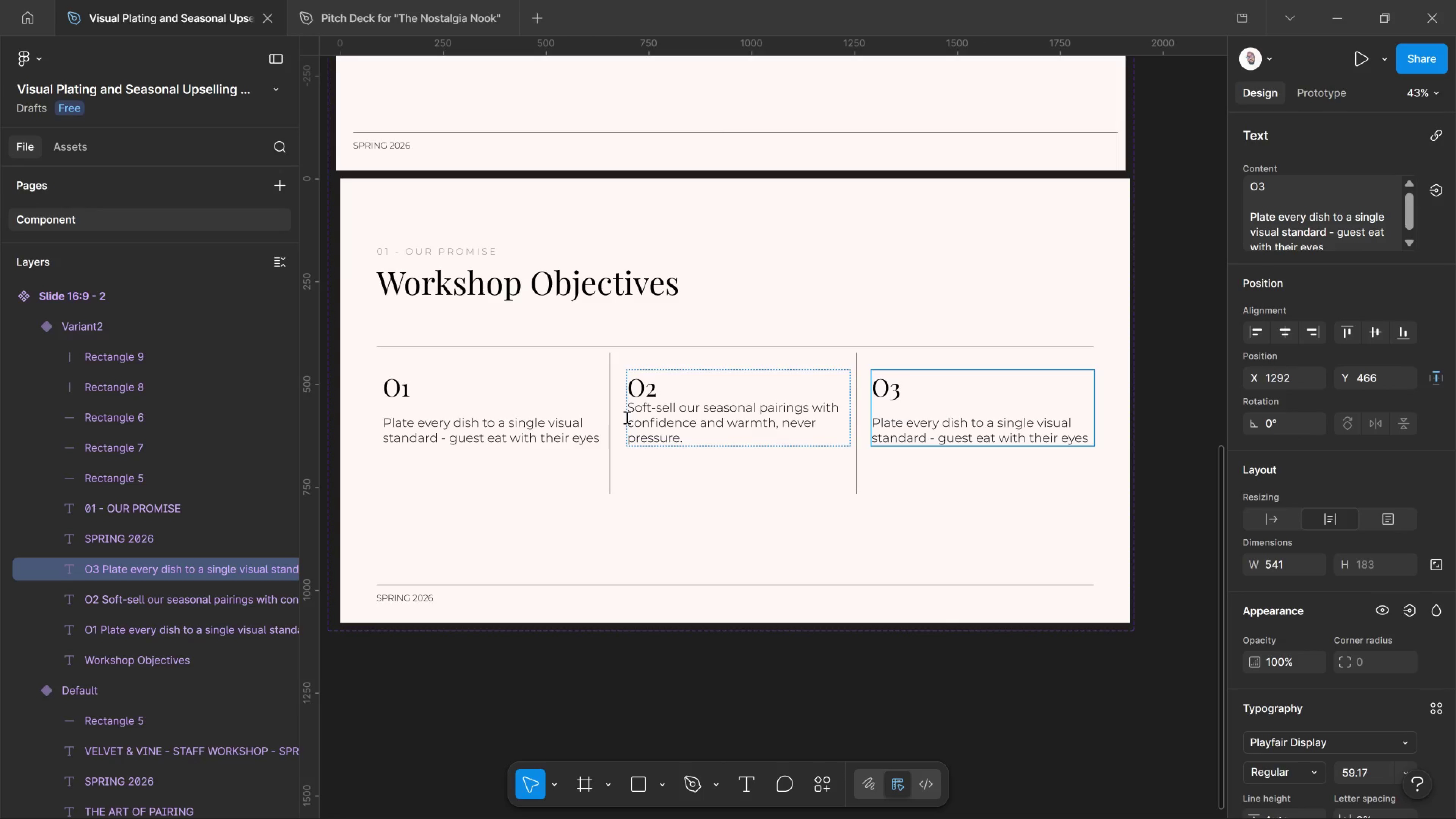 
wait(6.47)
 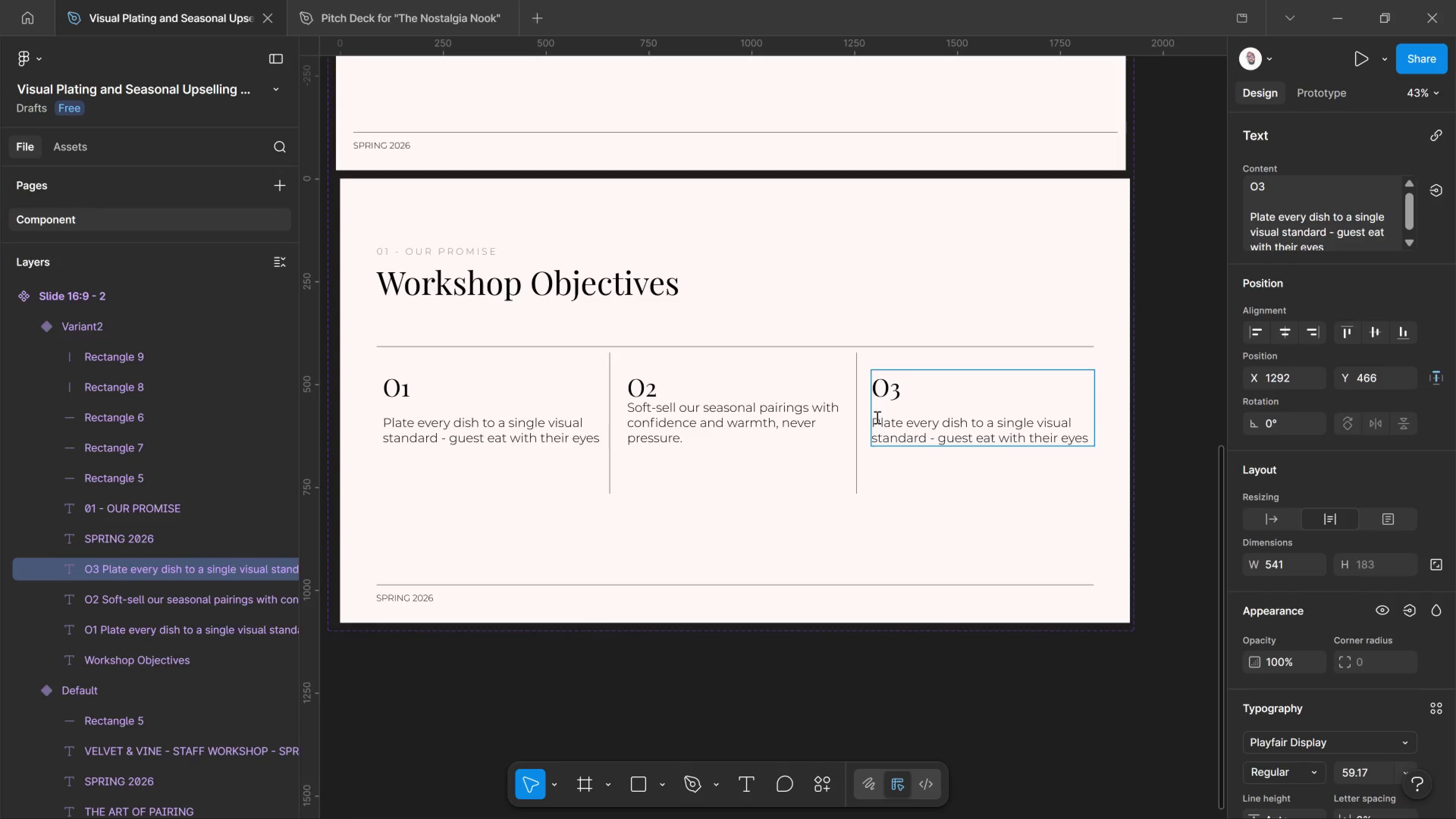 
left_click([626, 413])
 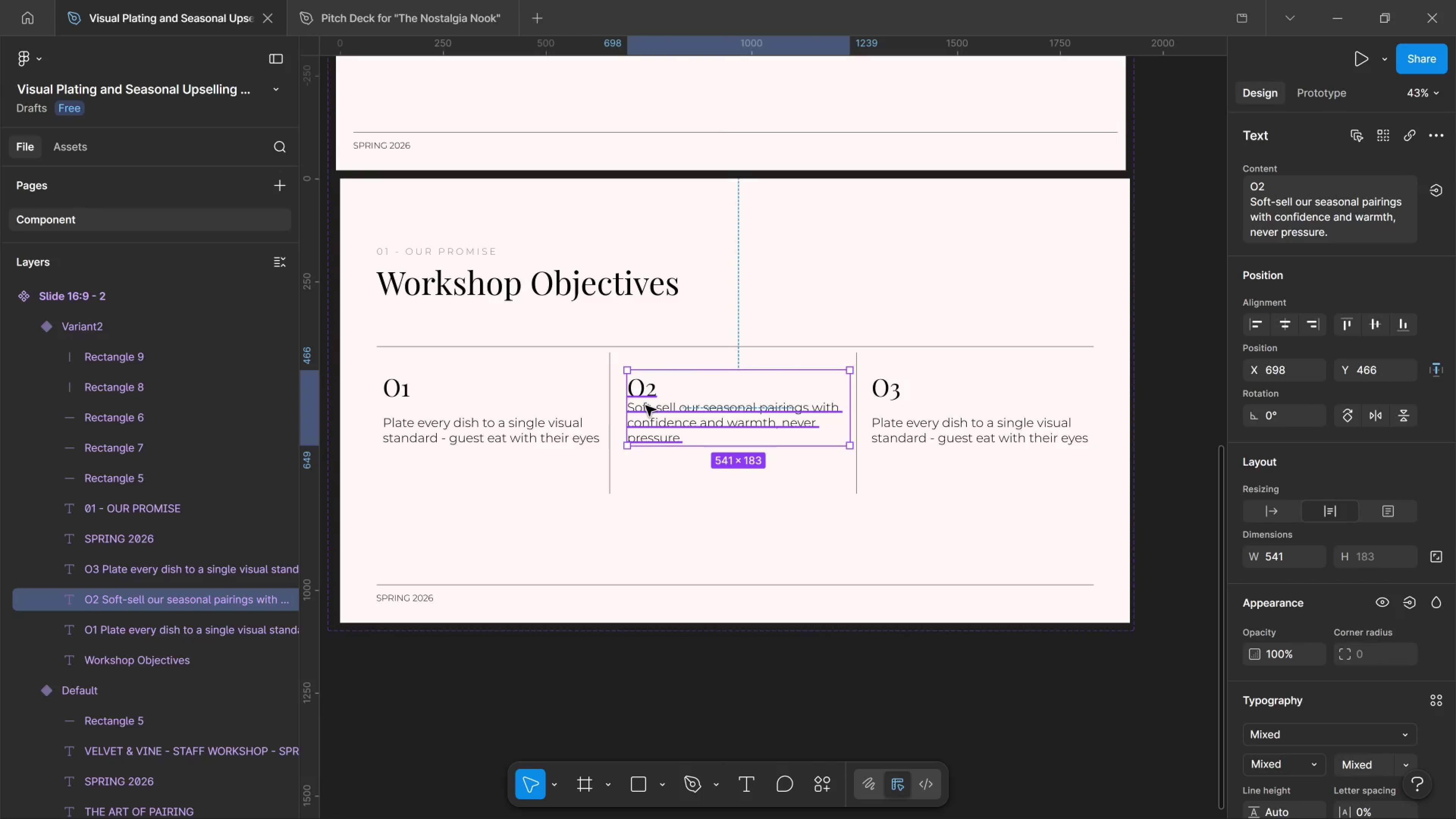 
double_click([646, 406])
 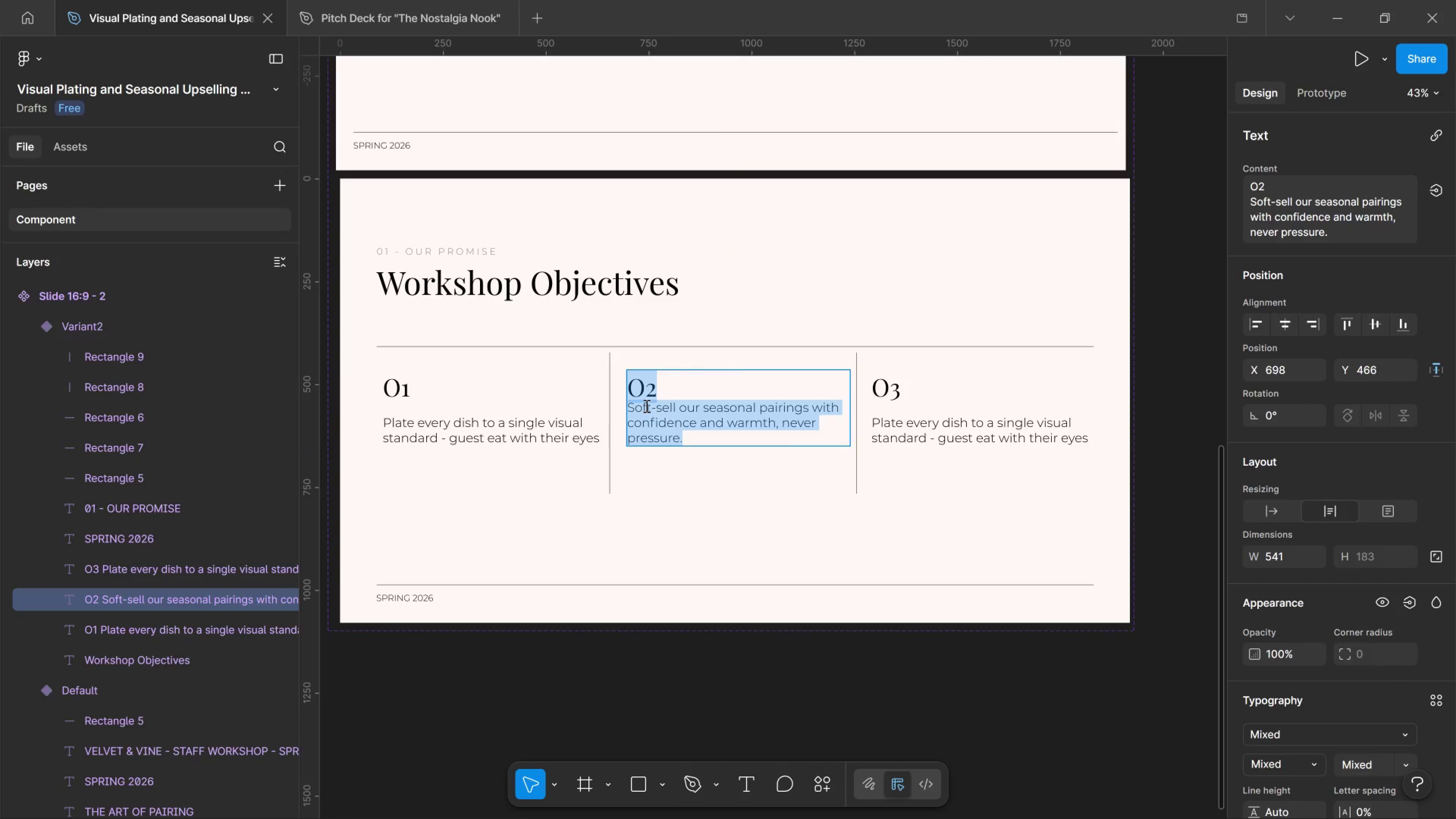 
left_click([646, 406])
 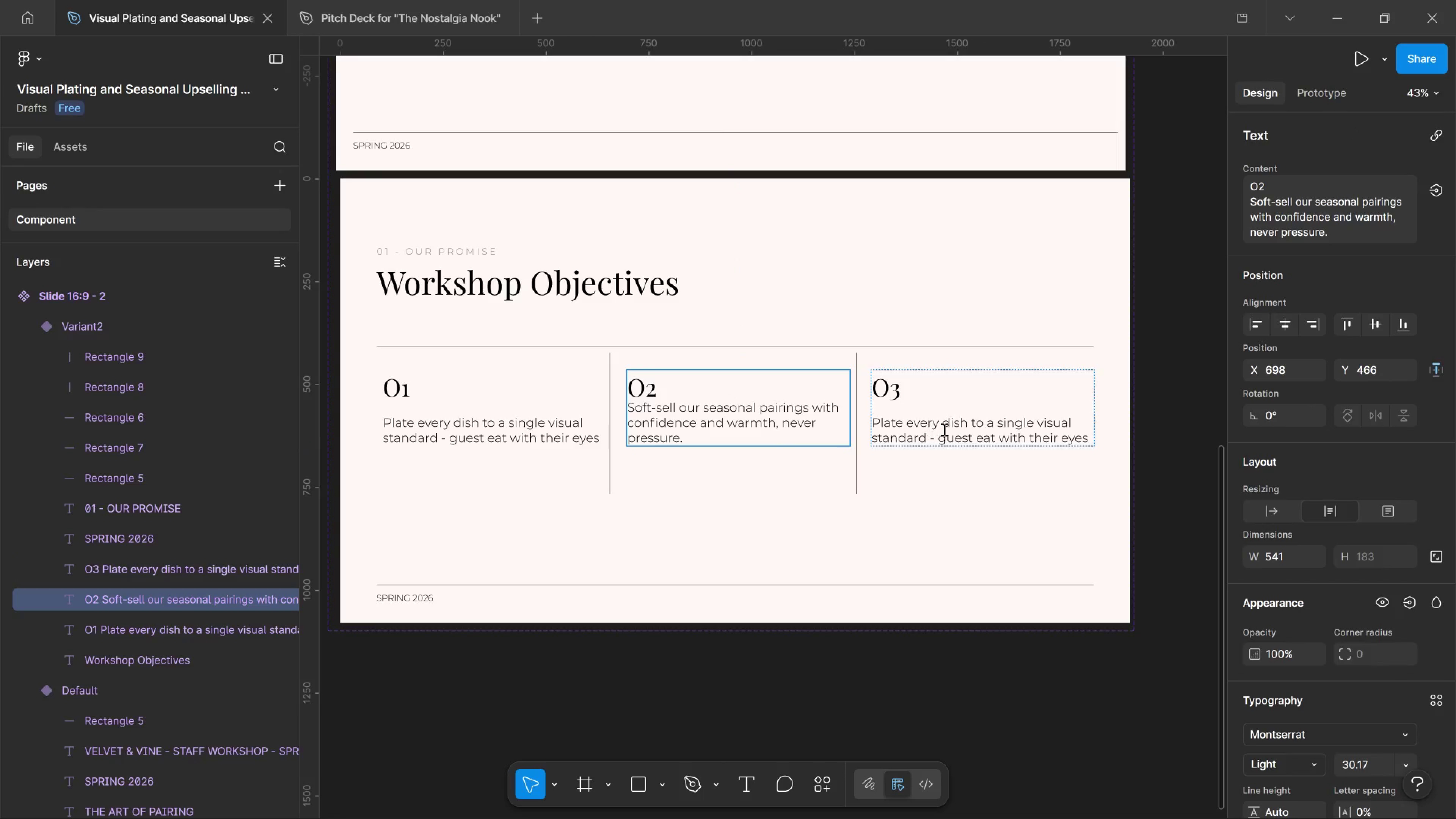 
key(ArrowLeft)
 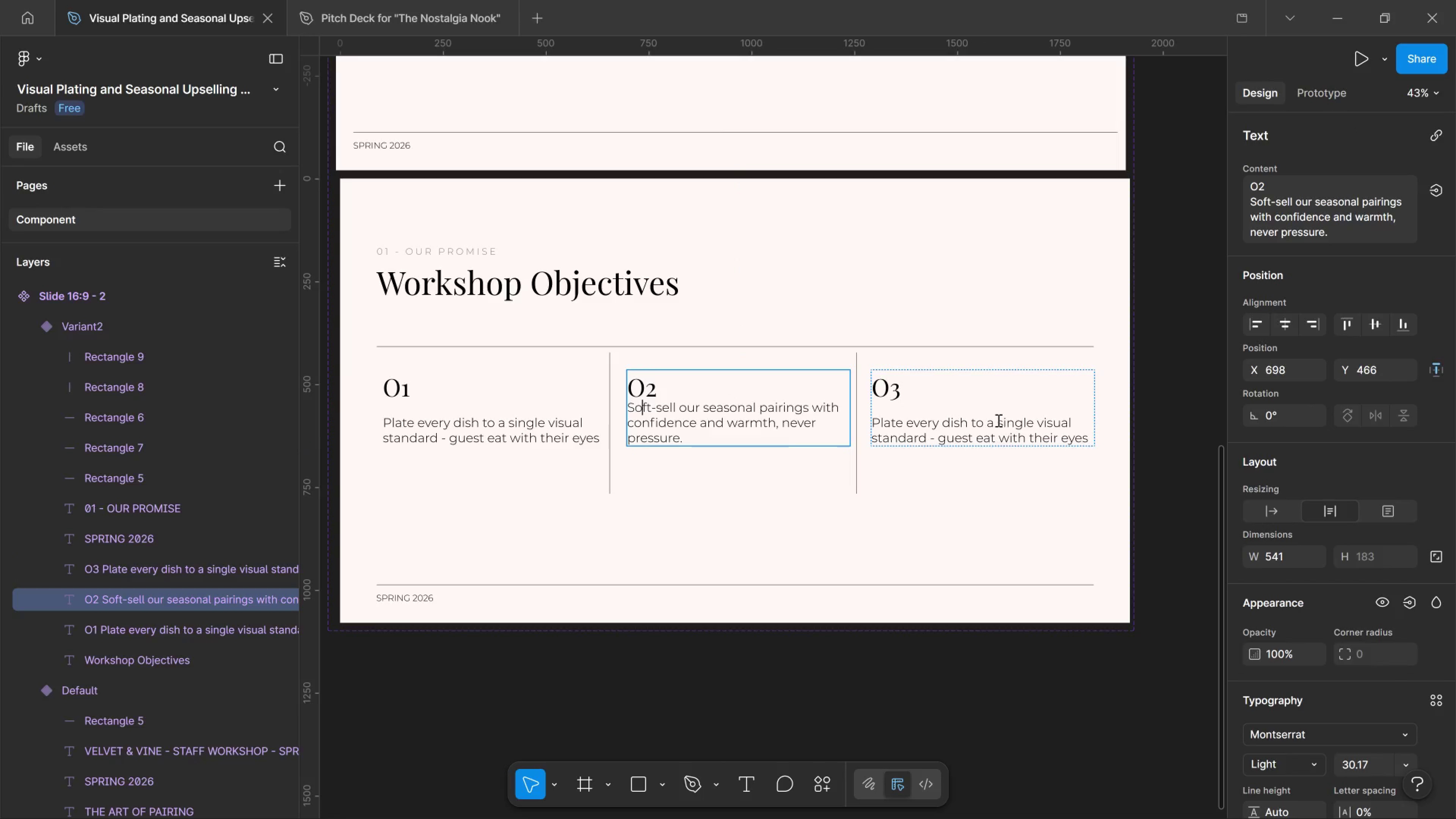 
key(ArrowLeft)
 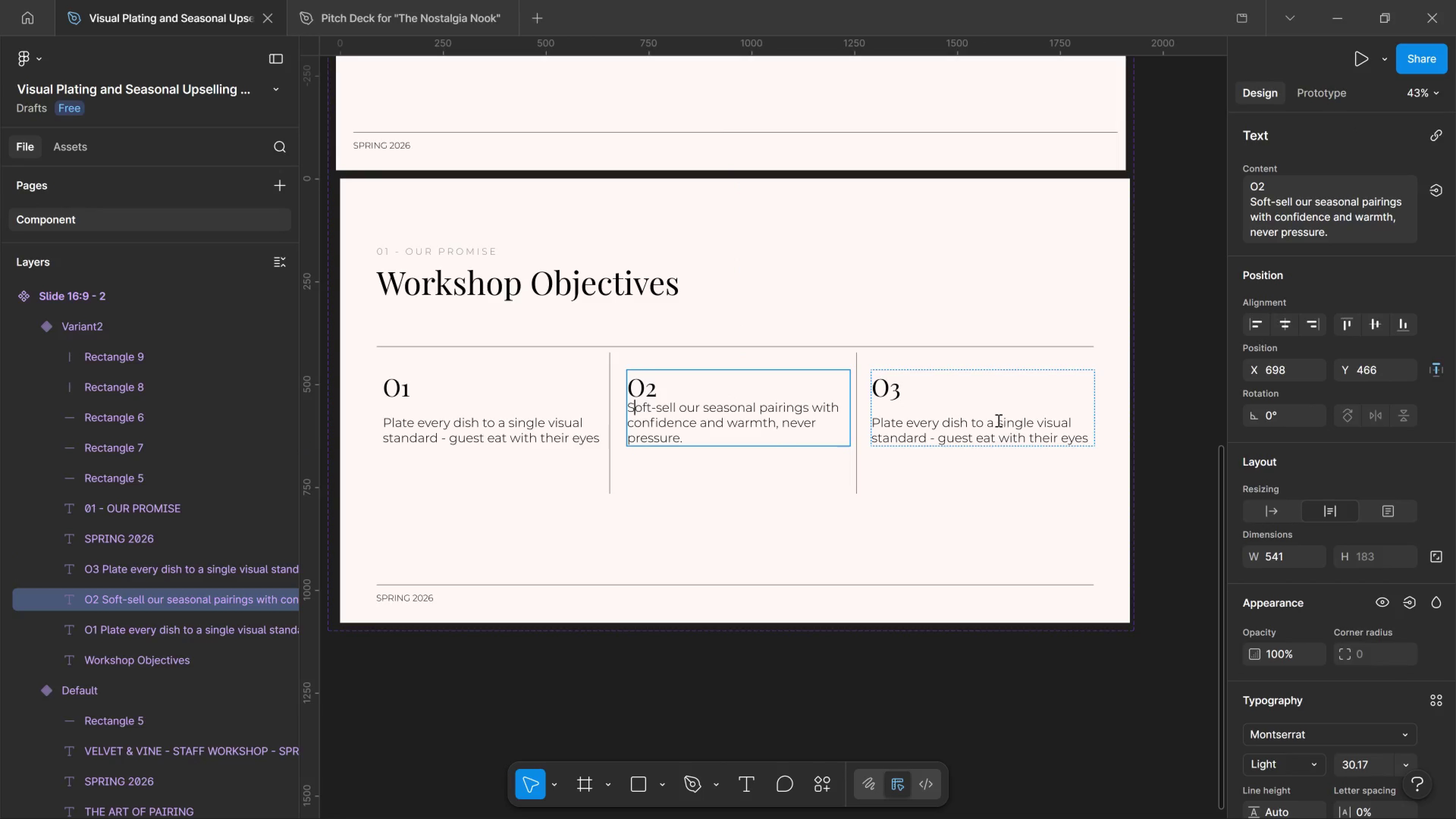 
key(ArrowLeft)
 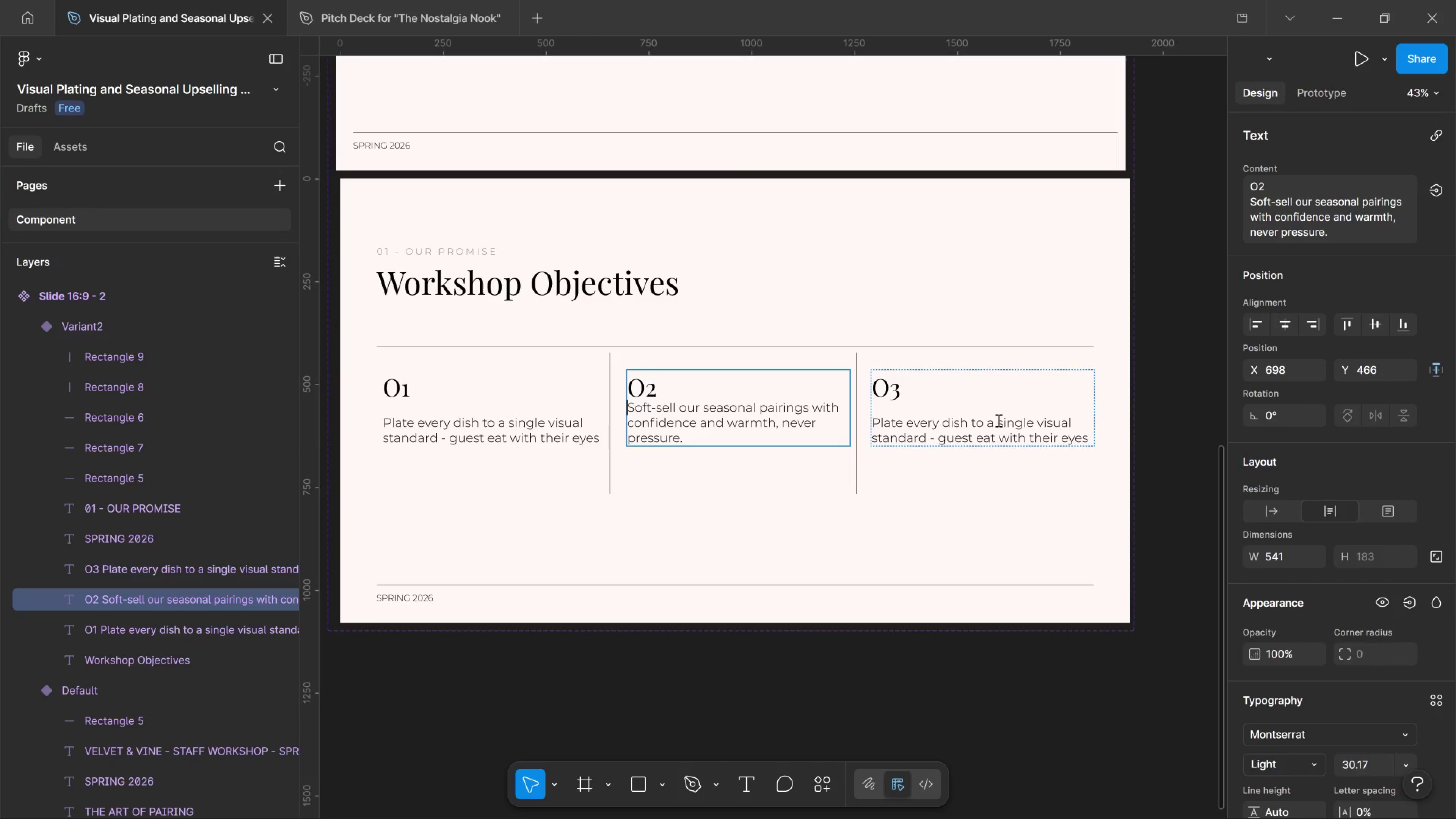 
key(ArrowLeft)
 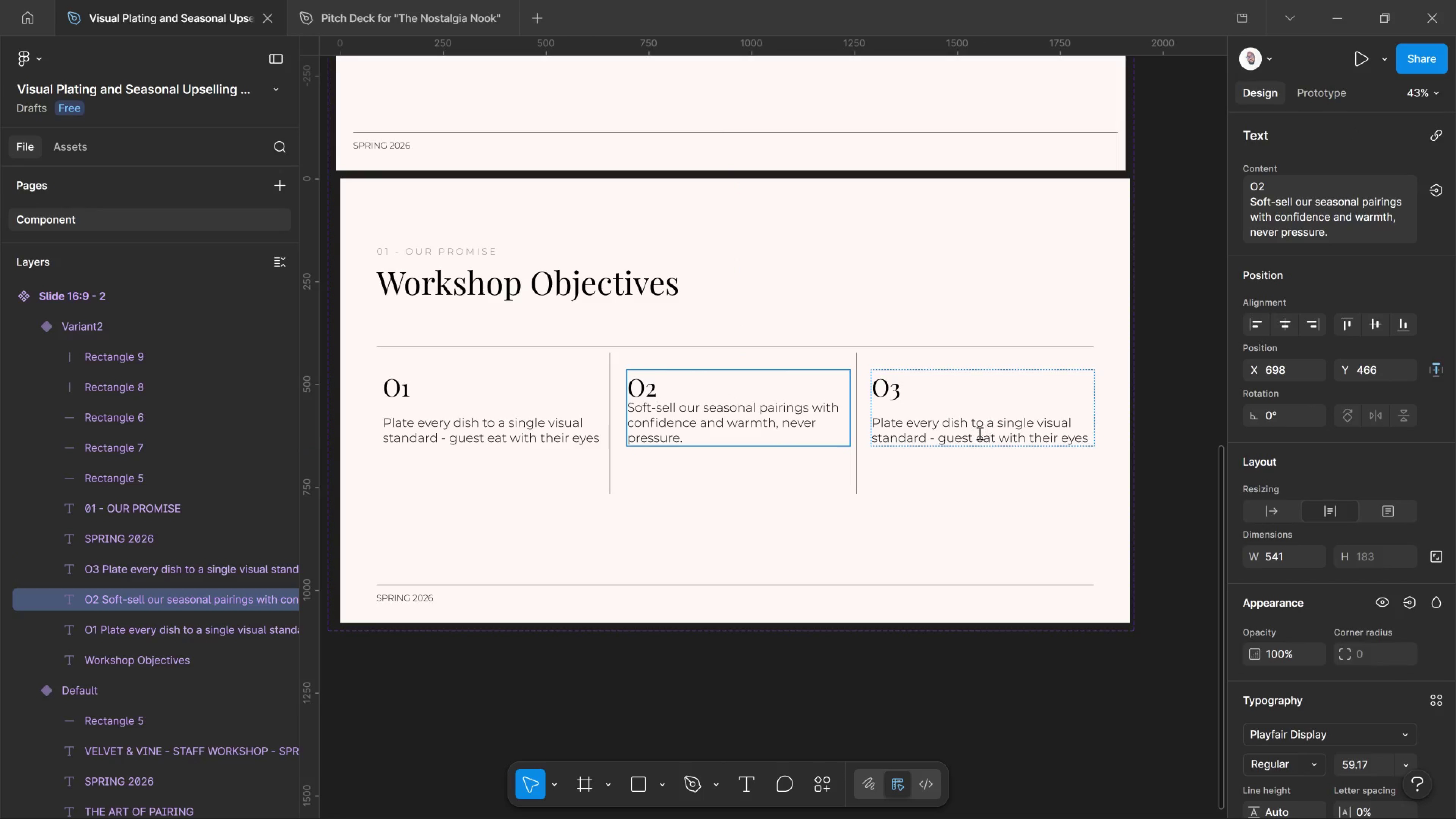 
key(ArrowRight)
 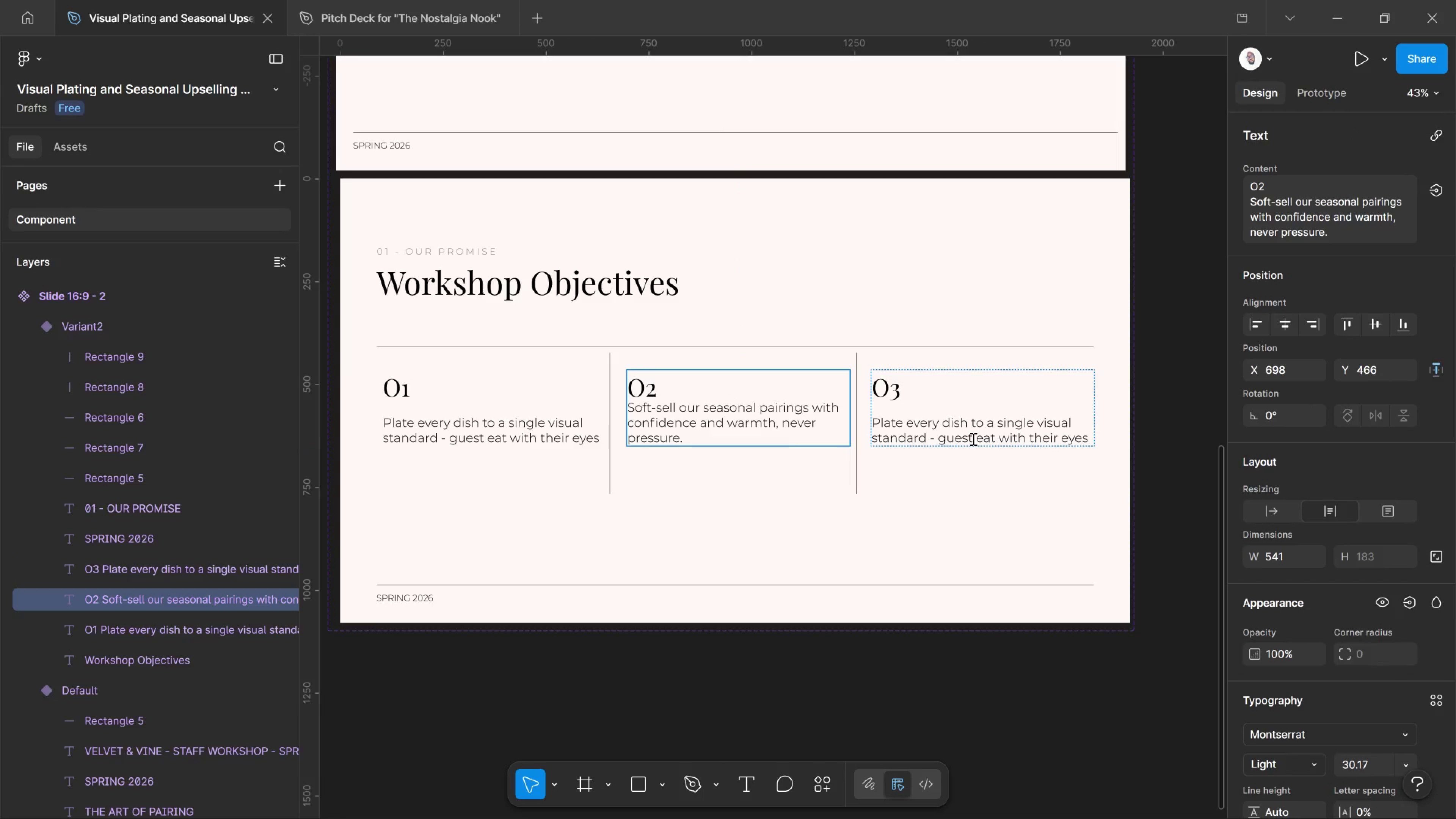 
key(Enter)
 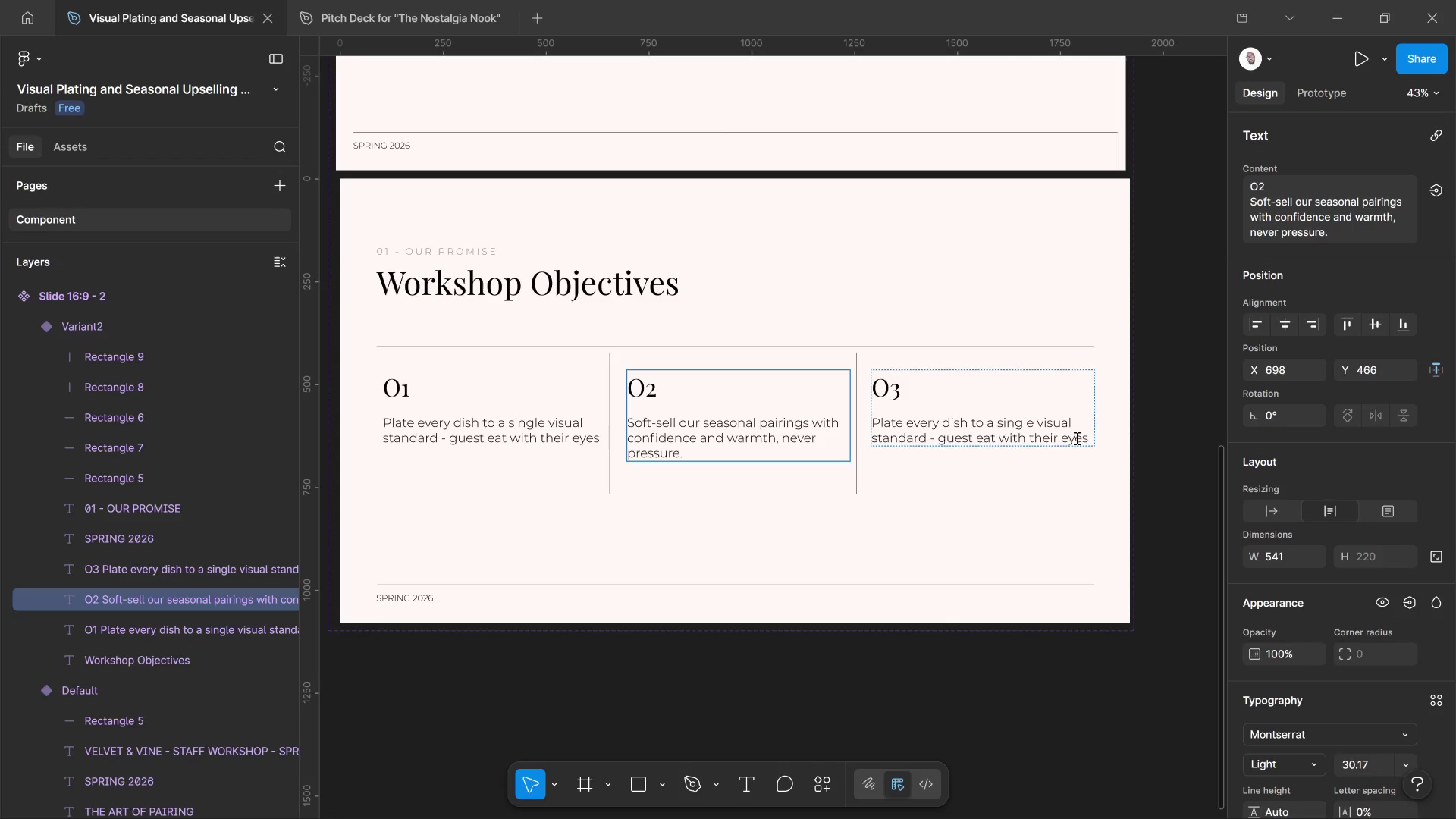 
left_click_drag(start_coordinate=[1089, 436], to_coordinate=[869, 423])
 